 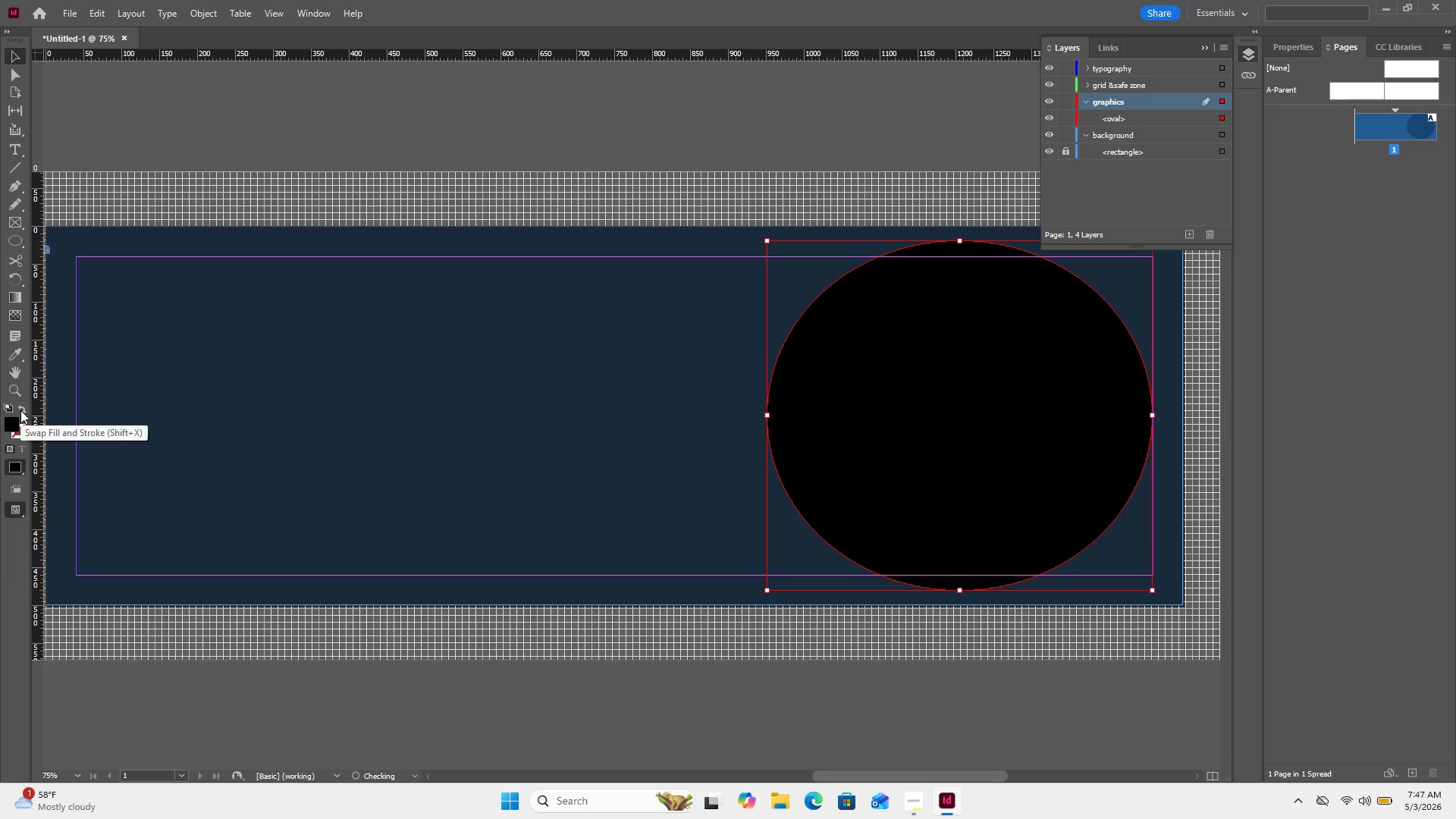 
double_click([14, 422])
 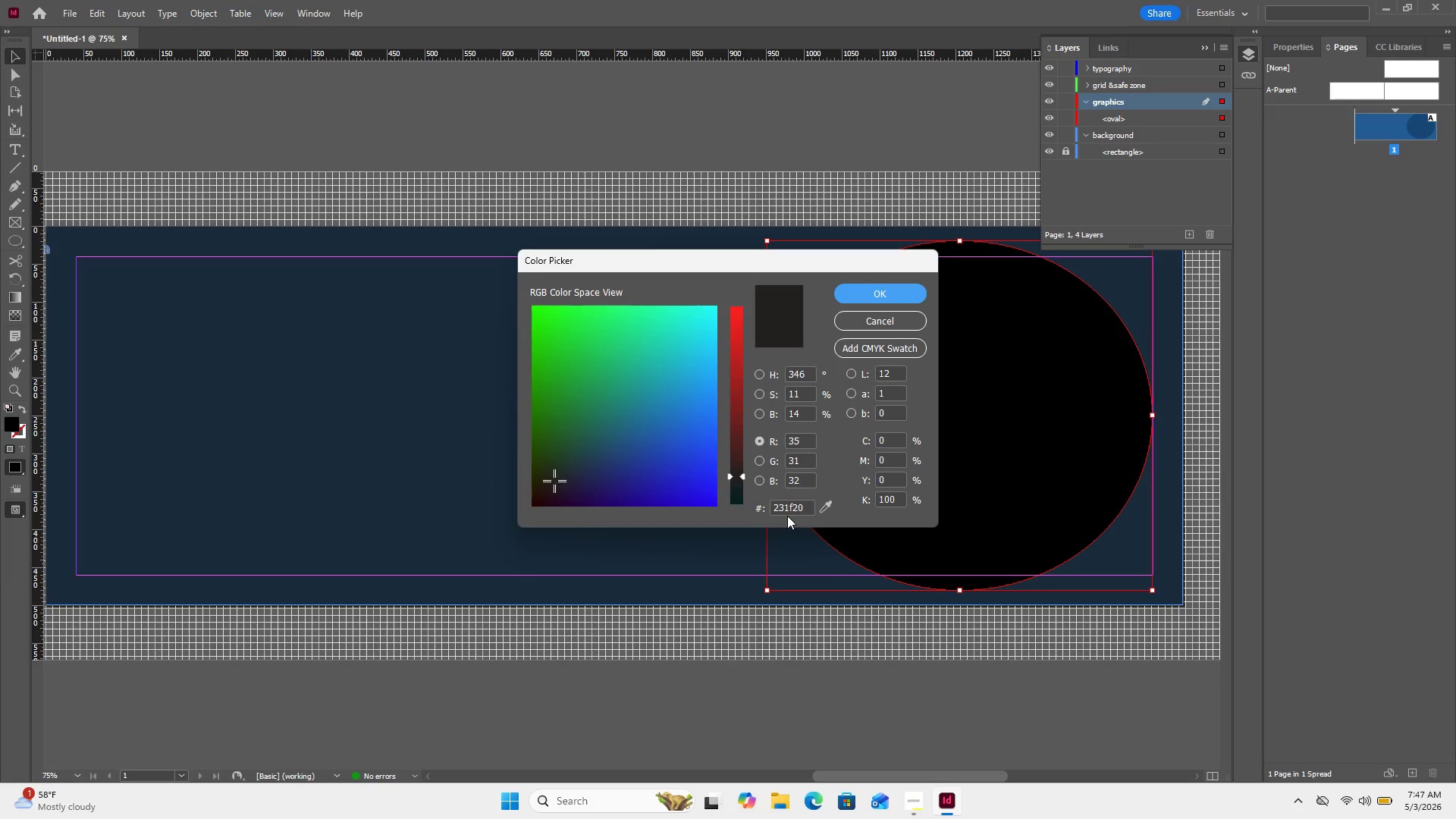 
double_click([799, 510])
 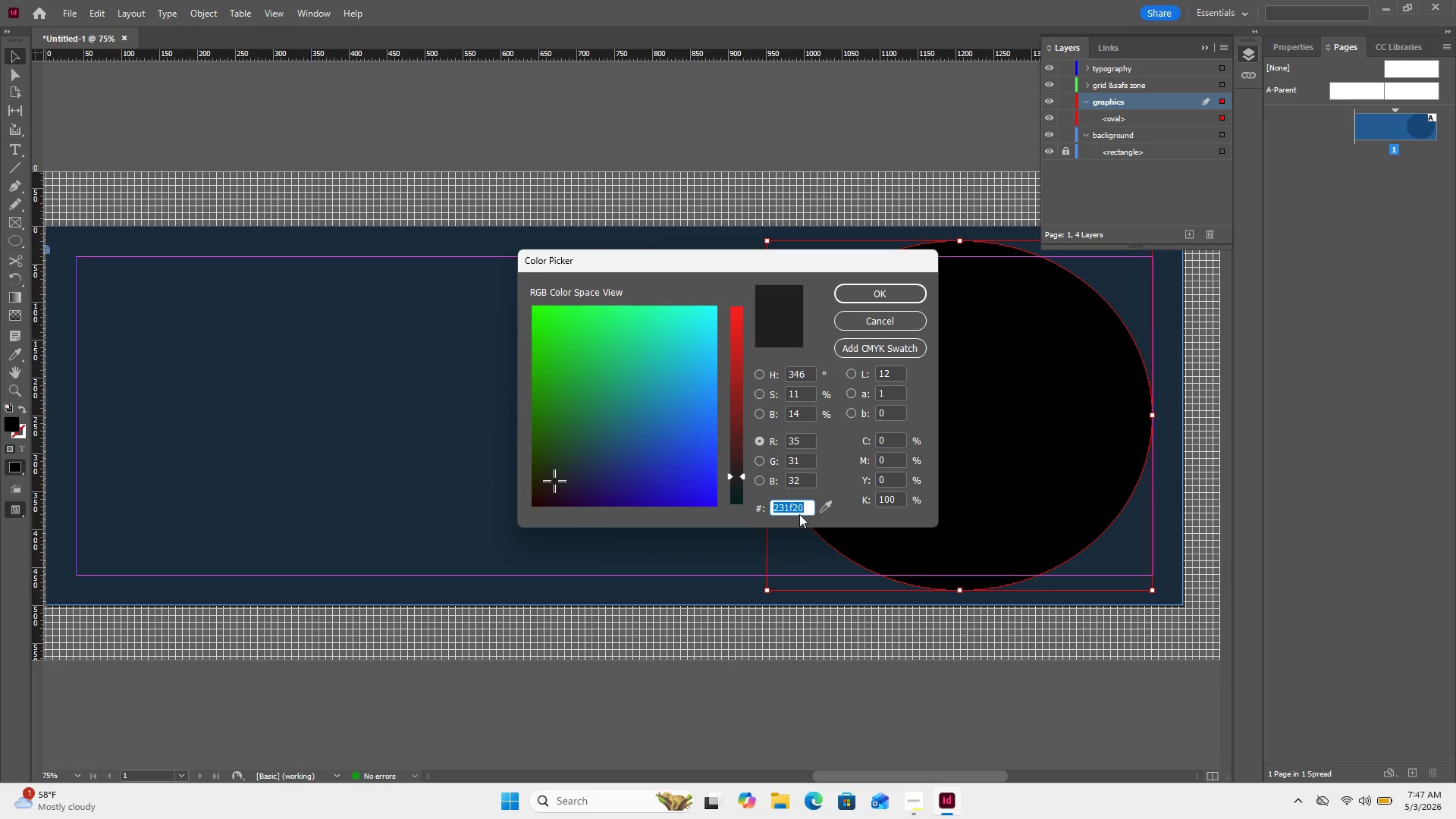 
key(Control+V)
 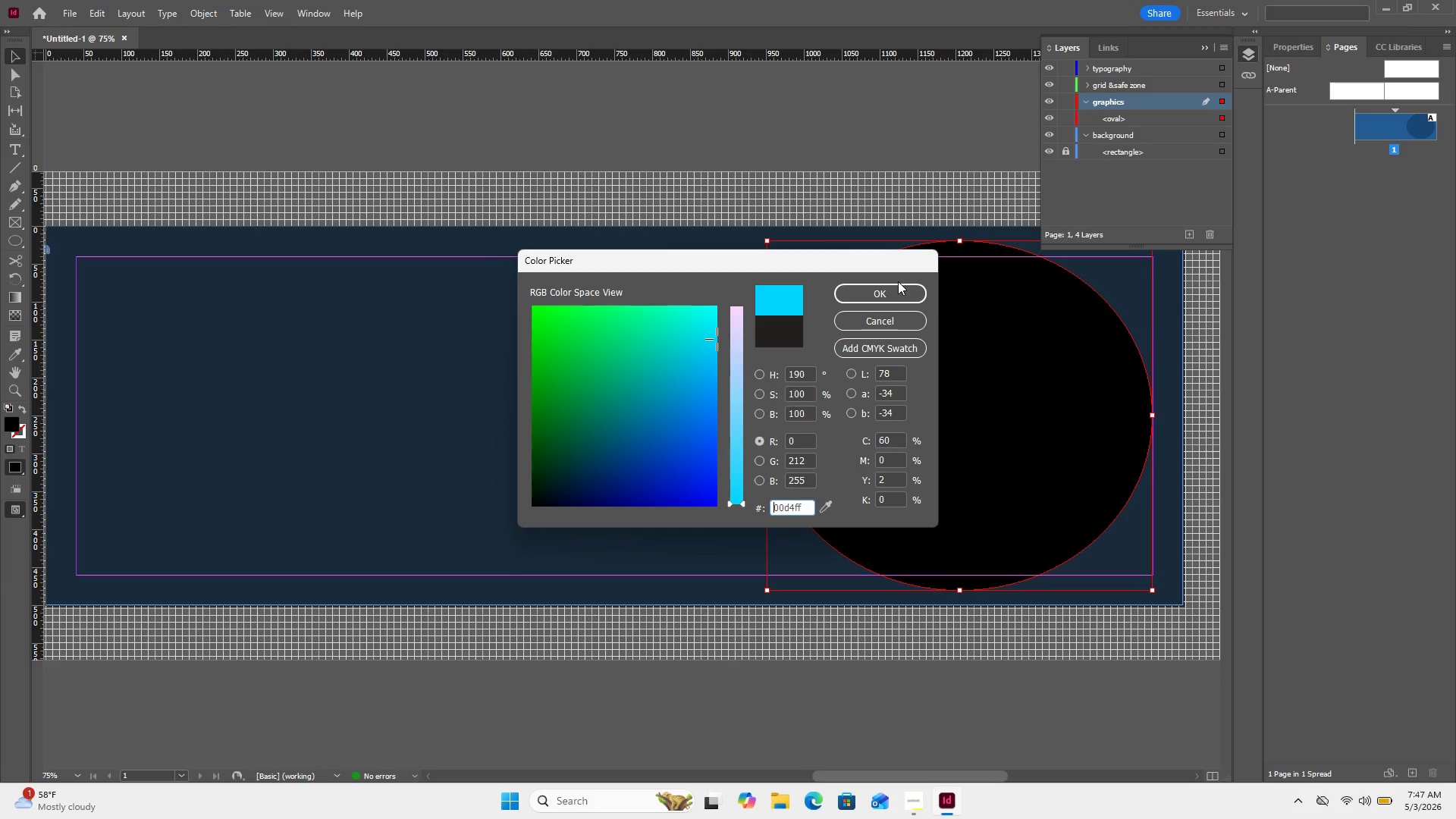 
left_click([884, 299])
 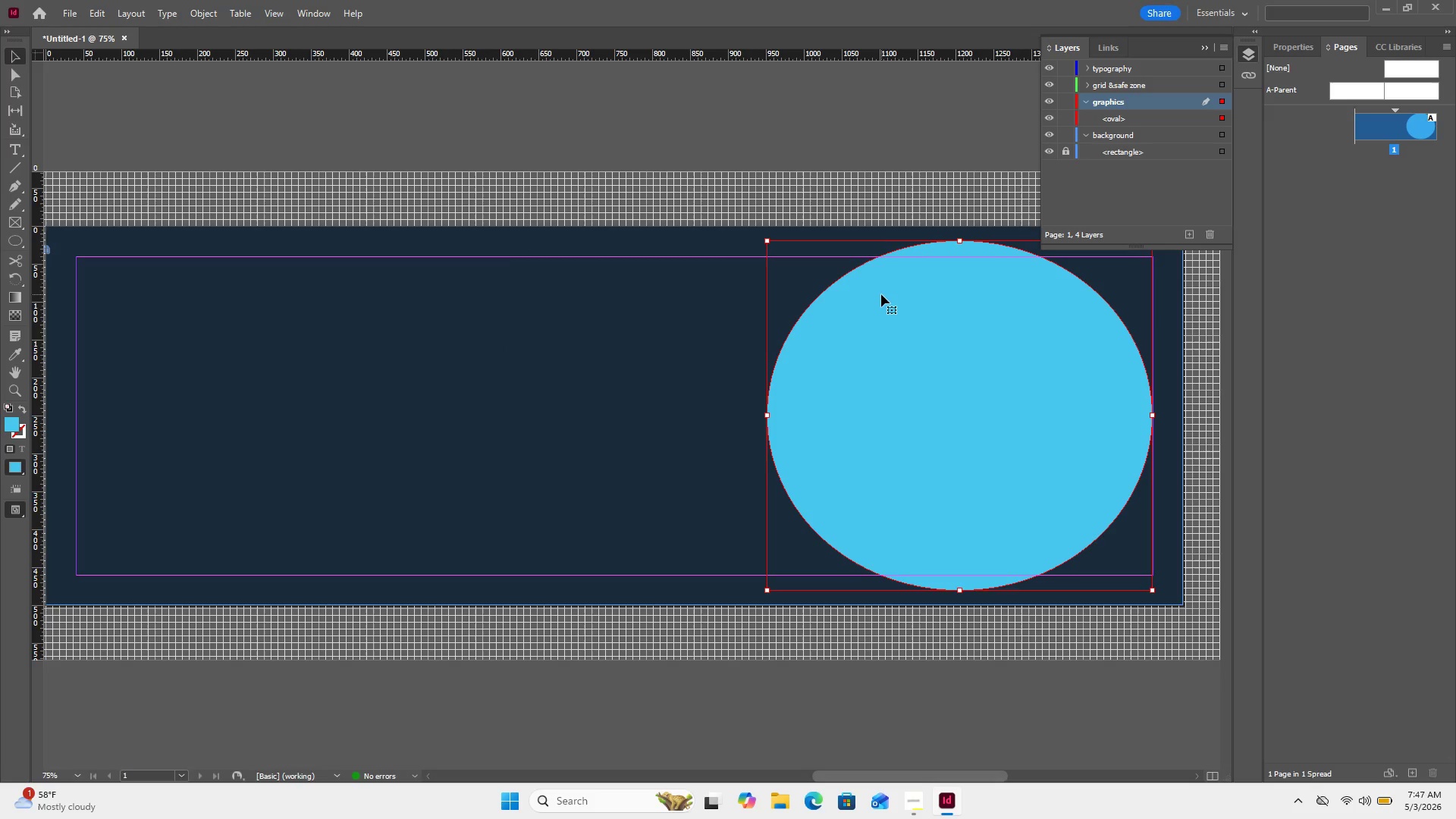 
wait(8.16)
 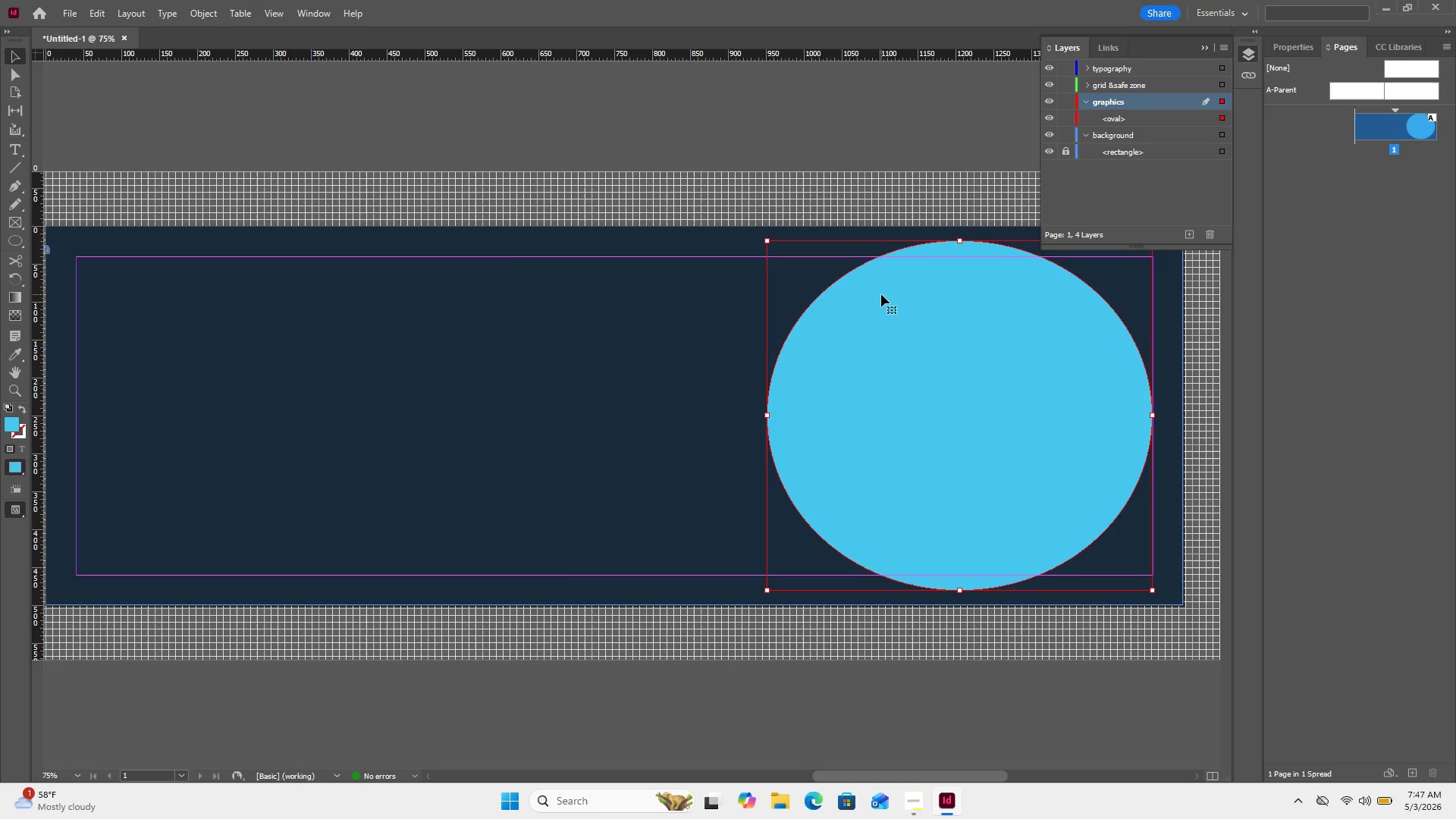 
left_click([211, 14])
 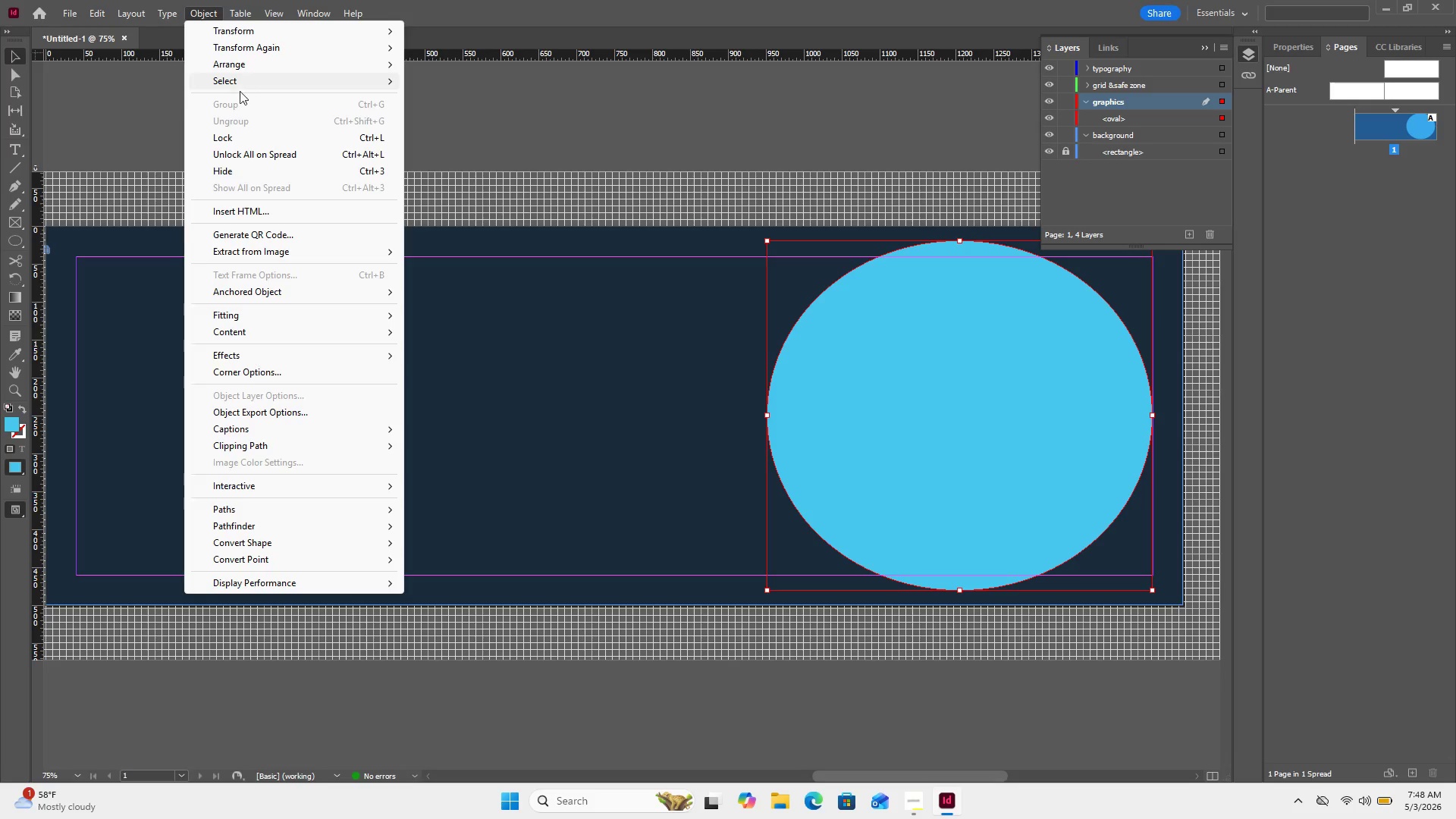 
mouse_move([273, 361])
 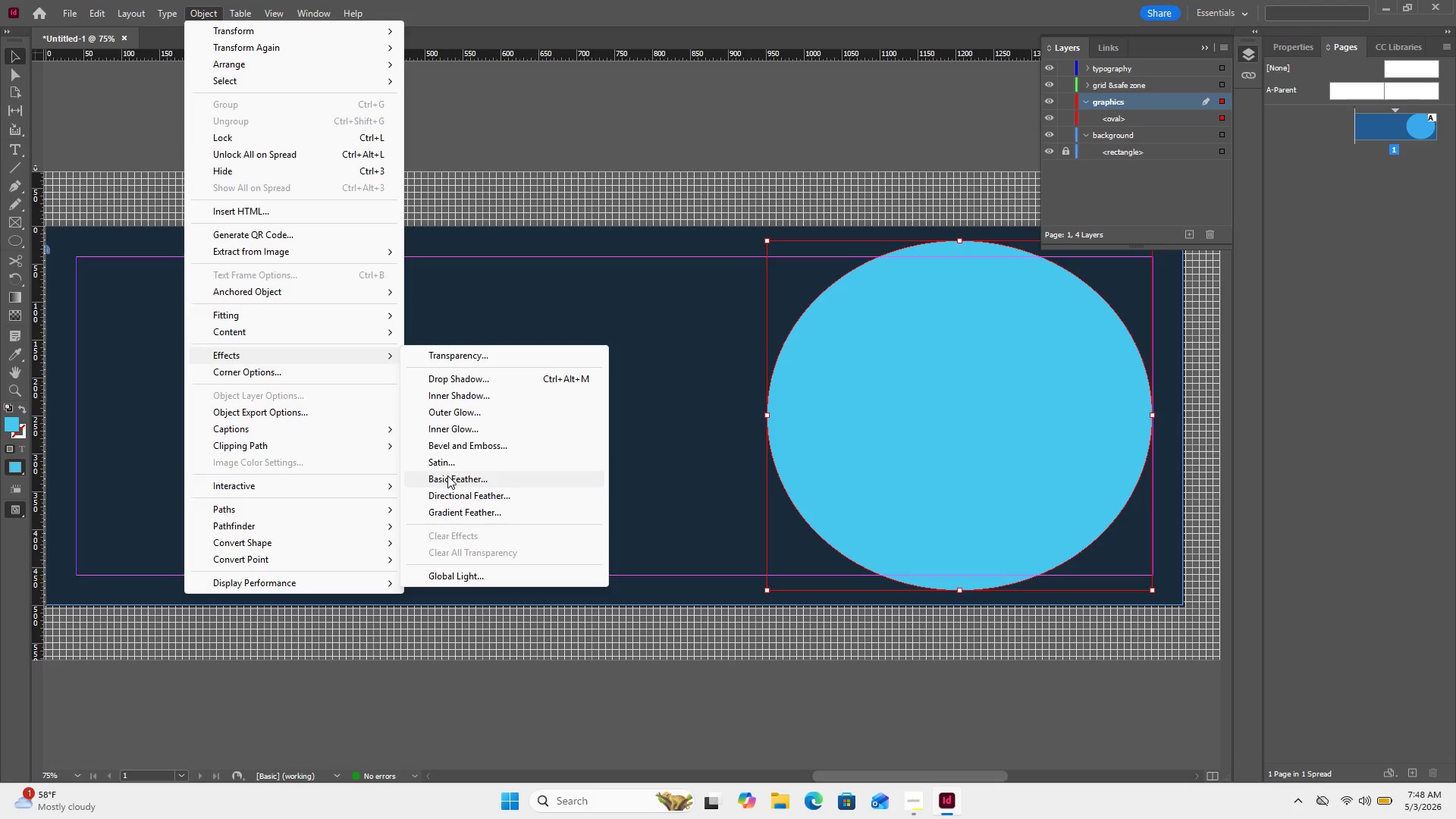 
left_click([447, 475])
 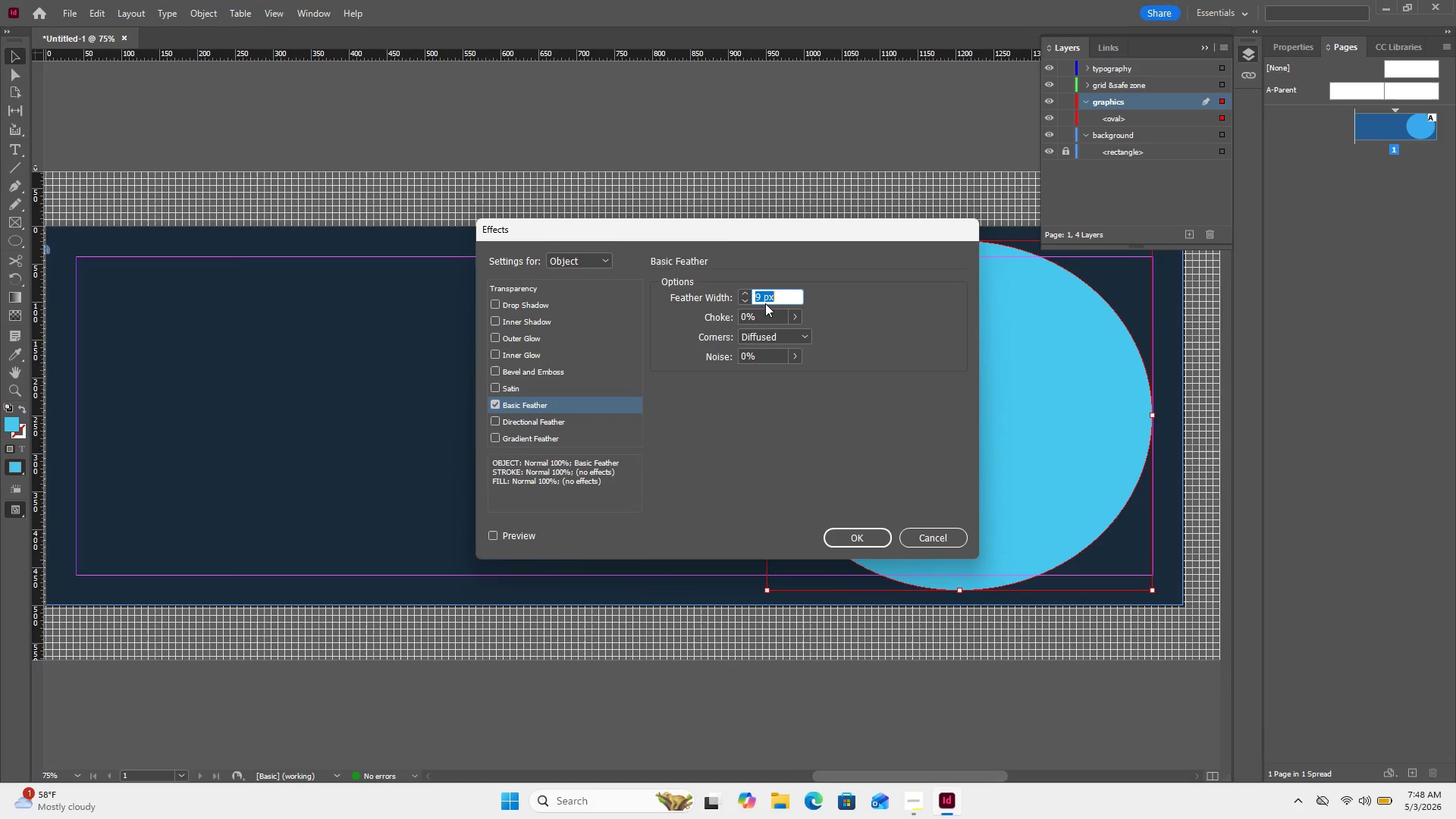 
wait(11.58)
 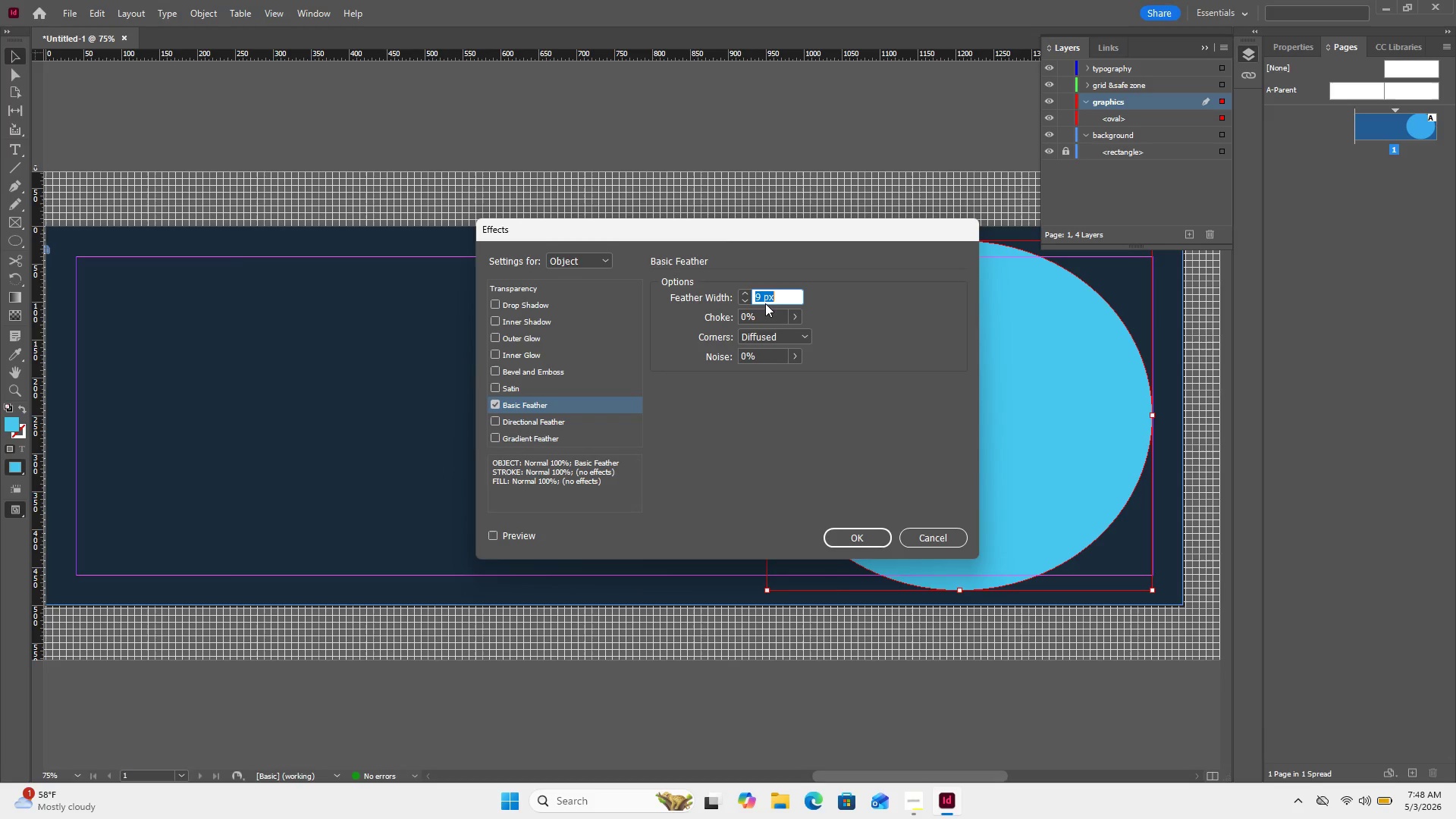 
left_click_drag(start_coordinate=[781, 297], to_coordinate=[721, 306])
 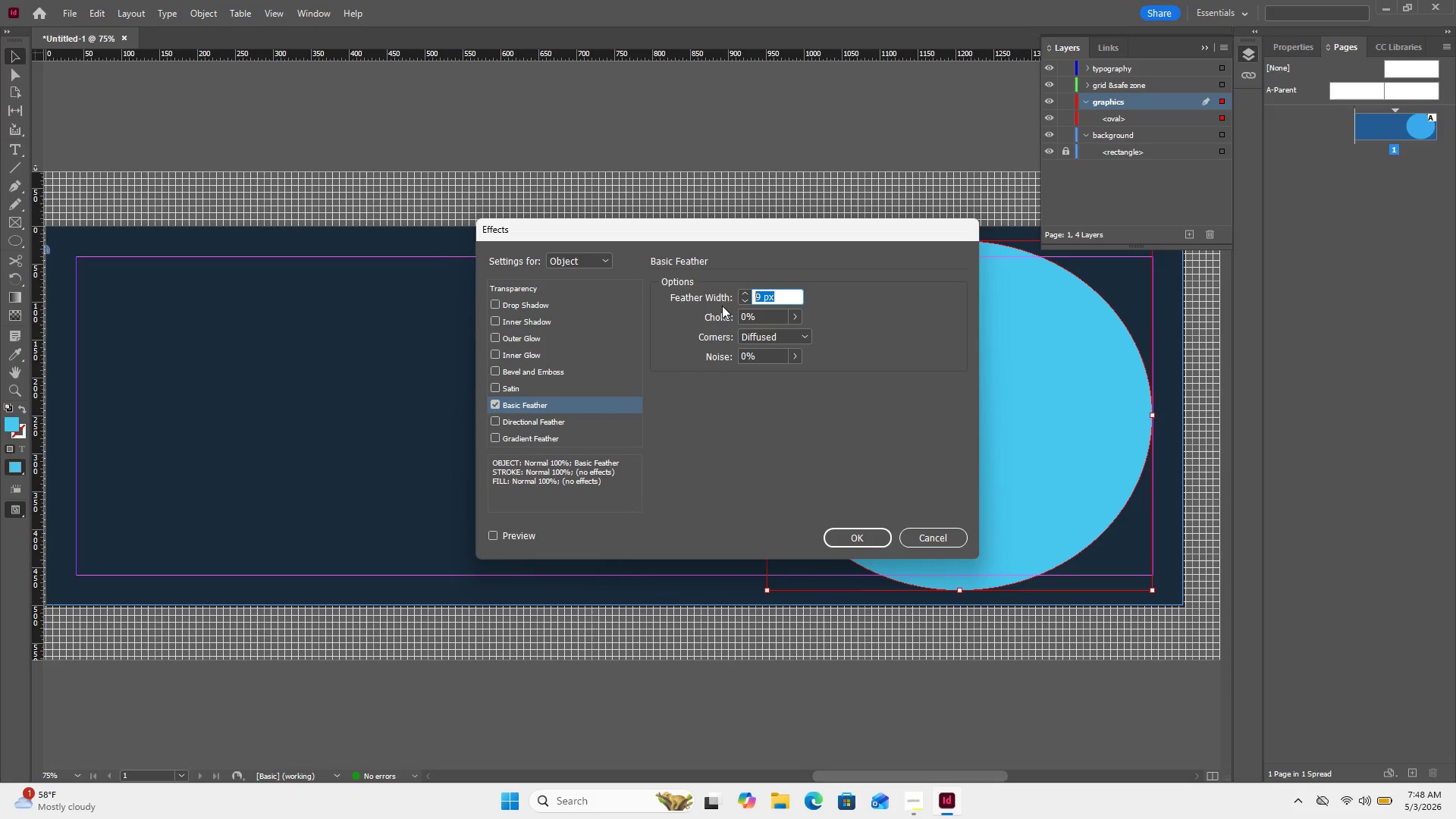 
key(Numpad1)
 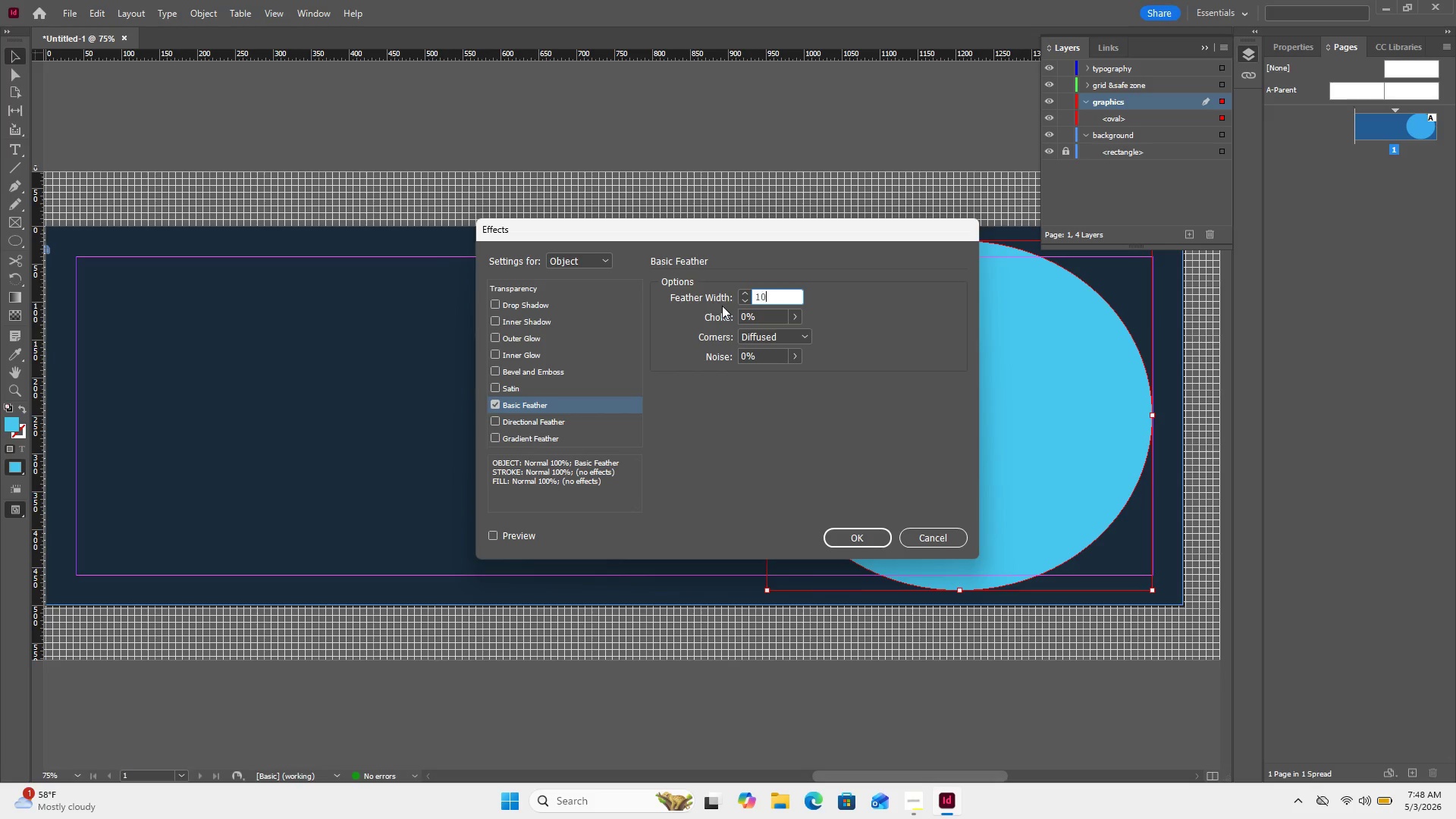 
key(Numpad0)
 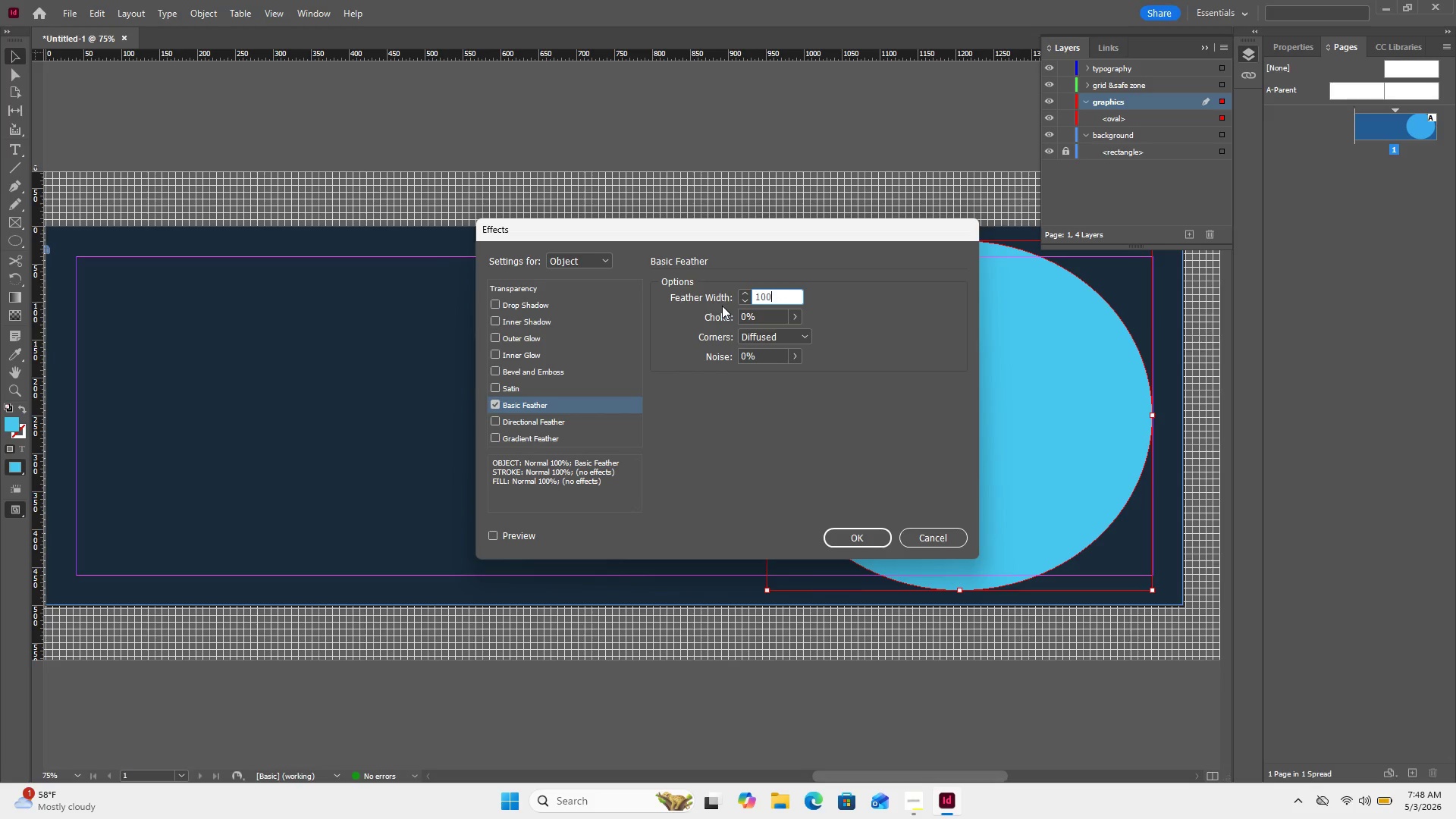 
key(Numpad0)
 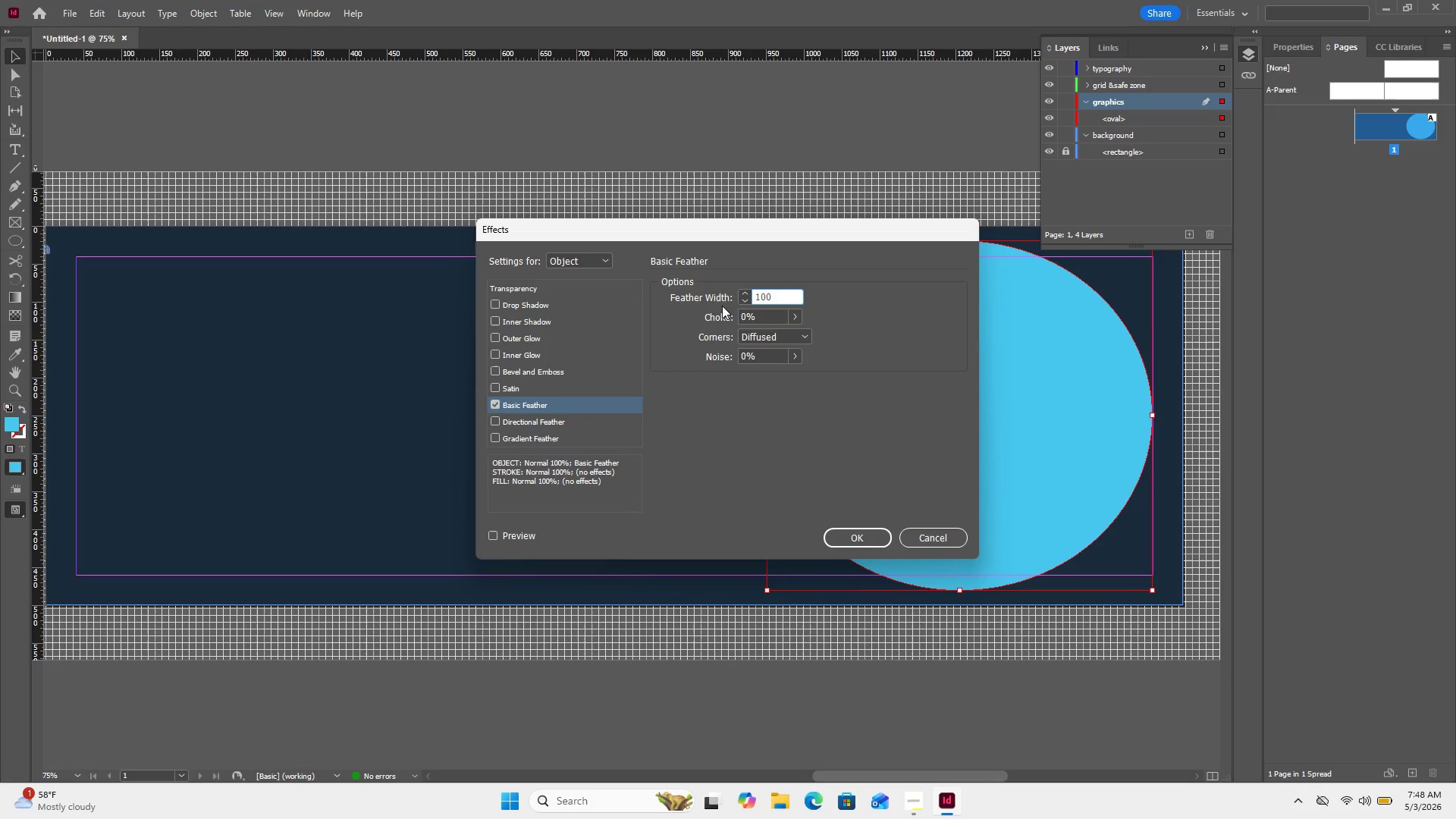 
key(Enter)
 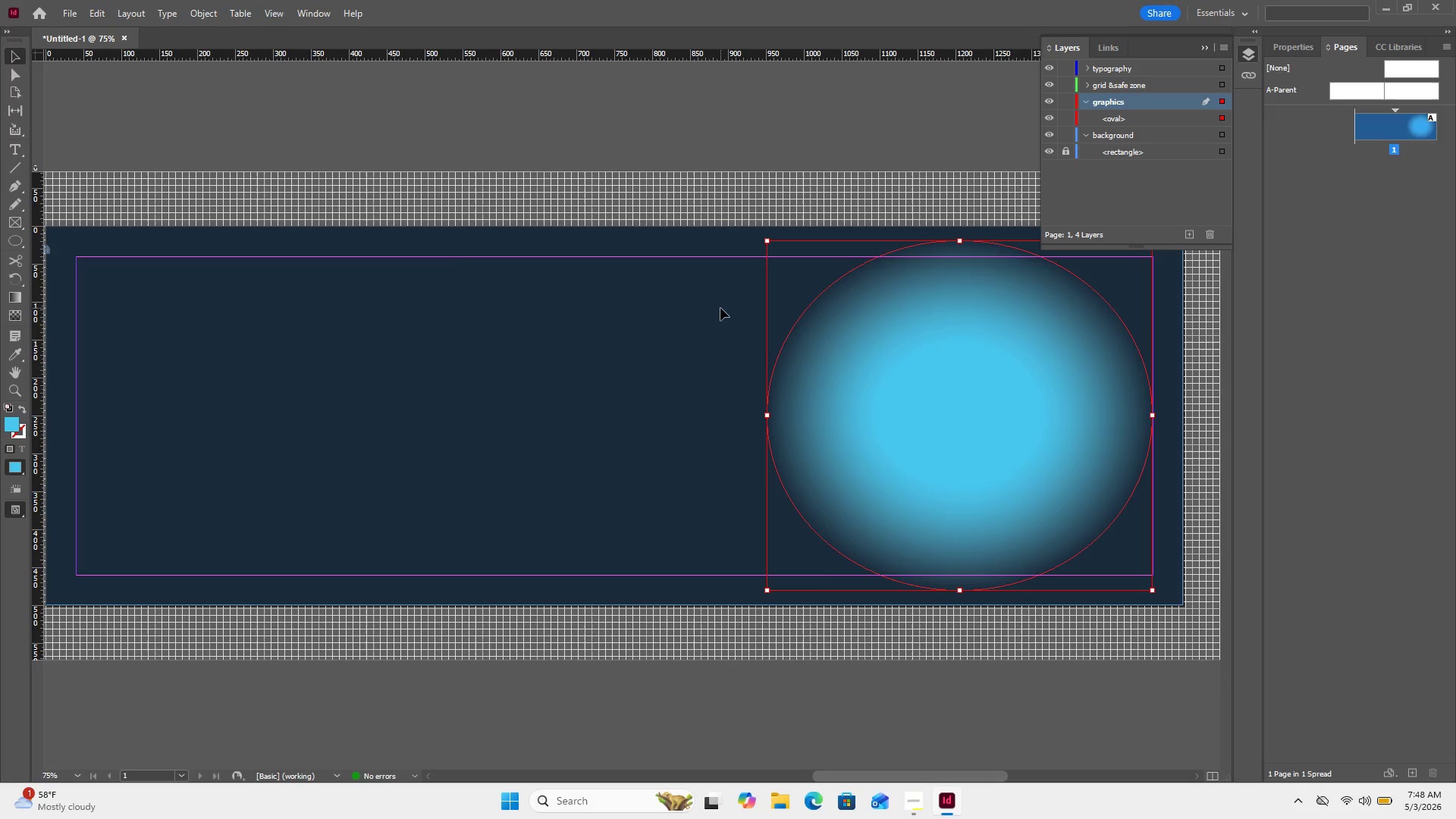 
wait(21.97)
 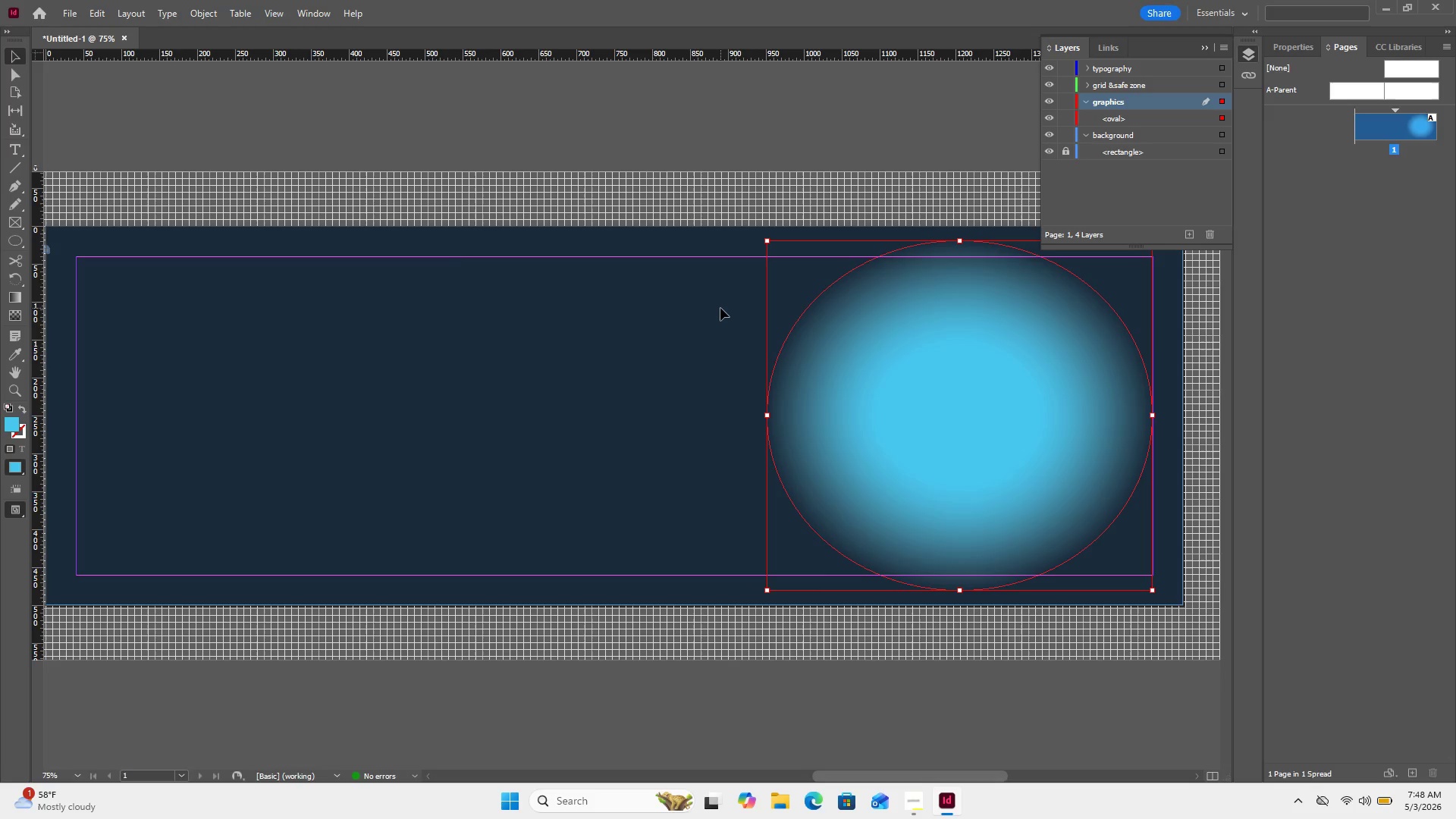 
hold_key(key=ShiftLeft, duration=2.31)
left_click_drag(start_coordinate=[768, 240], to_coordinate=[868, 360])
 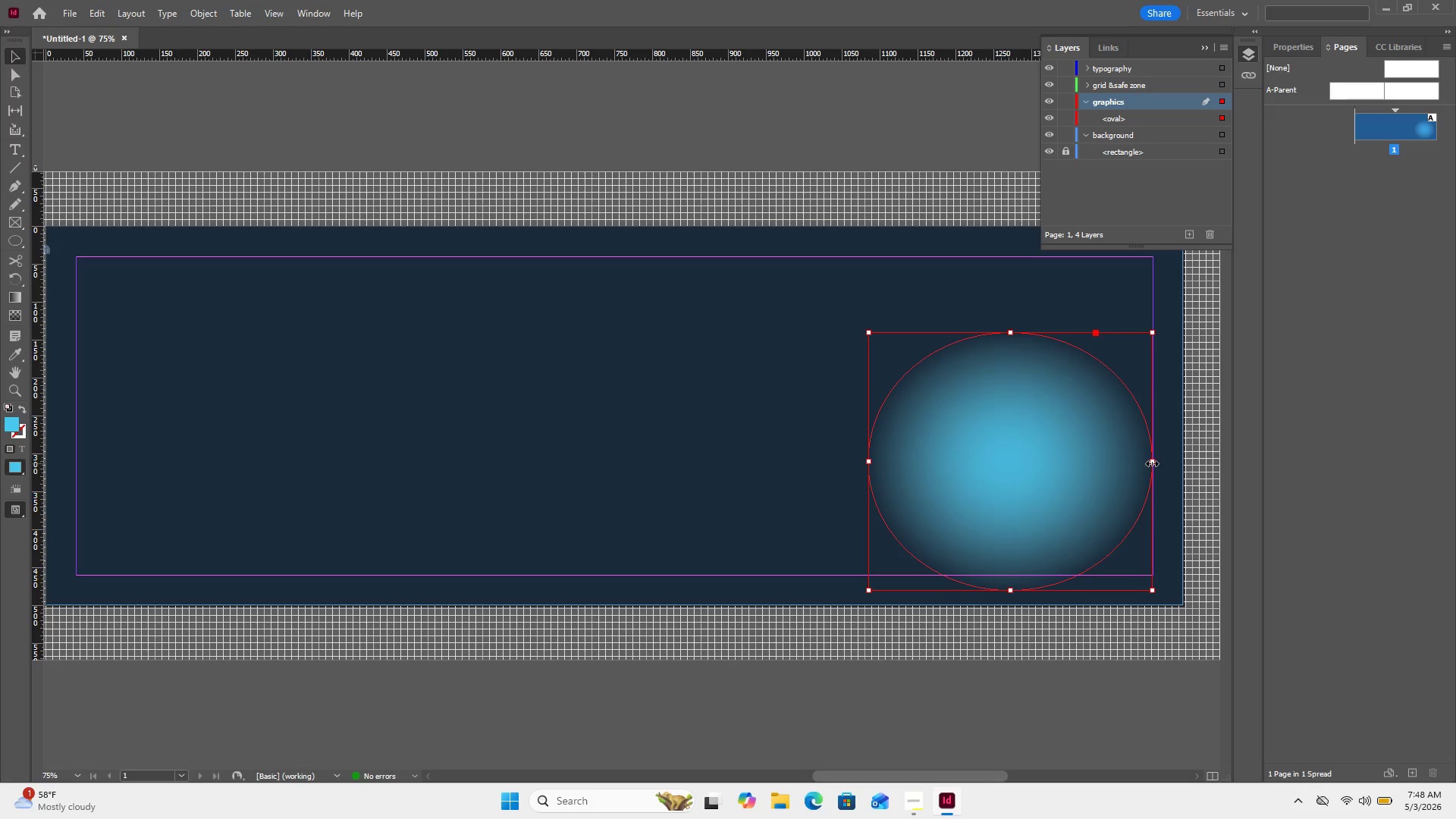 
wait(9.0)
 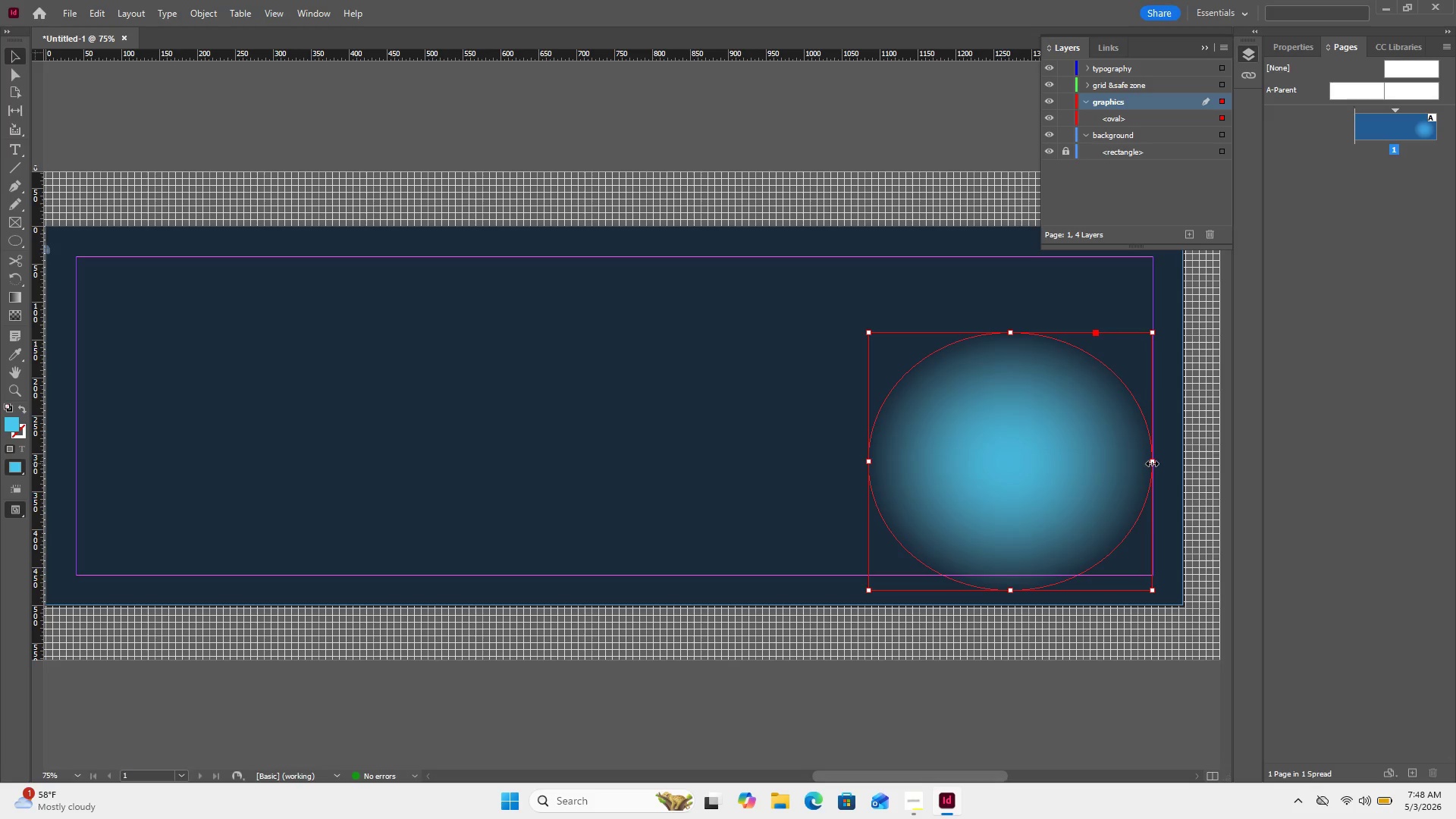 
left_click_drag(start_coordinate=[1132, 528], to_coordinate=[1100, 481])
 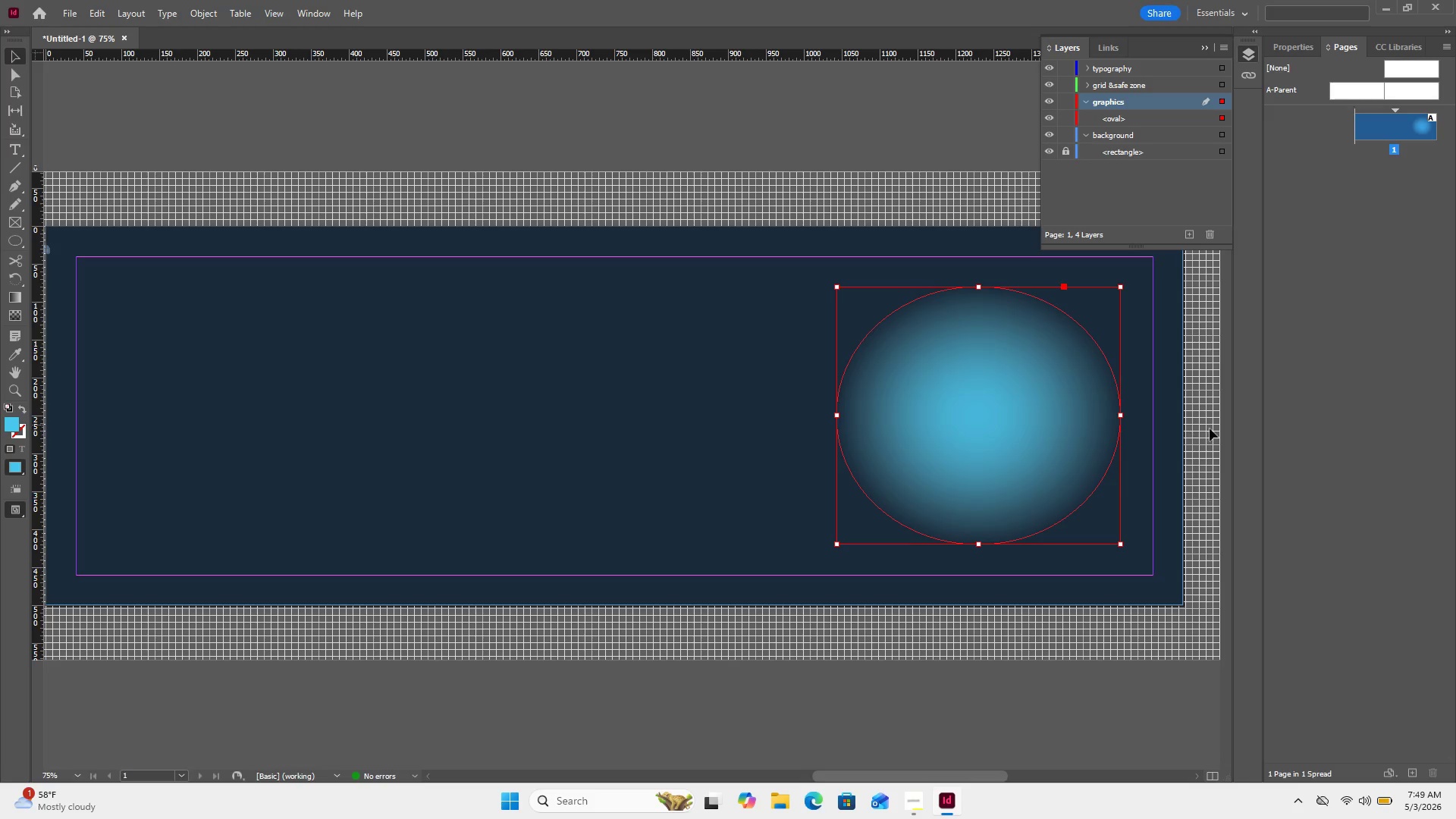 
left_click([1234, 461])
 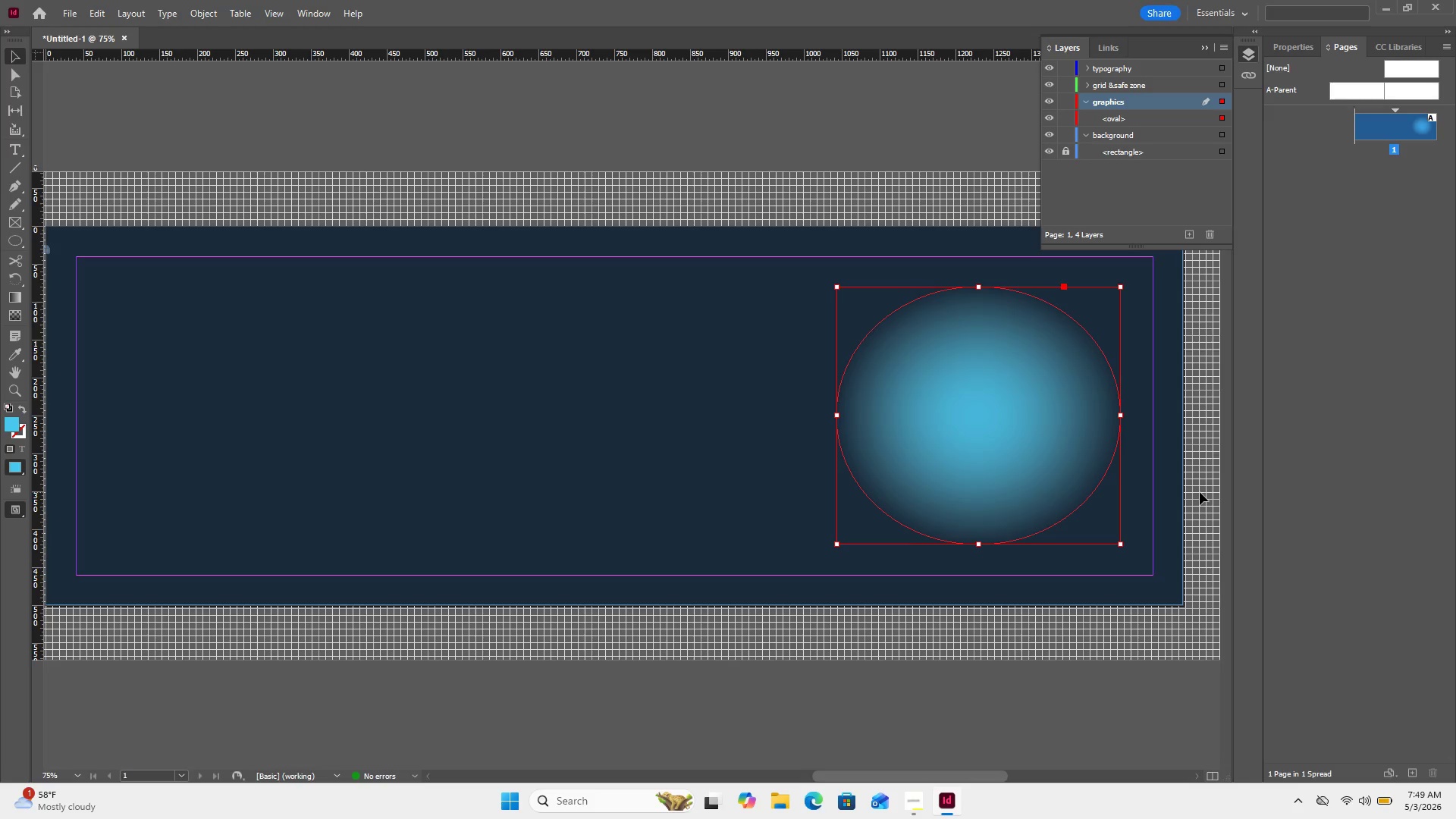 
left_click([1200, 492])
 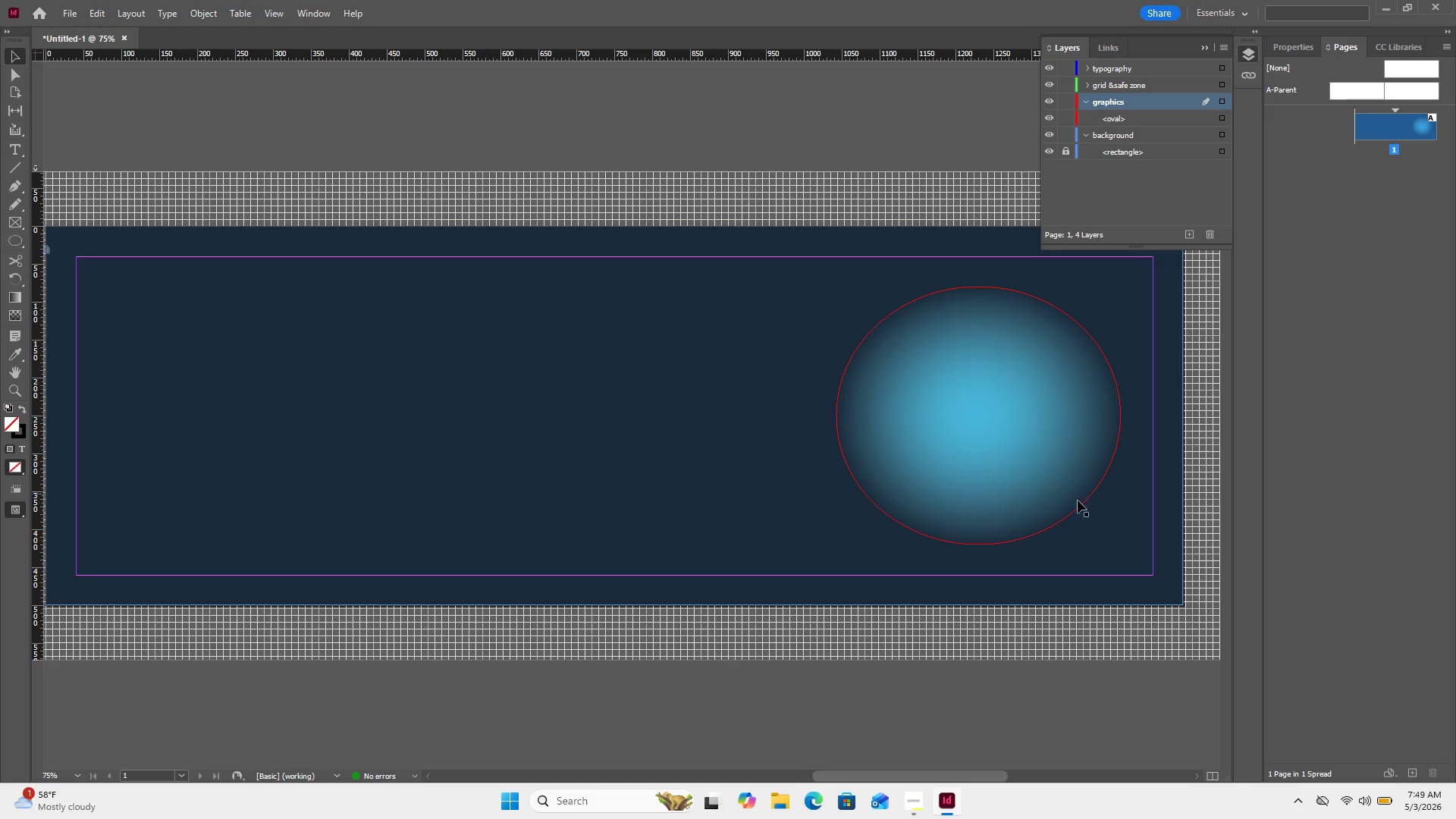 
left_click([1072, 502])
 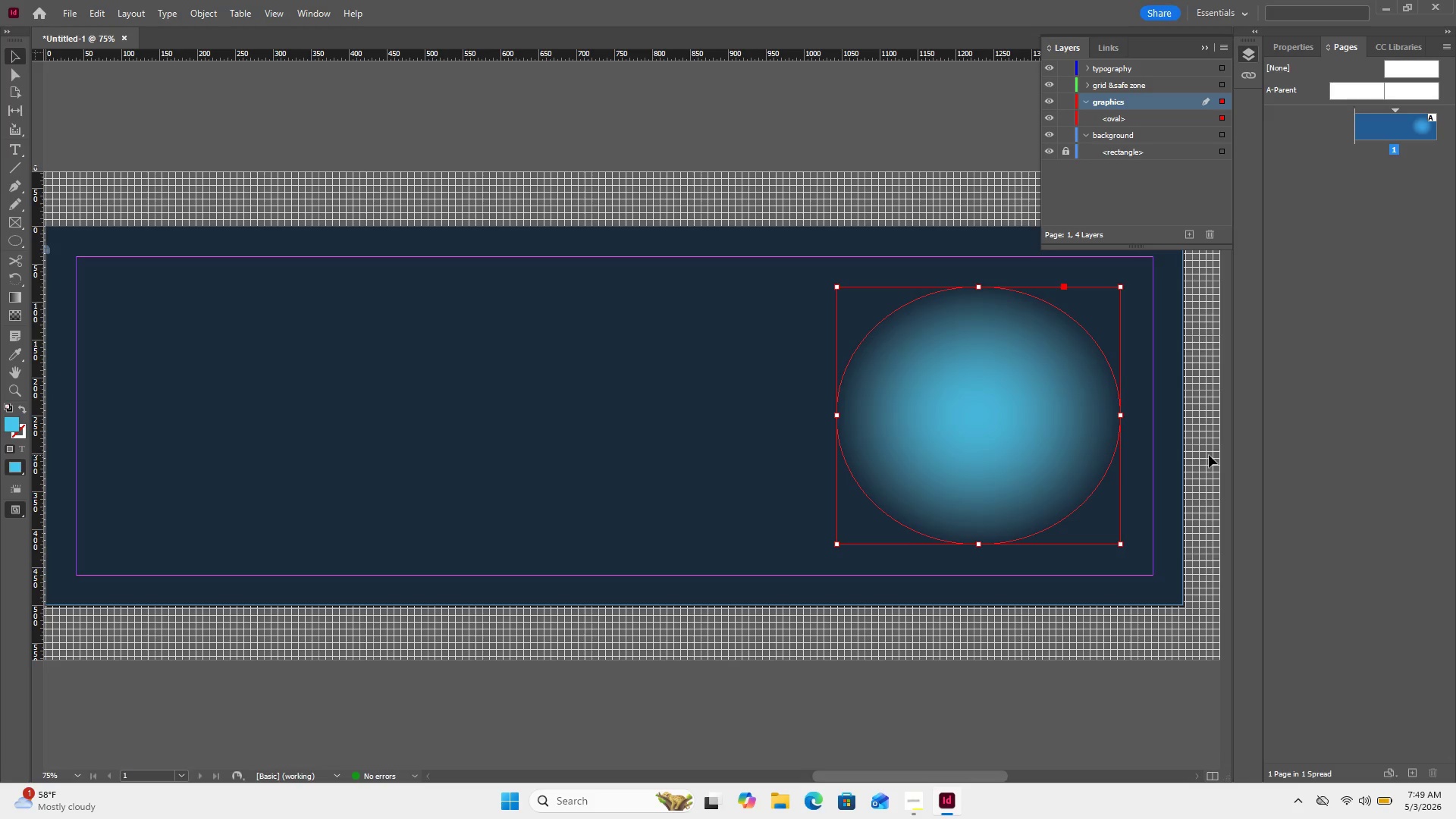 
left_click([1203, 460])
 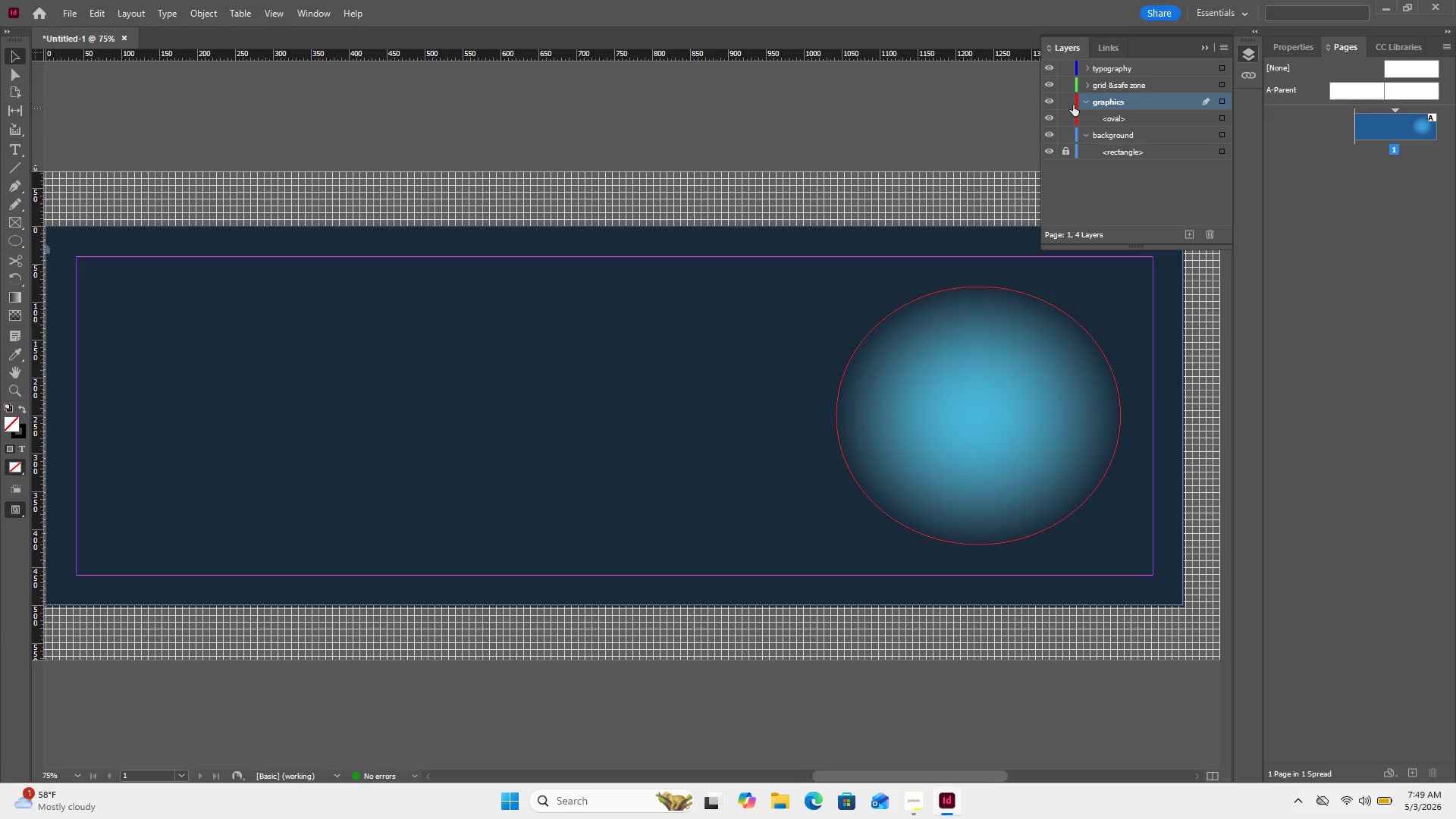 
left_click([1074, 104])
 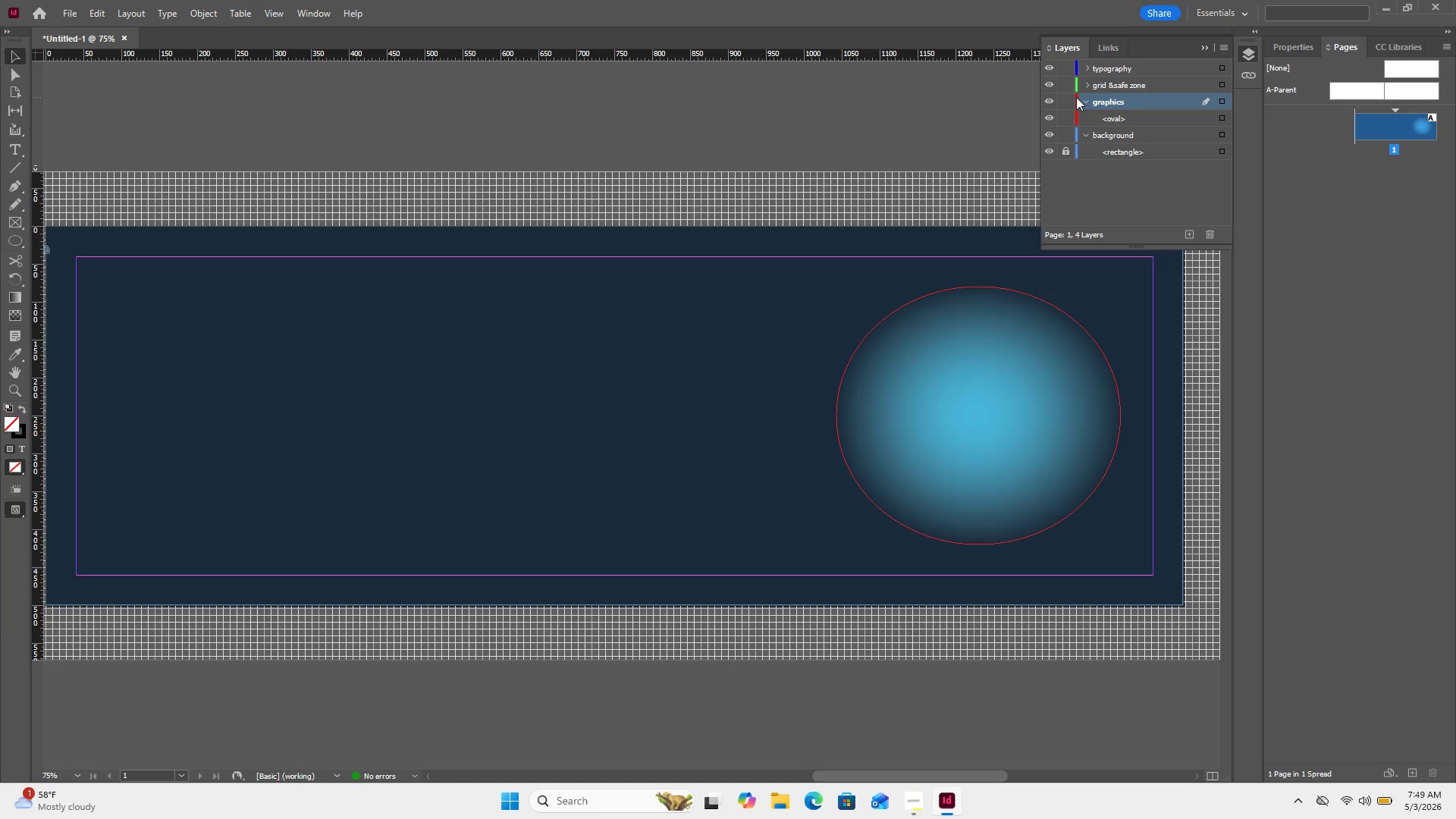 
double_click([1076, 97])
 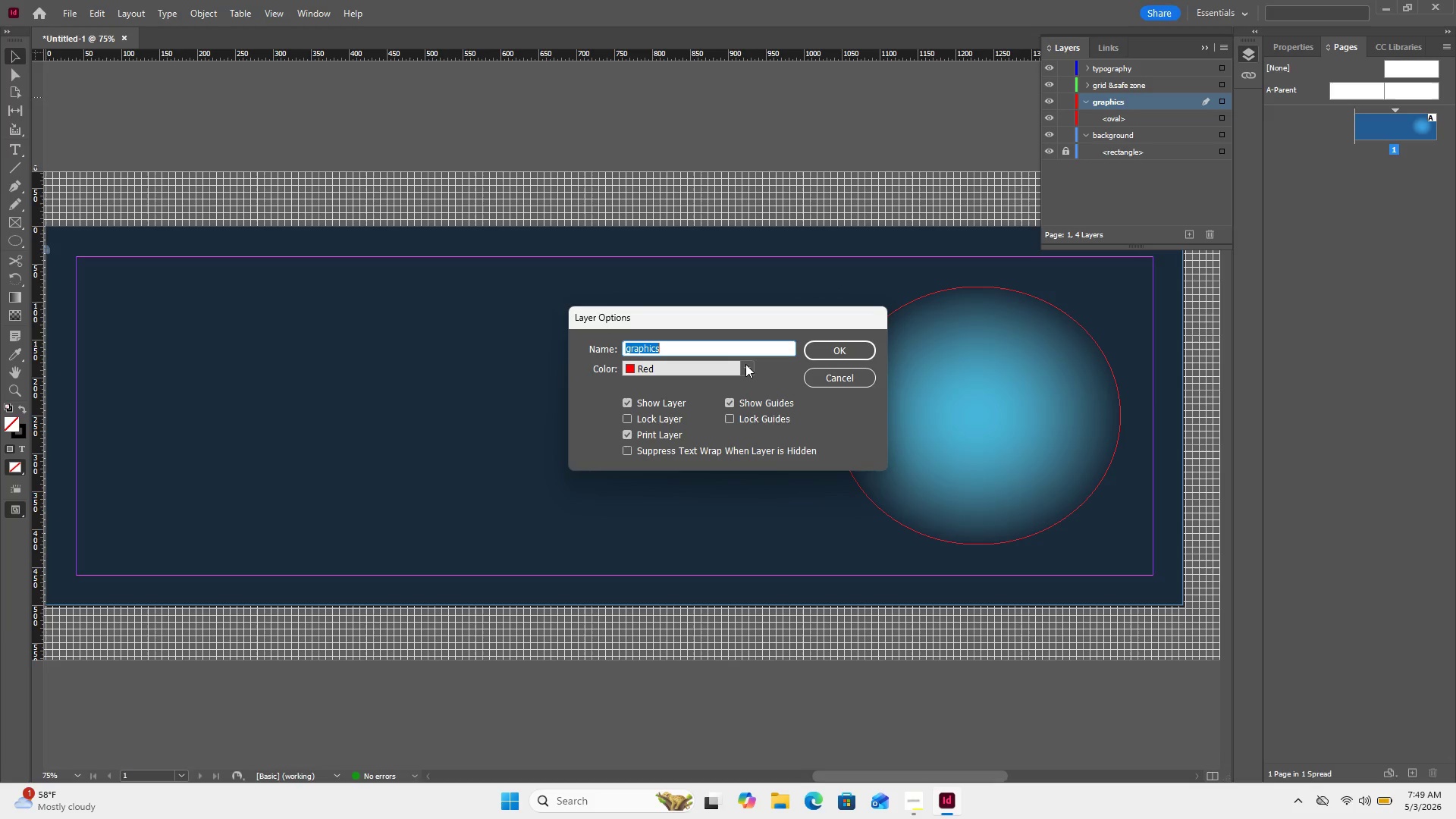 
left_click([747, 369])
 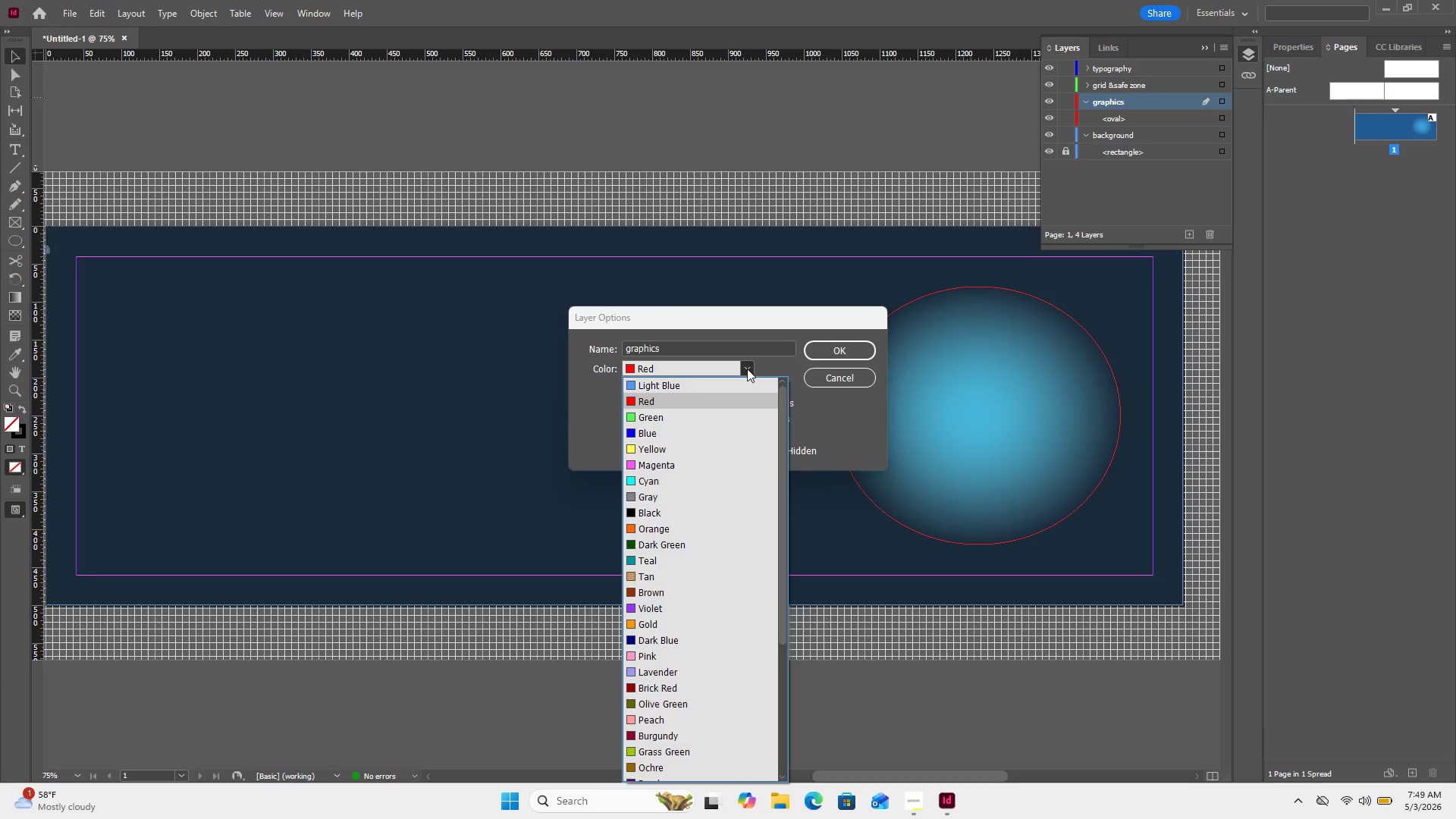 
scroll: coordinate [747, 369], scroll_direction: down, amount: 2.0
 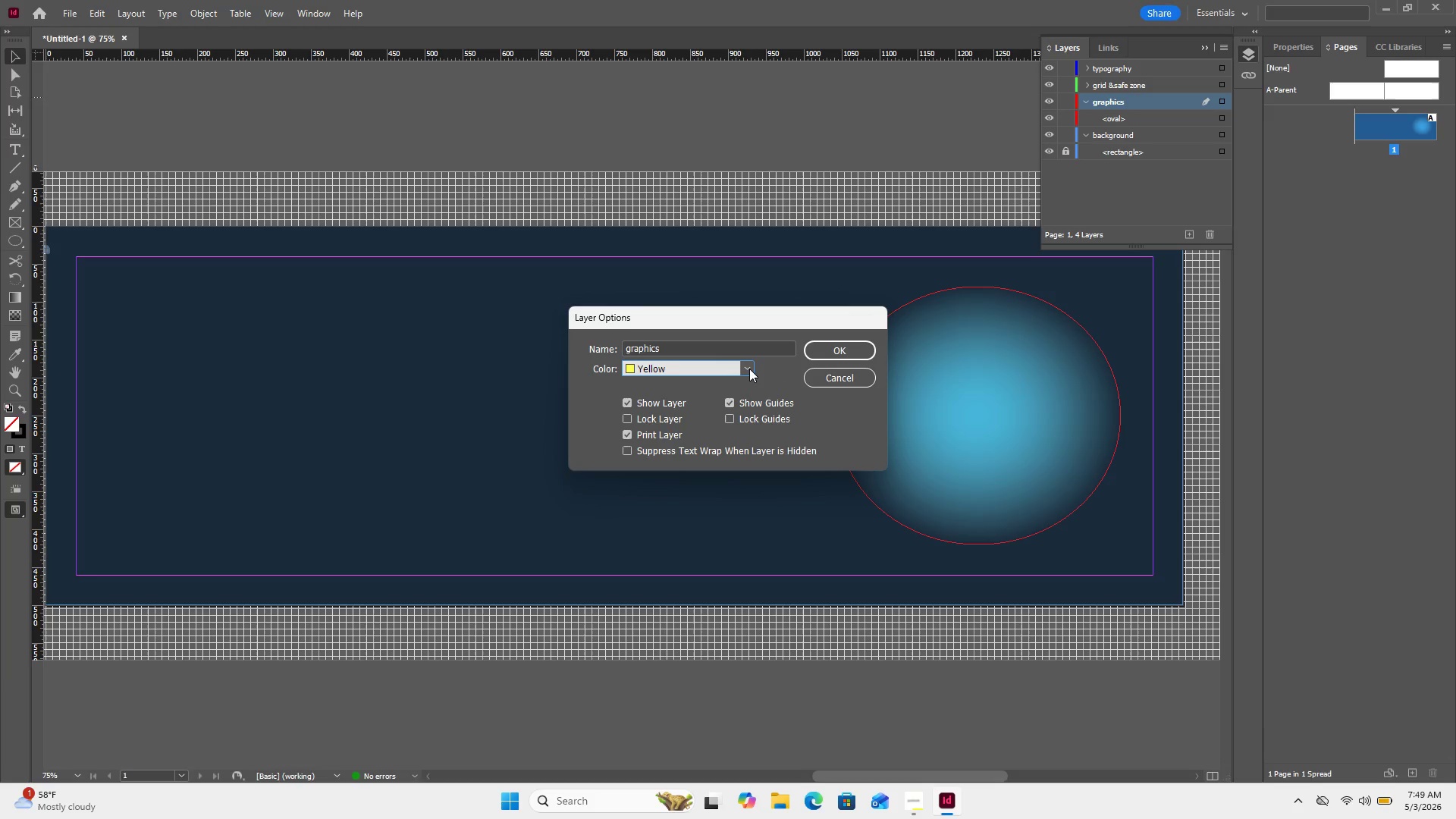 
left_click([749, 369])
 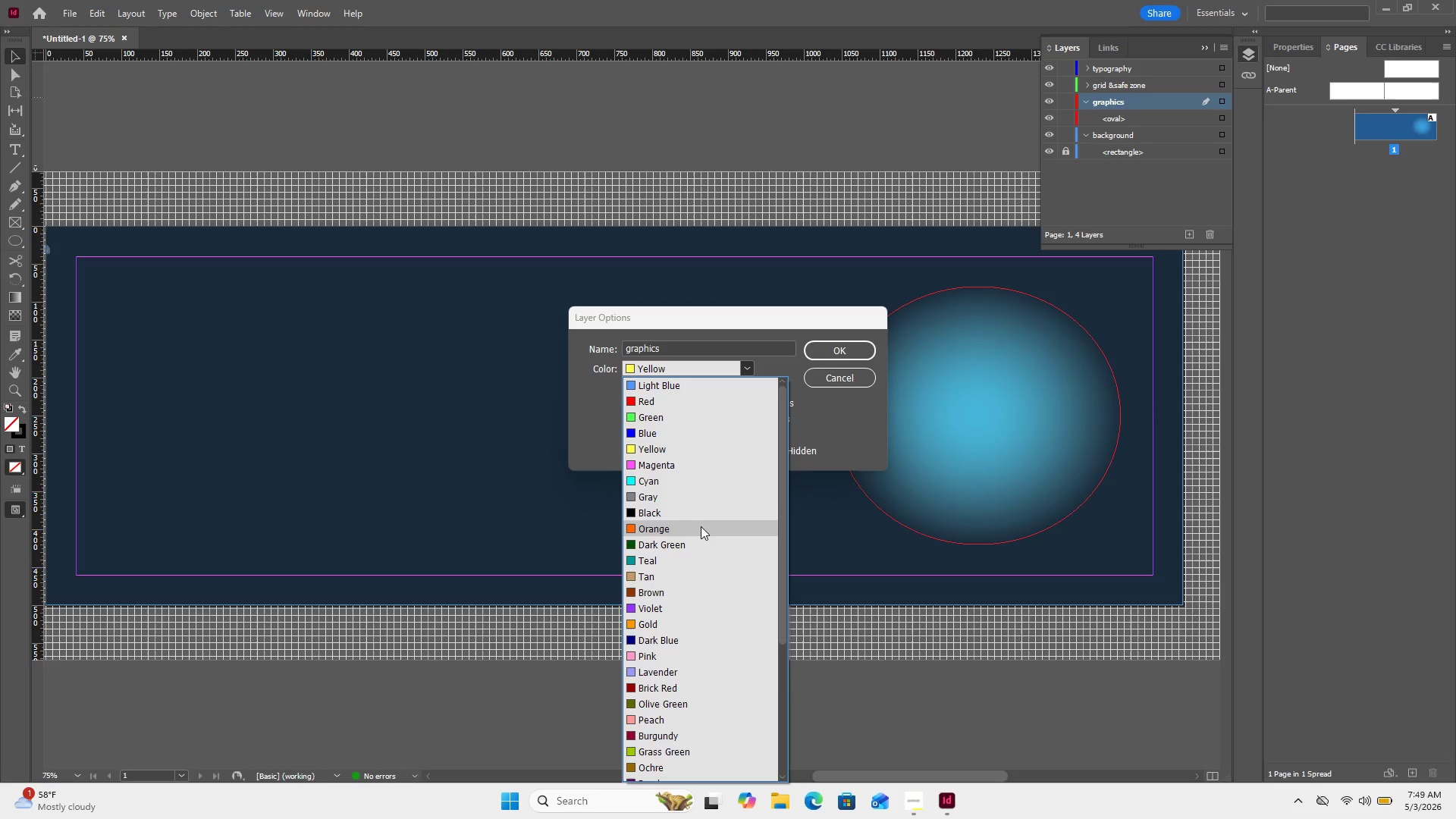 
scroll: coordinate [701, 526], scroll_direction: up, amount: 6.0
 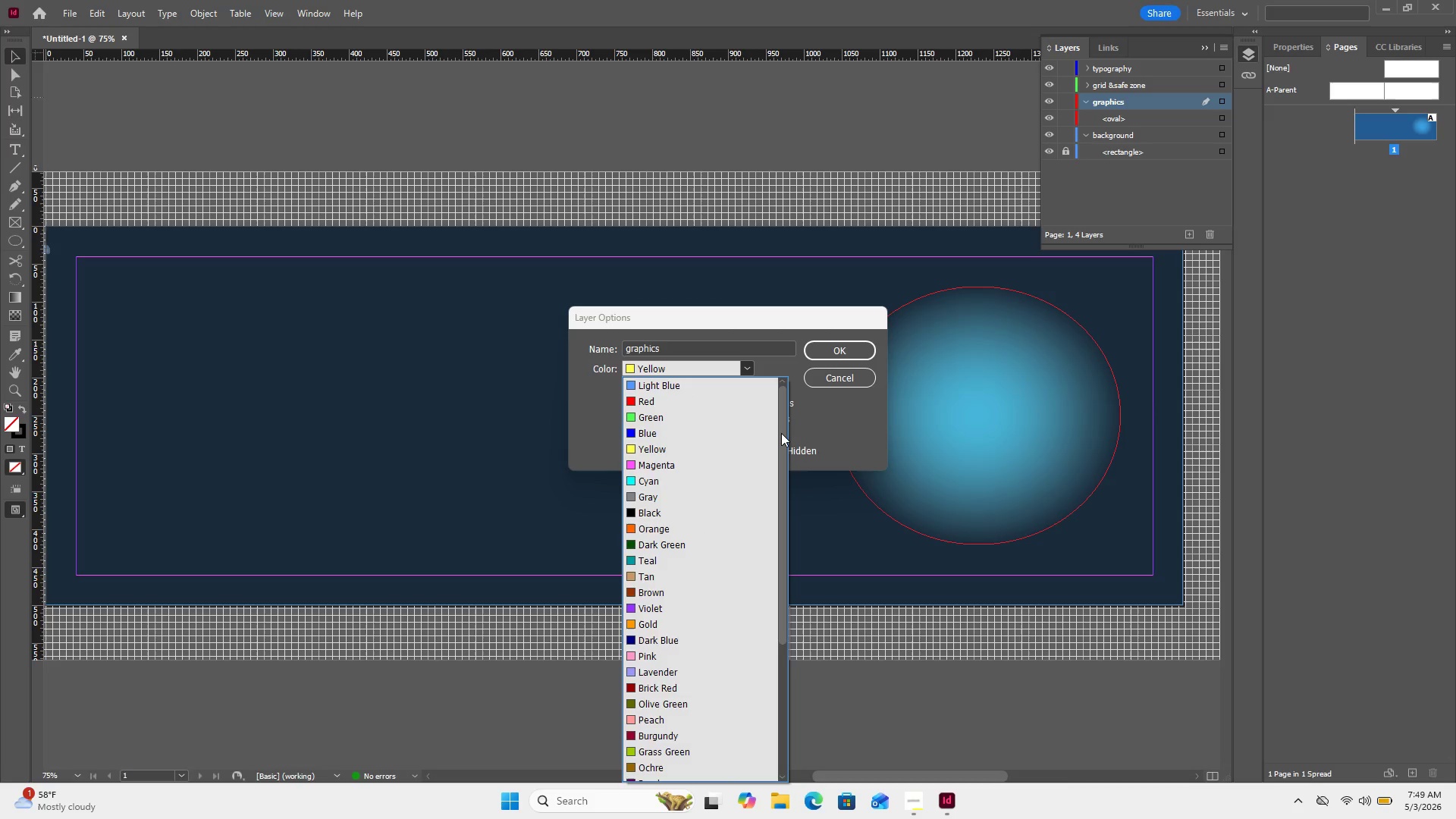 
left_click_drag(start_coordinate=[782, 432], to_coordinate=[767, 590])
 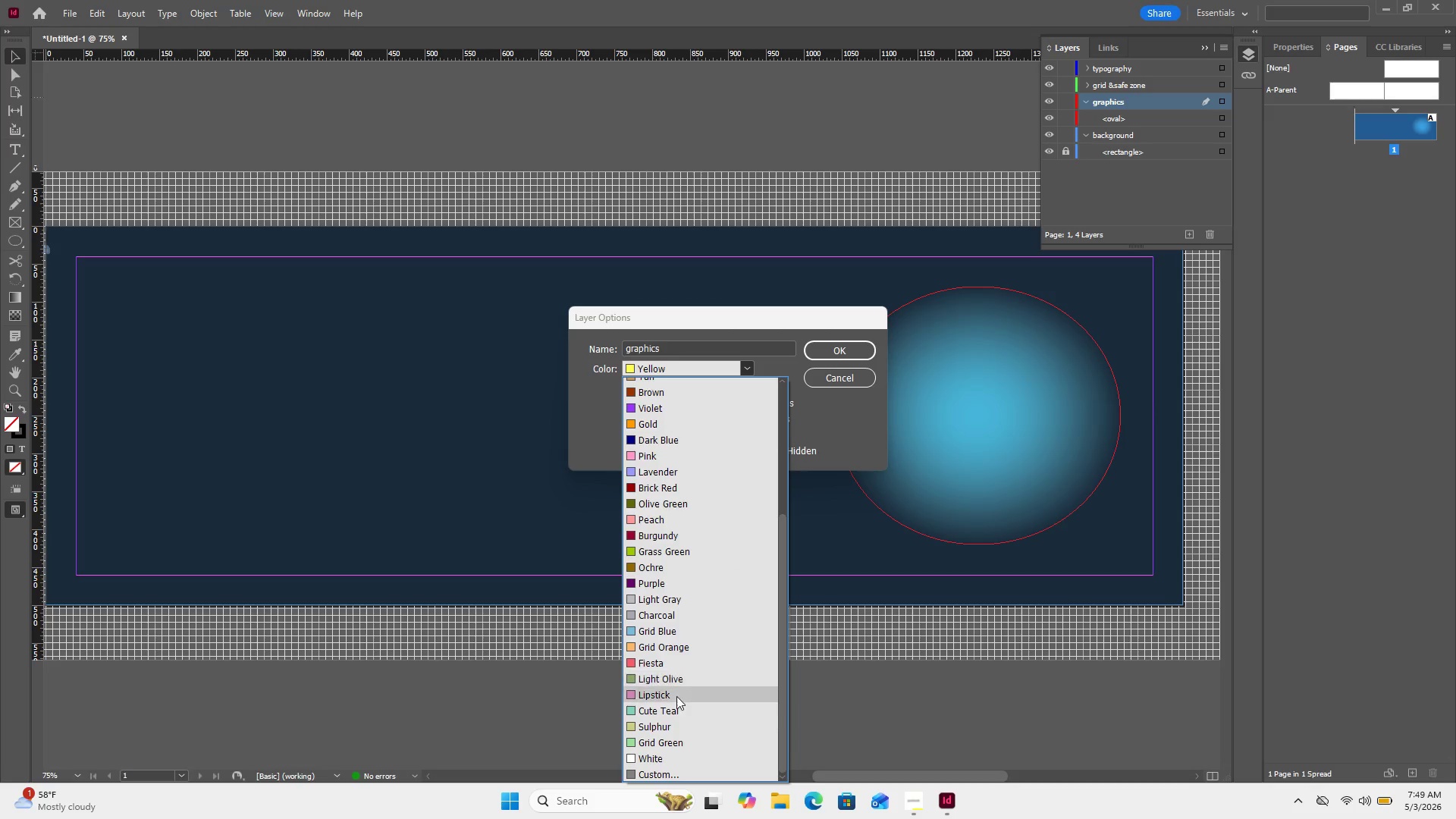 
left_click([657, 754])
 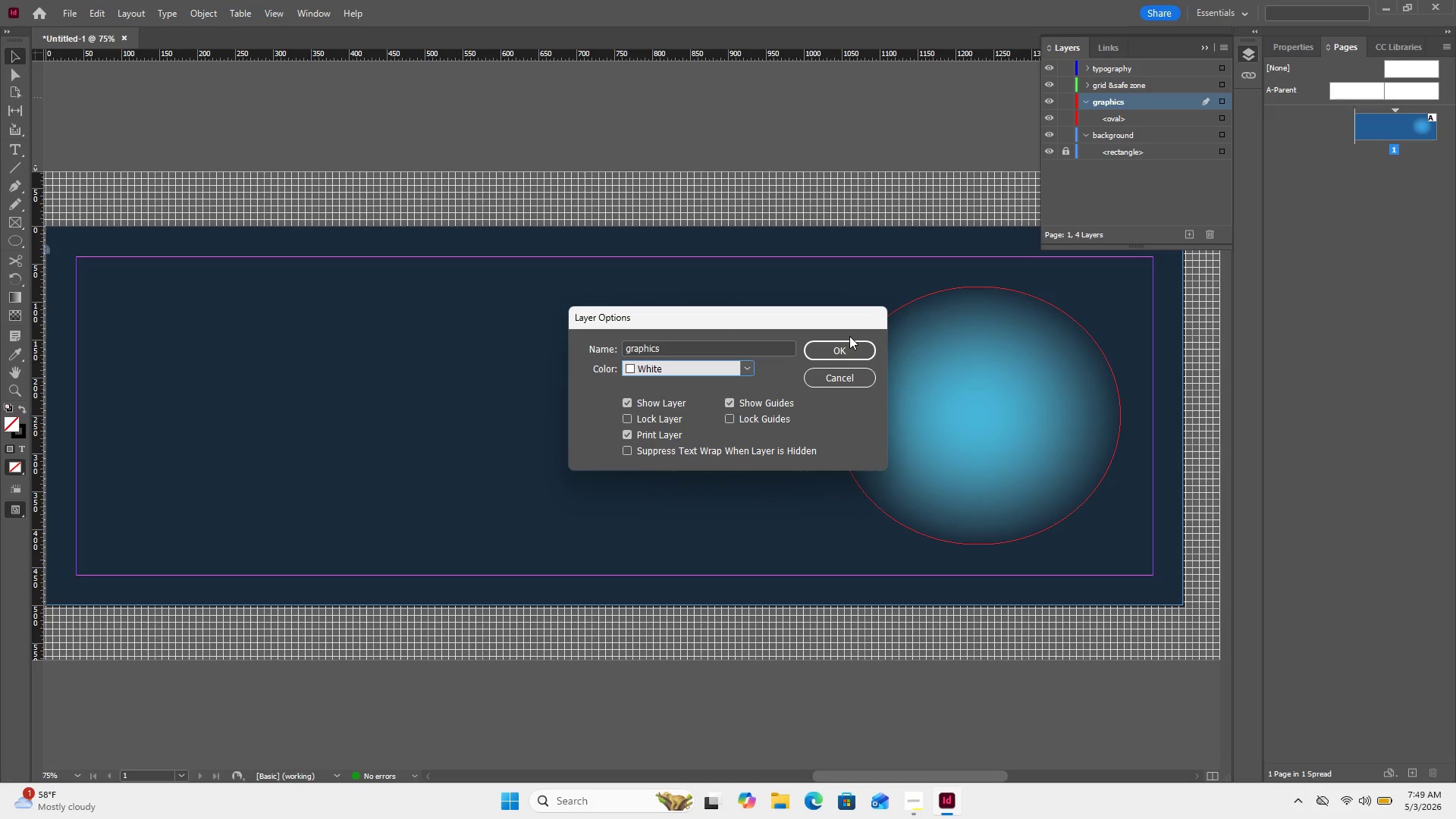 
left_click([840, 346])
 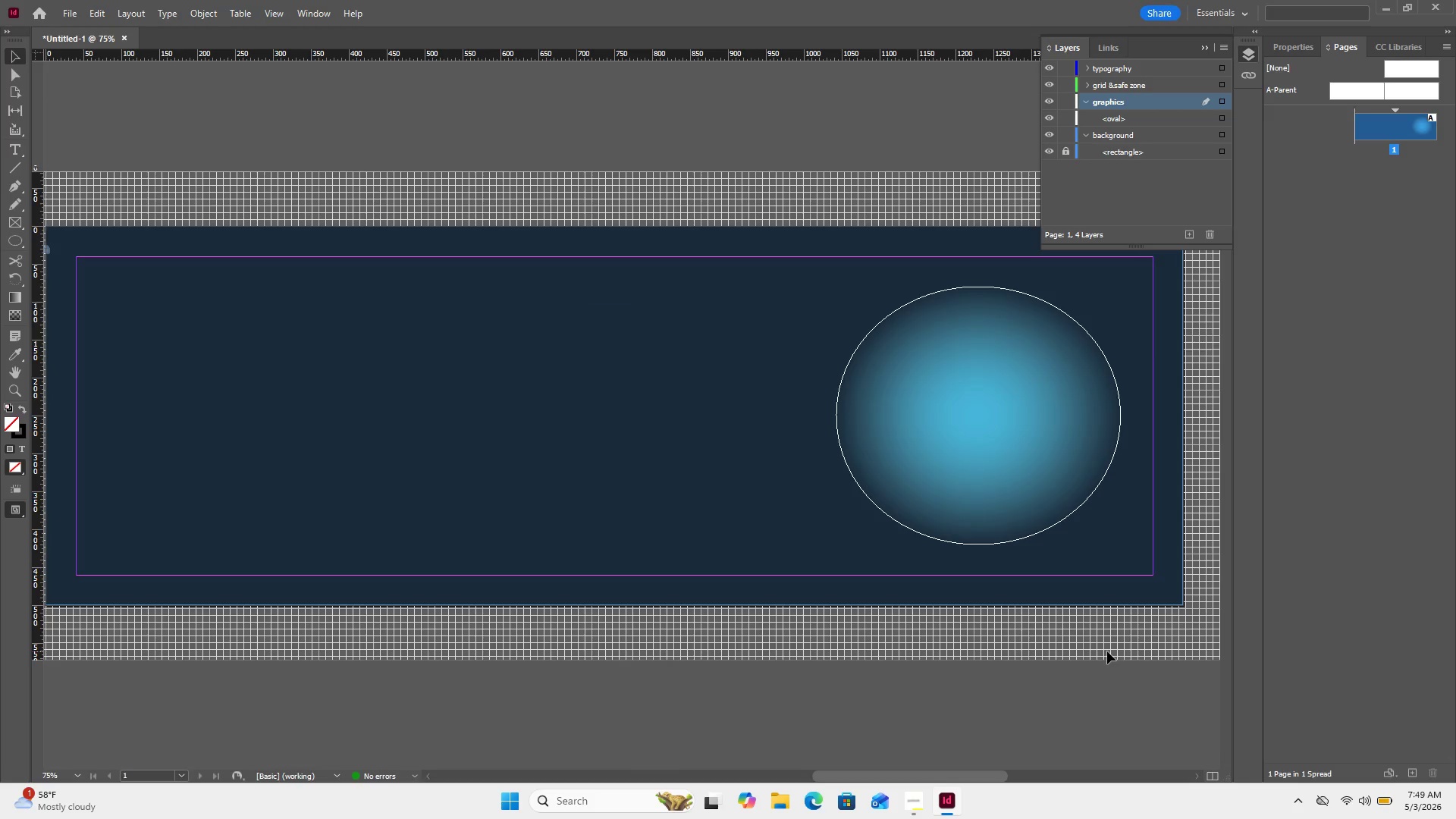 
left_click([1107, 651])
 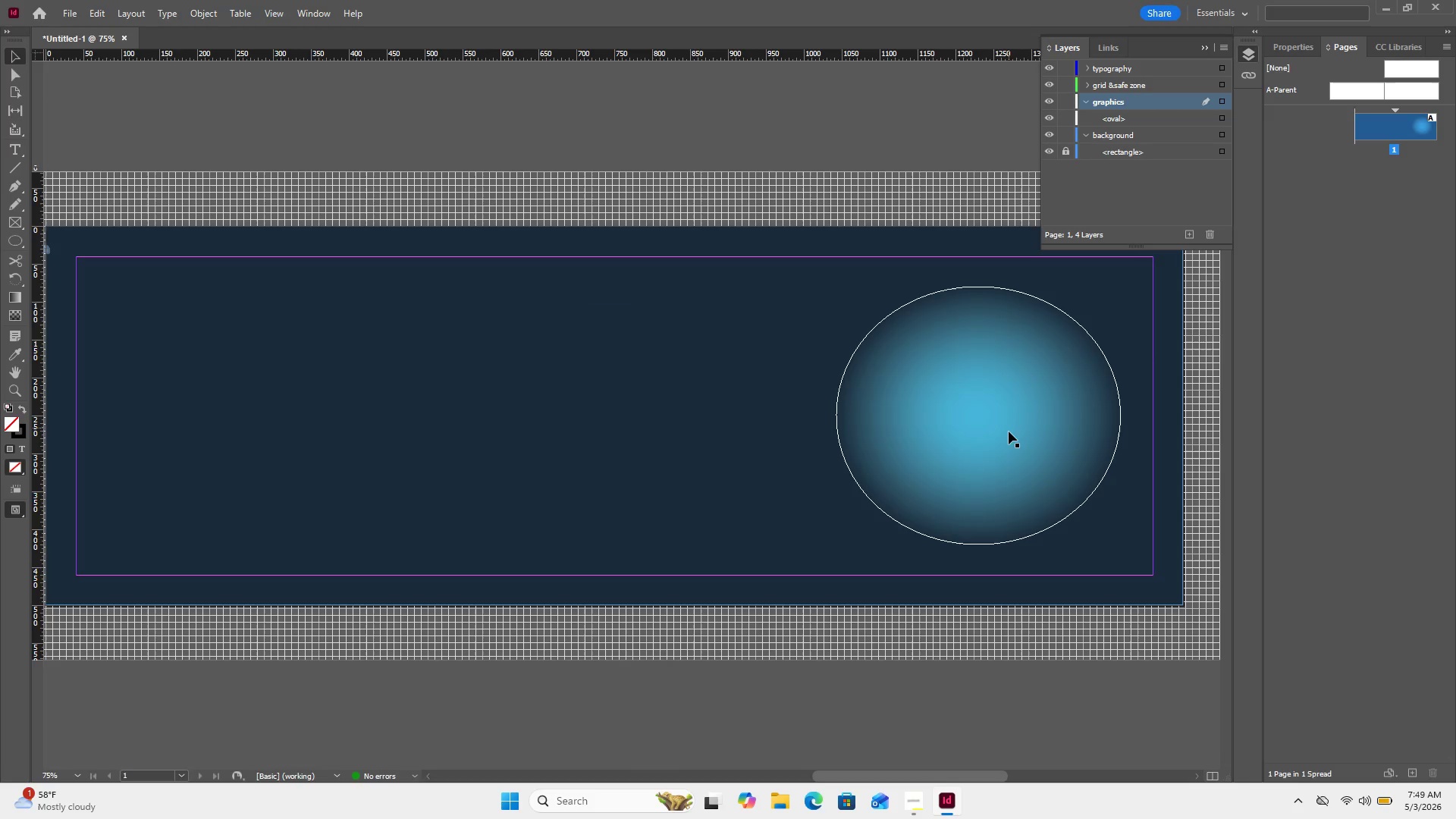 
left_click_drag(start_coordinate=[1009, 432], to_coordinate=[1049, 435])
 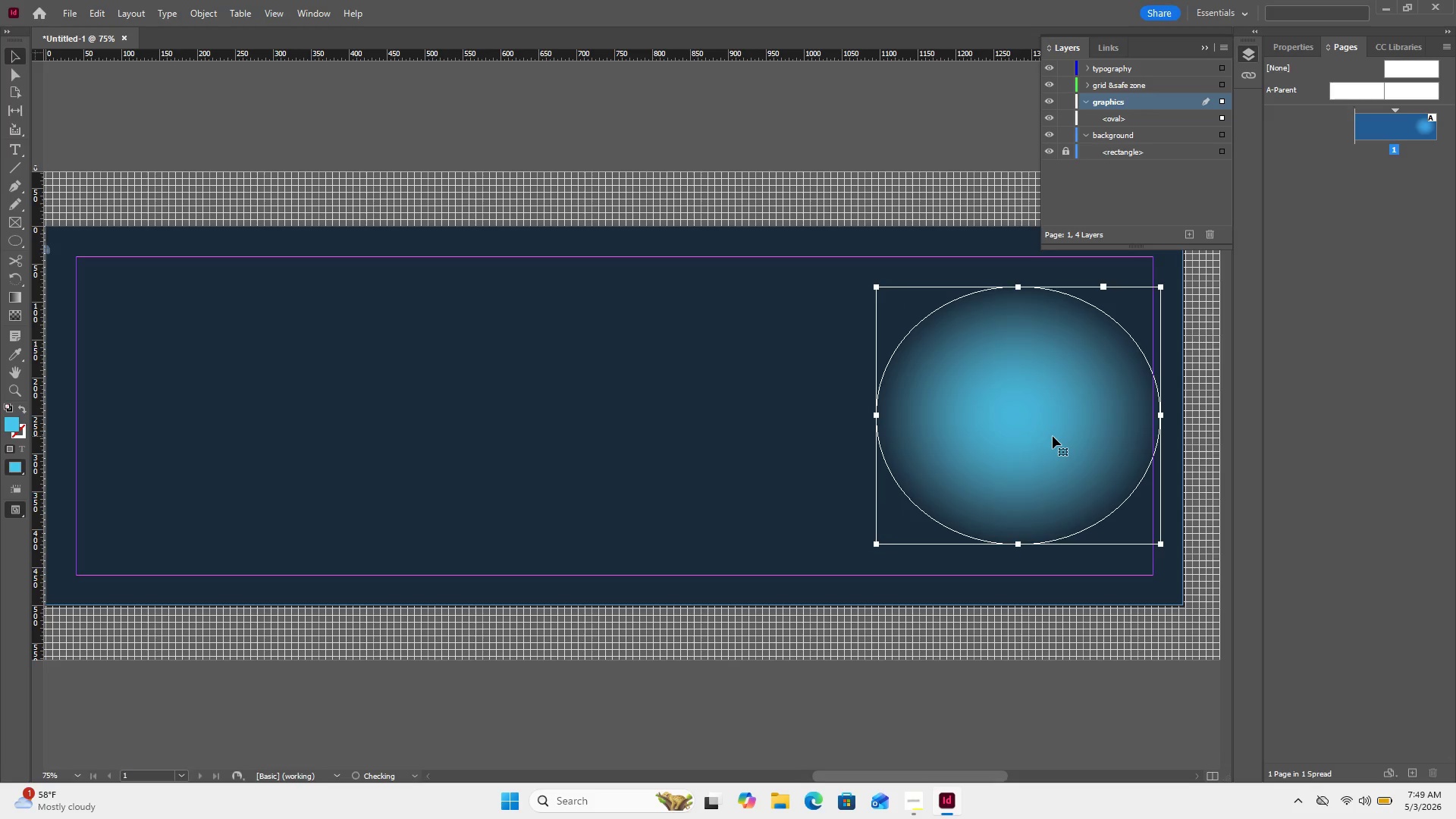 
left_click([1053, 436])
 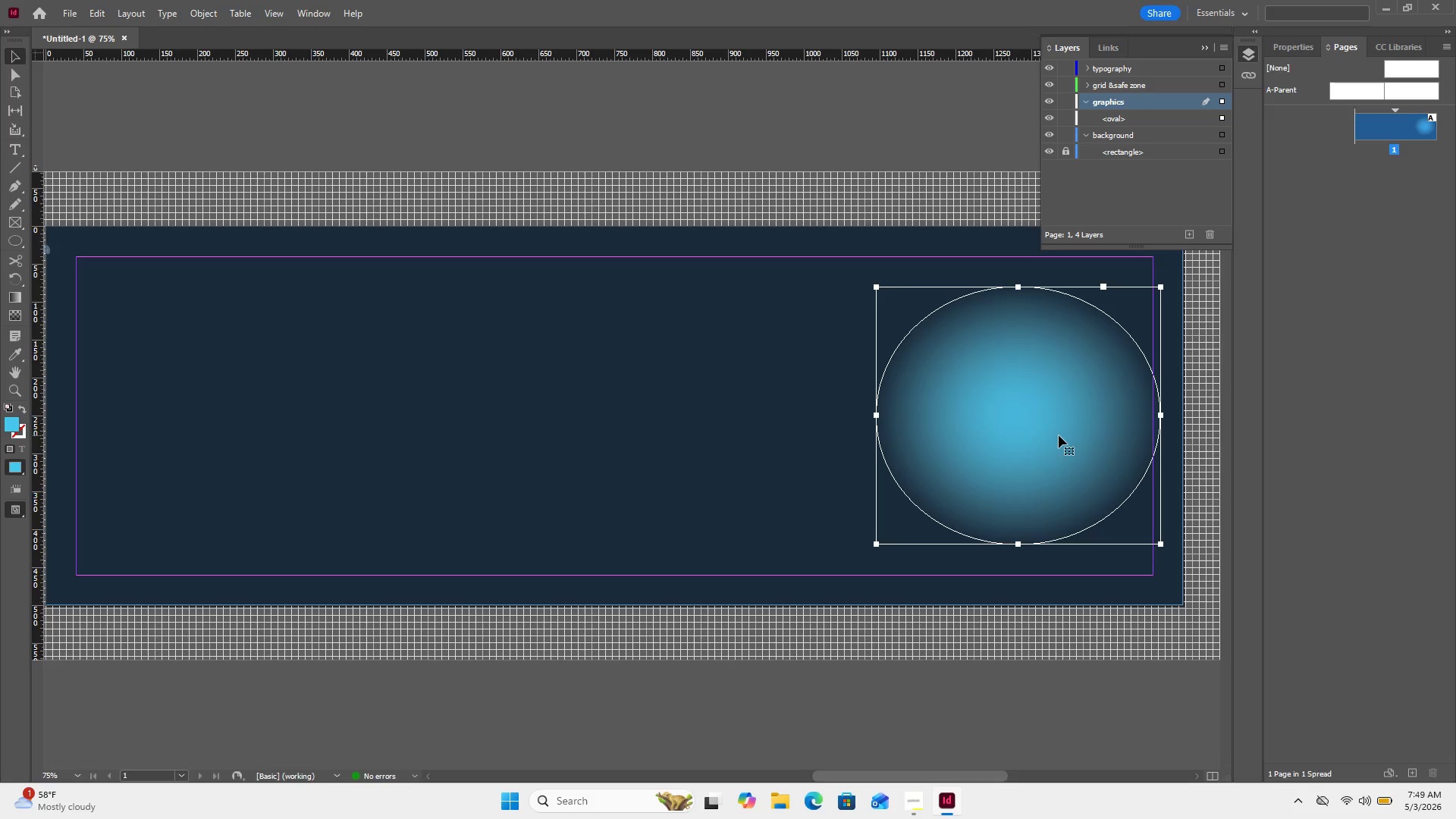 
left_click_drag(start_coordinate=[1059, 435], to_coordinate=[1081, 441])
 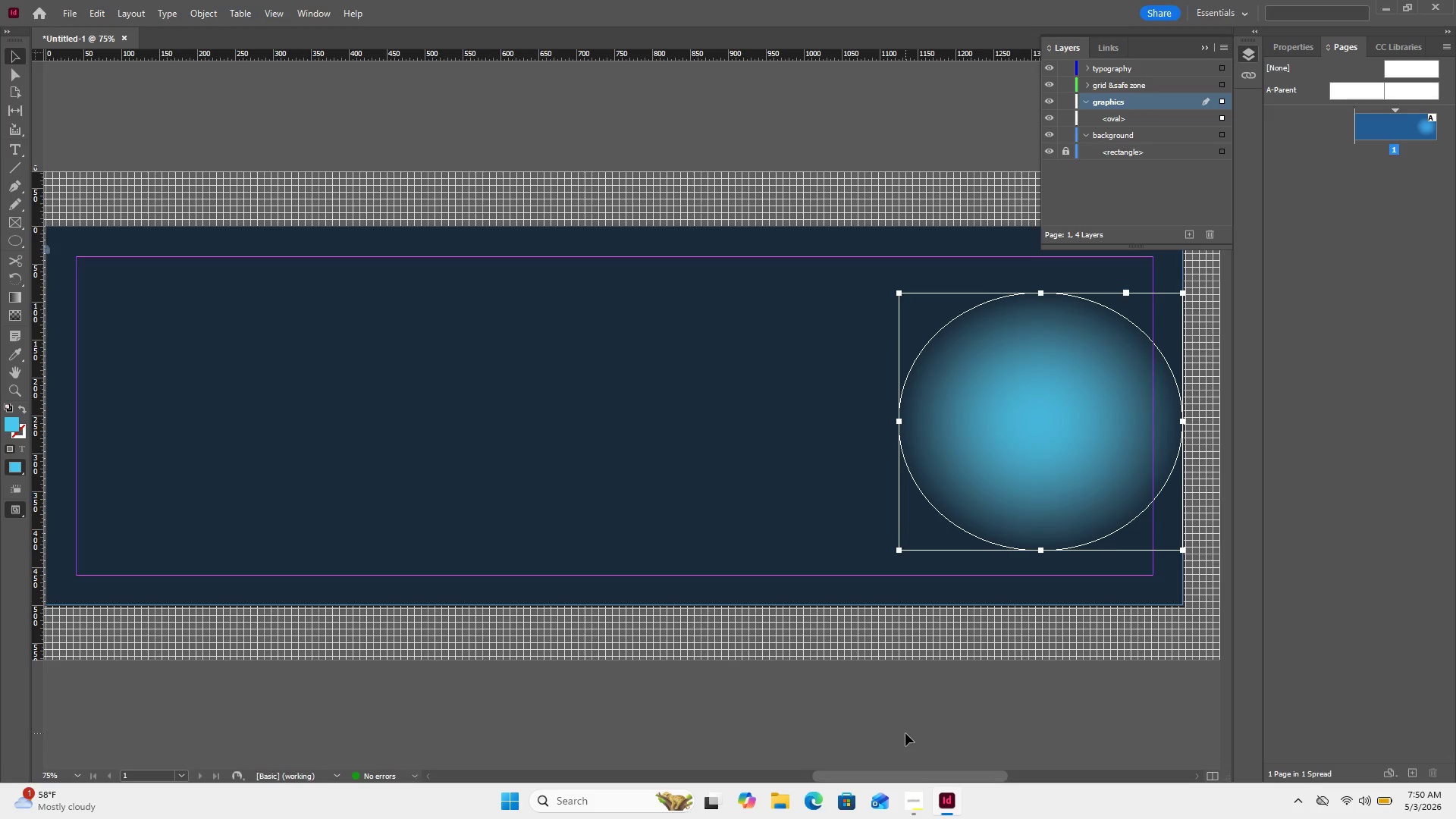 
wait(24.19)
 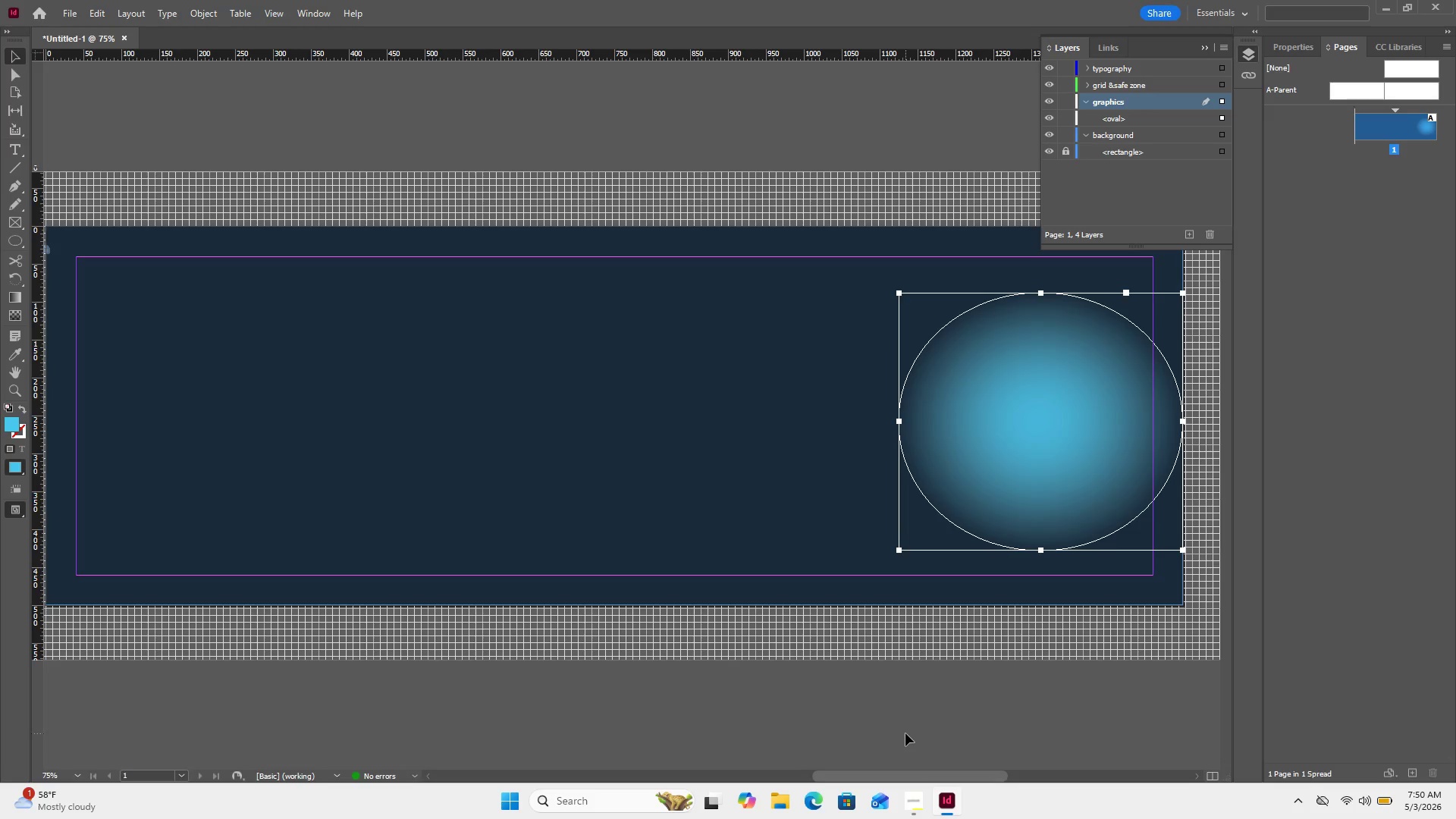 
left_click([1006, 437])
 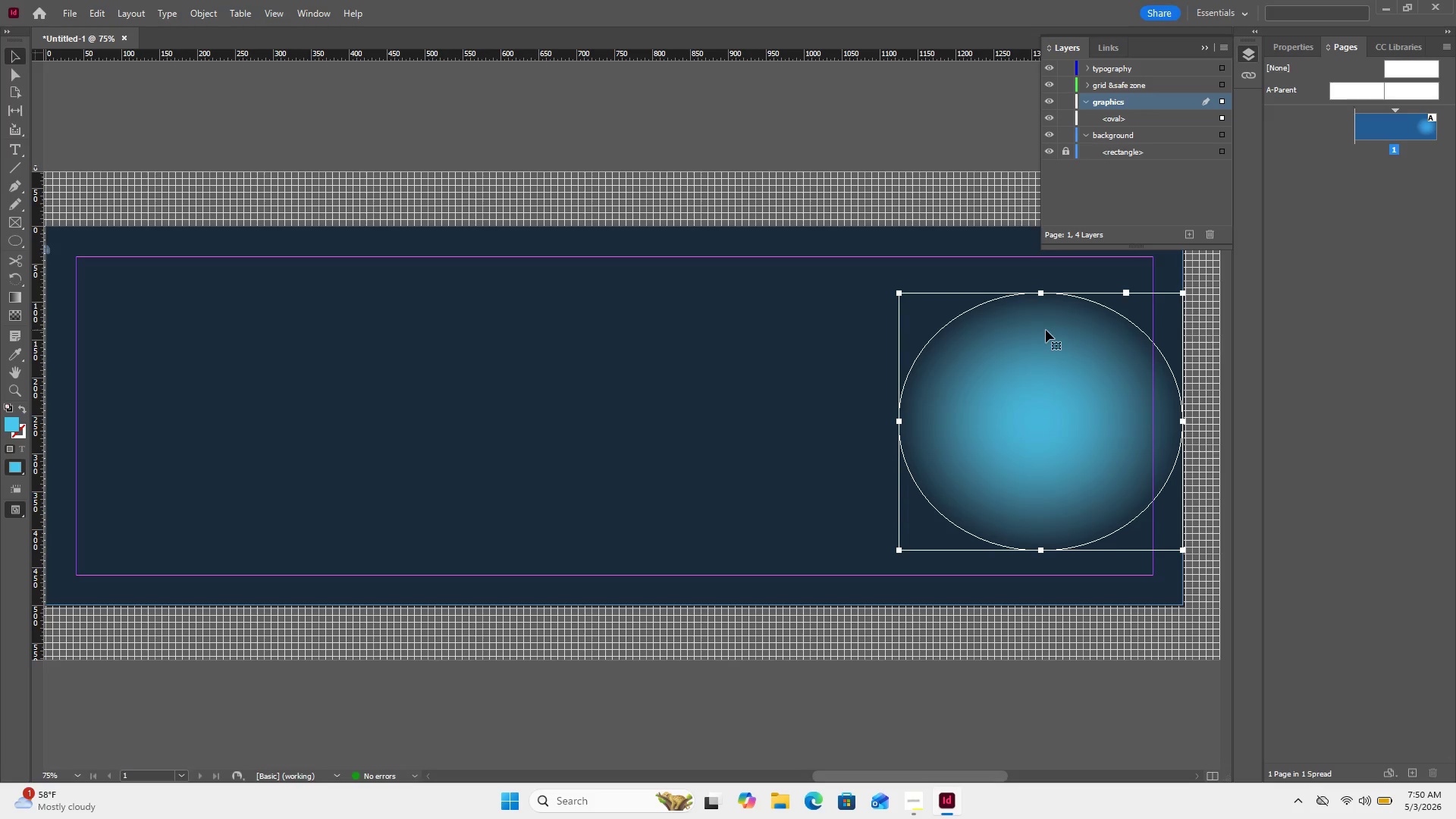 
wait(11.05)
 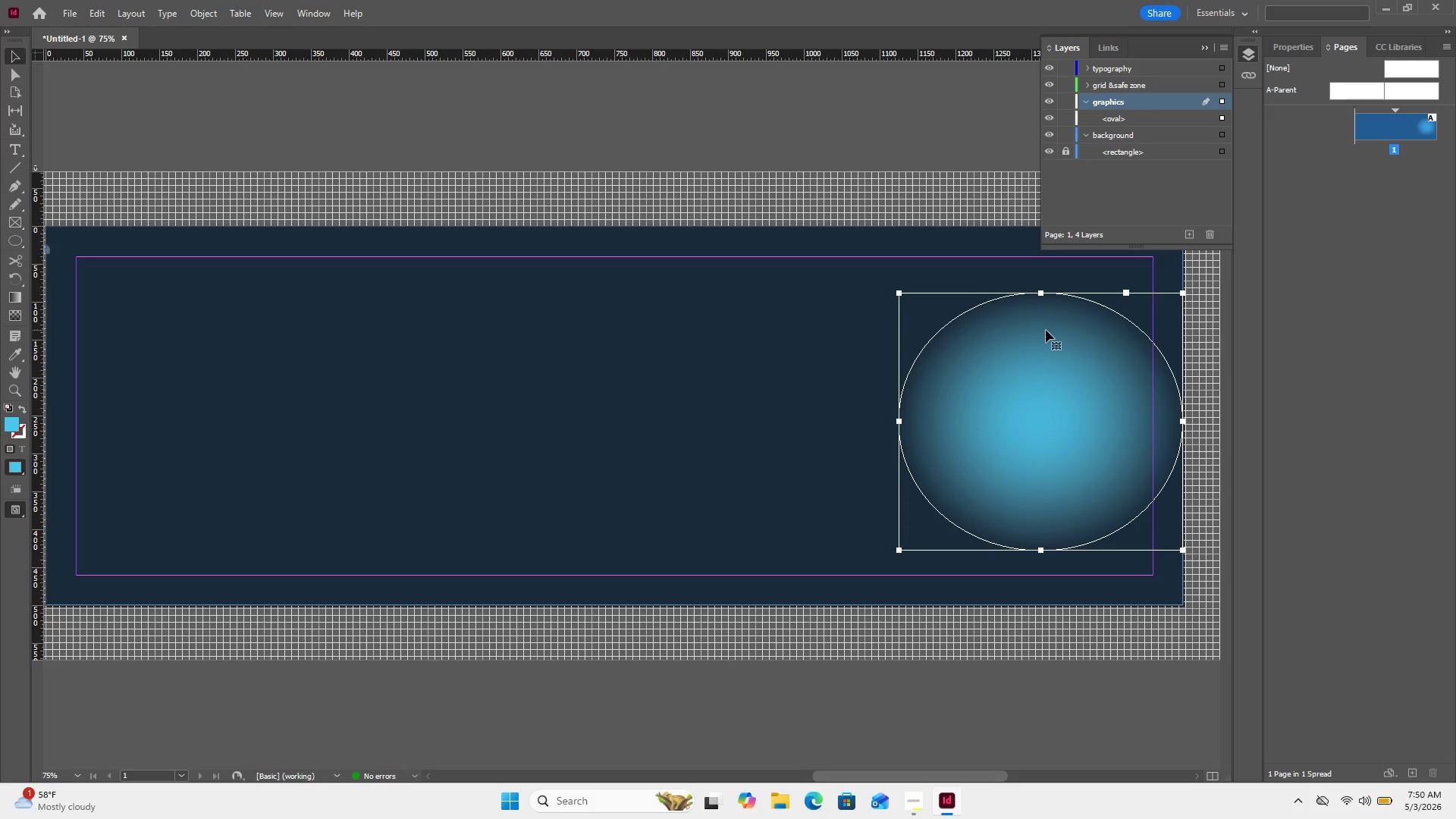 
left_click([303, 0])
 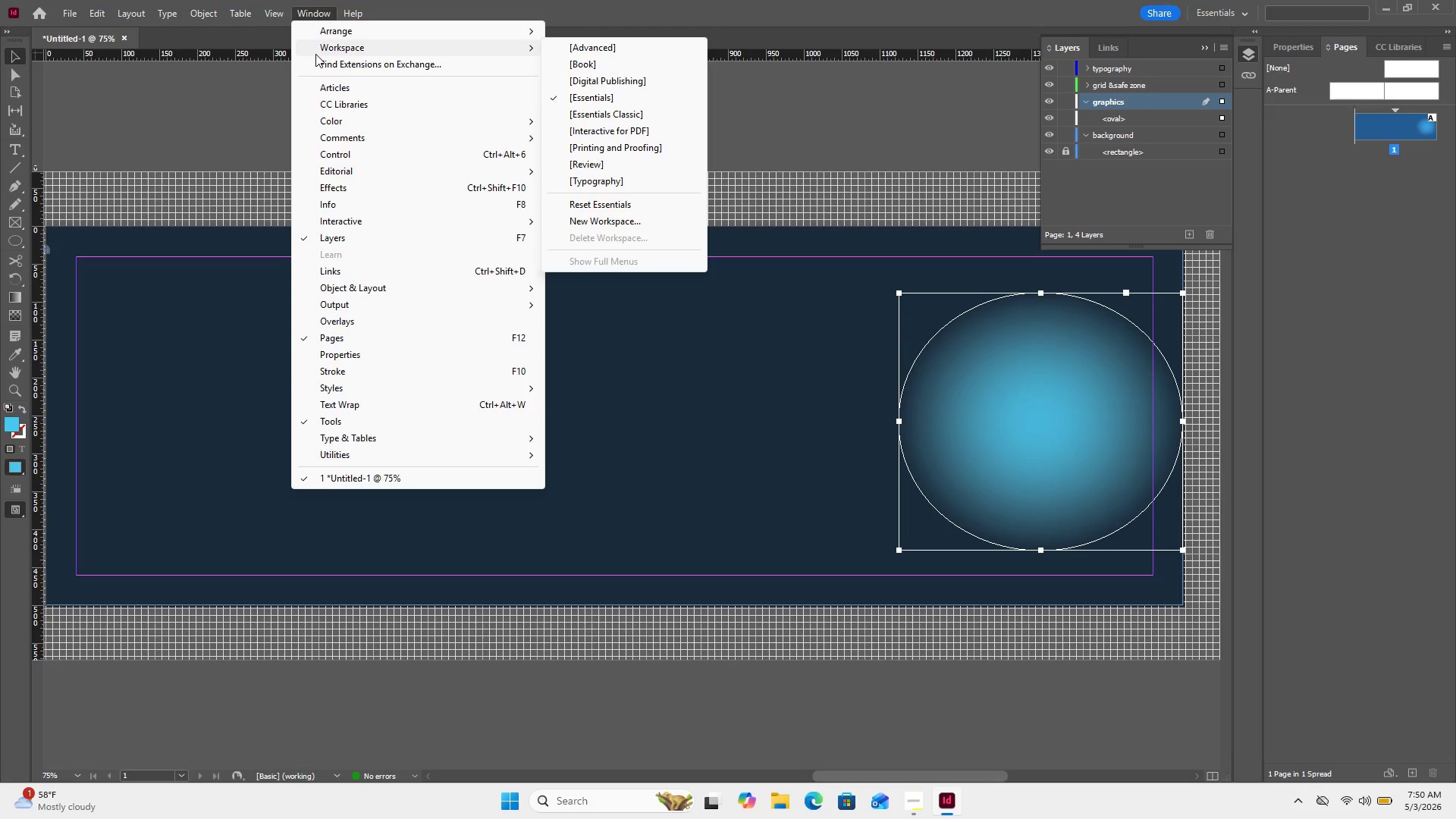 
wait(11.89)
 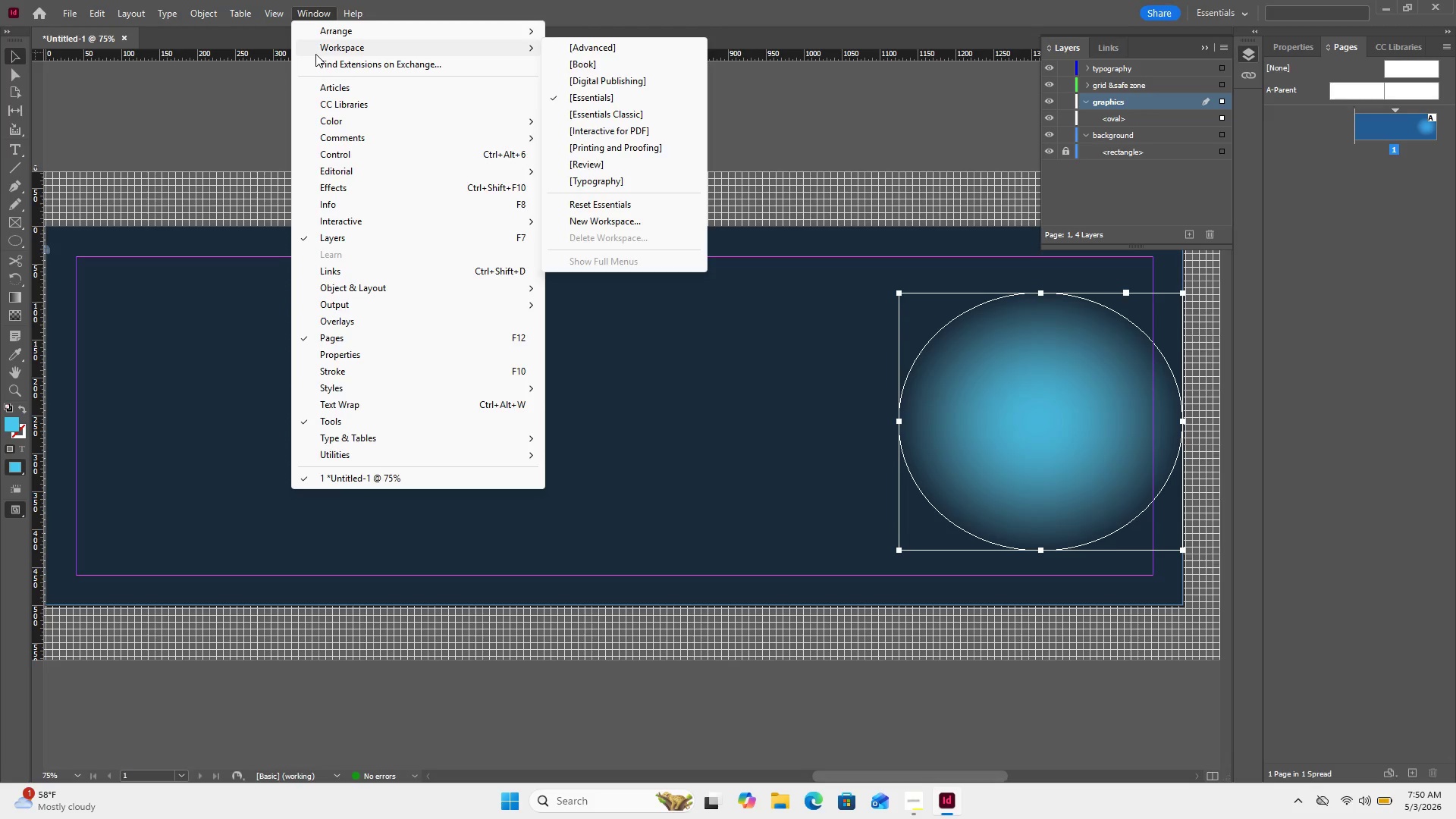 
left_click([344, 155])
 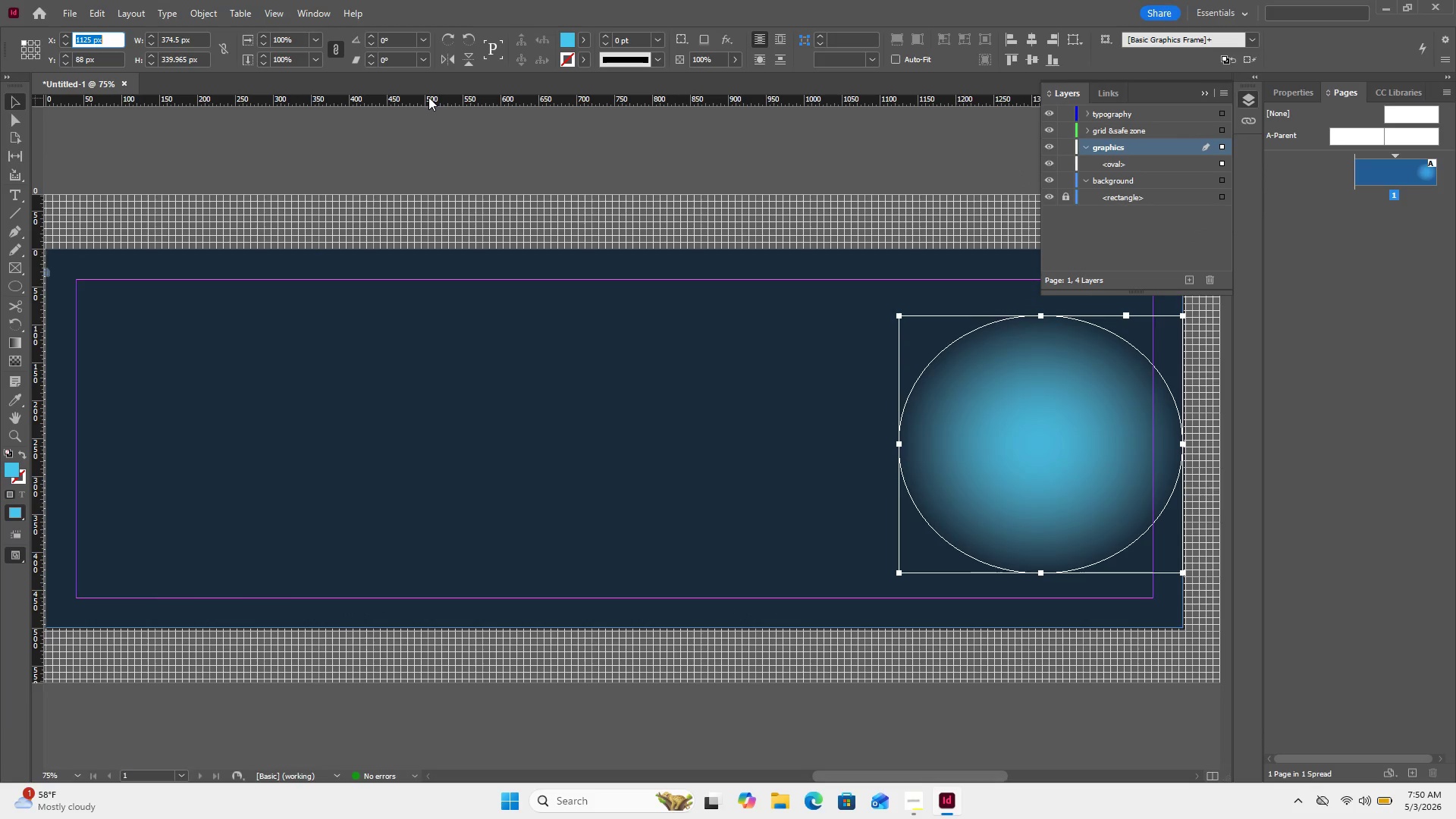 
wait(9.61)
 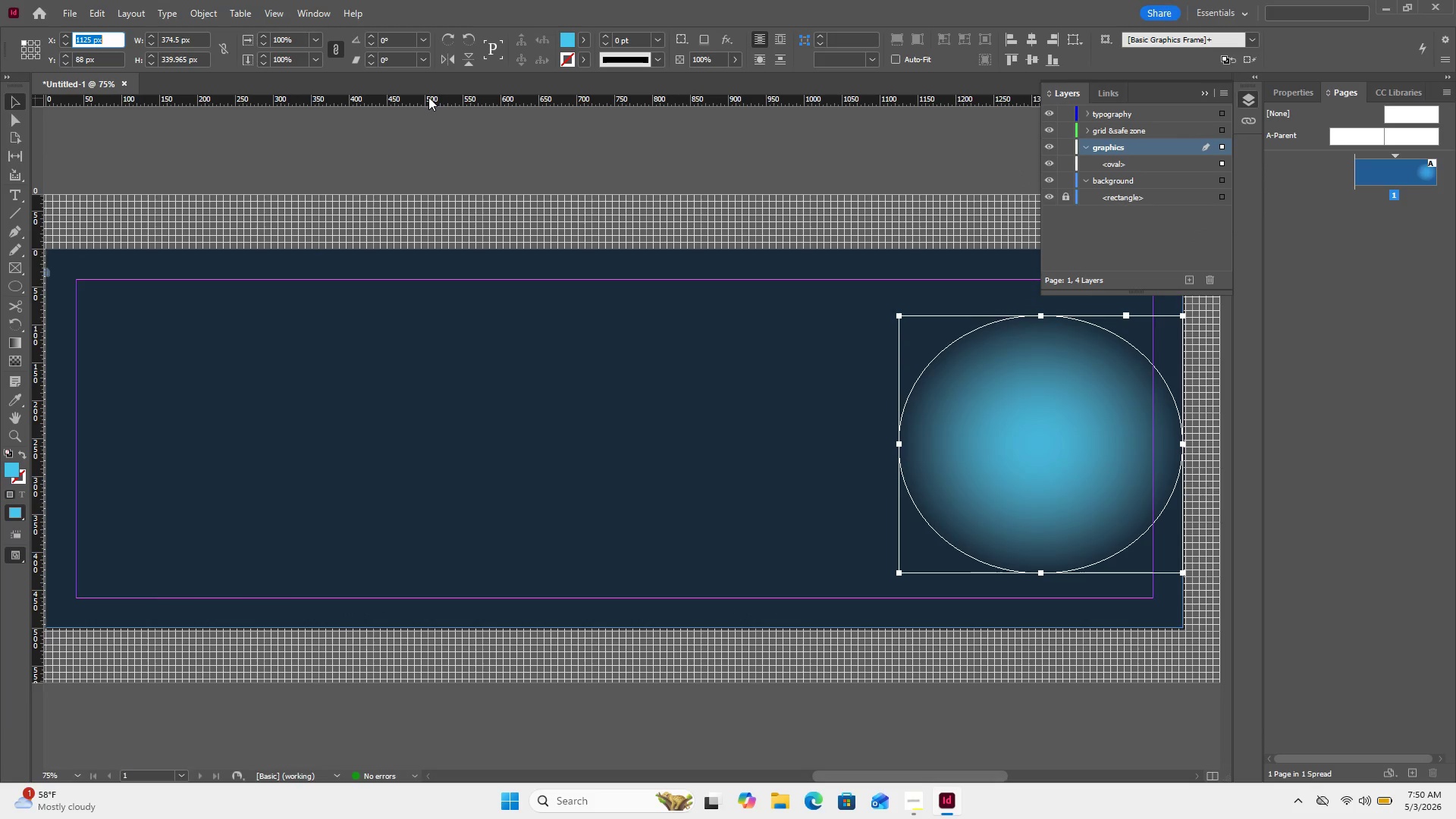 
left_click([741, 64])
 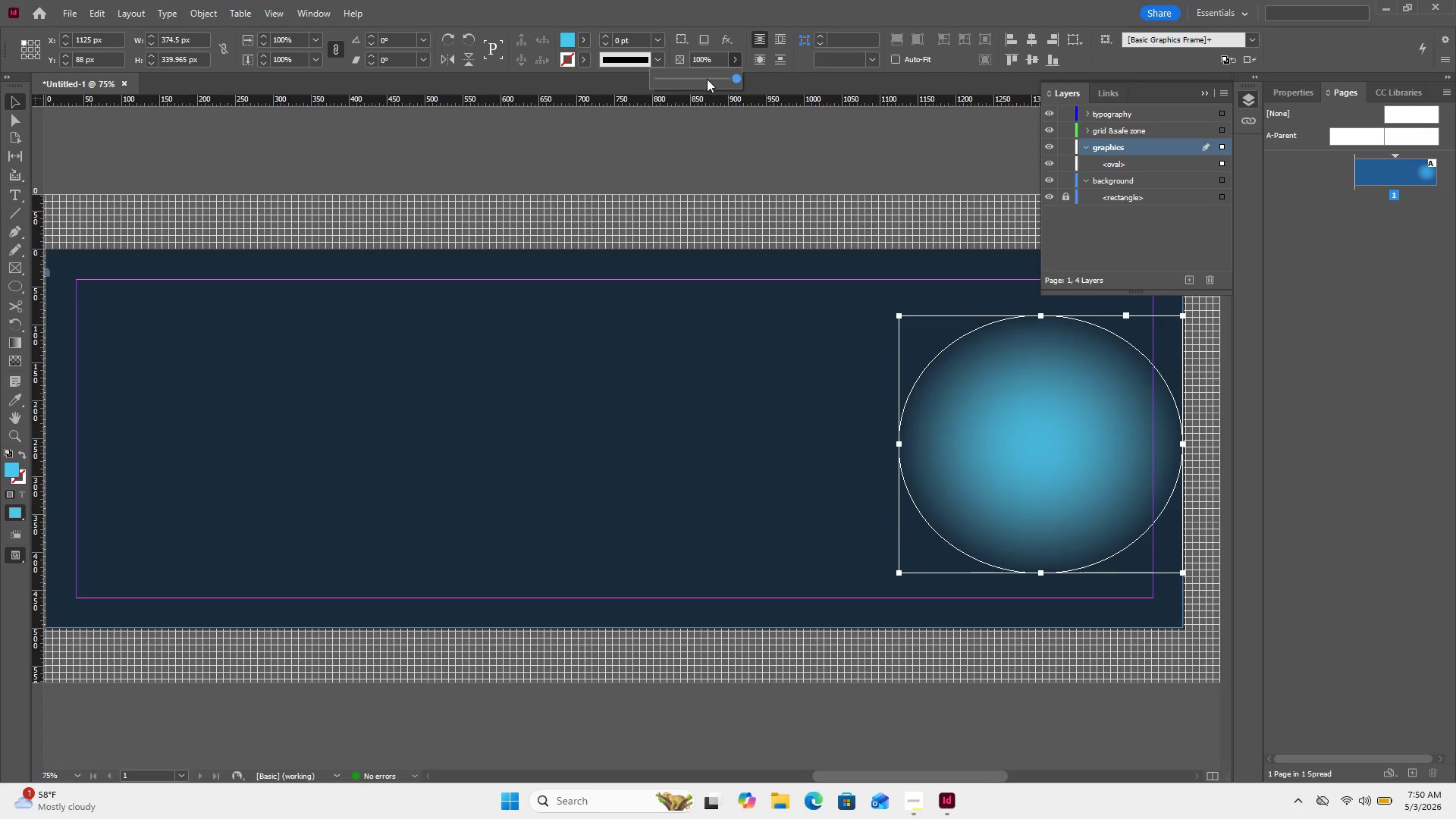 
left_click([707, 79])
 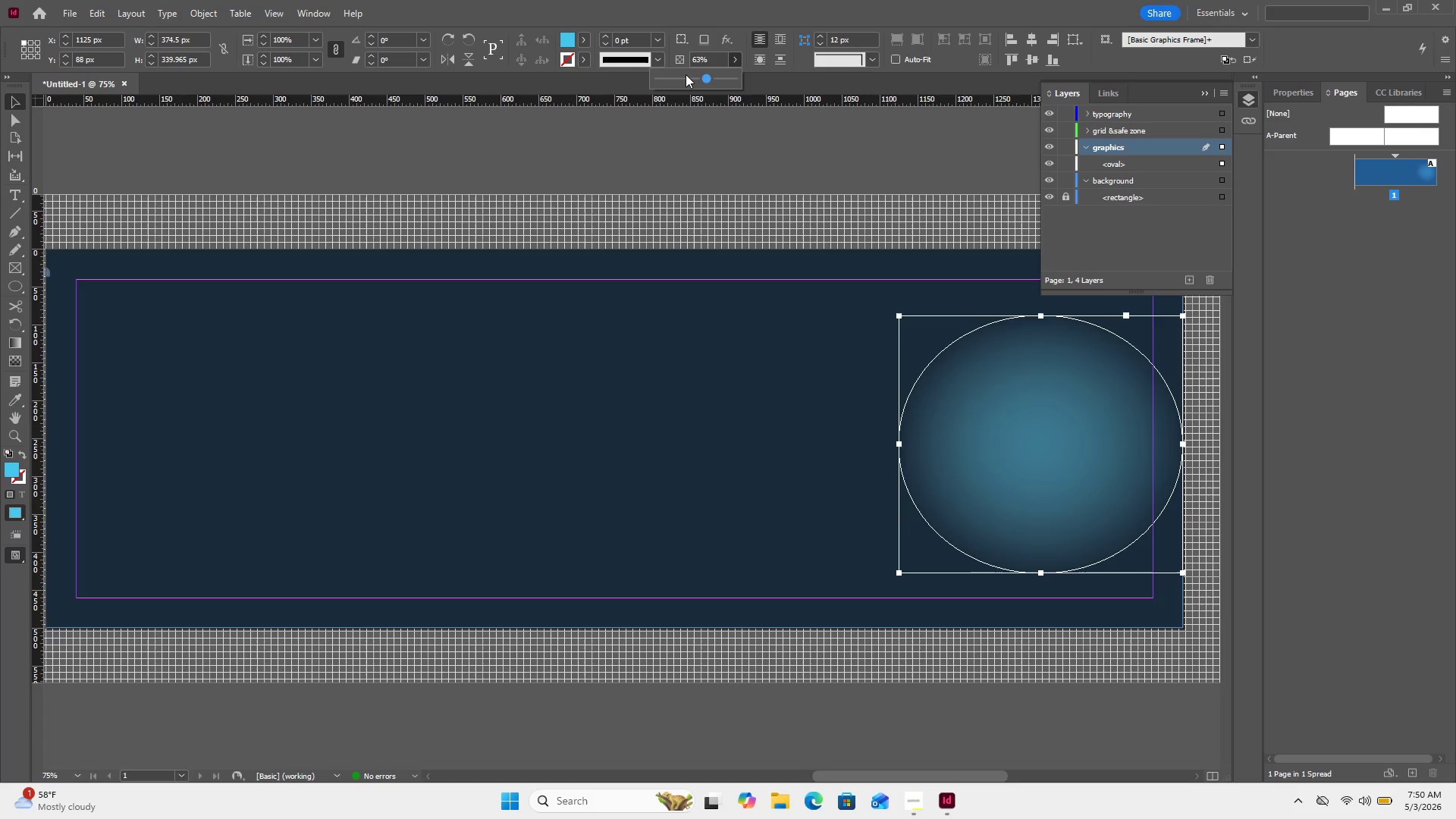 
wait(5.92)
 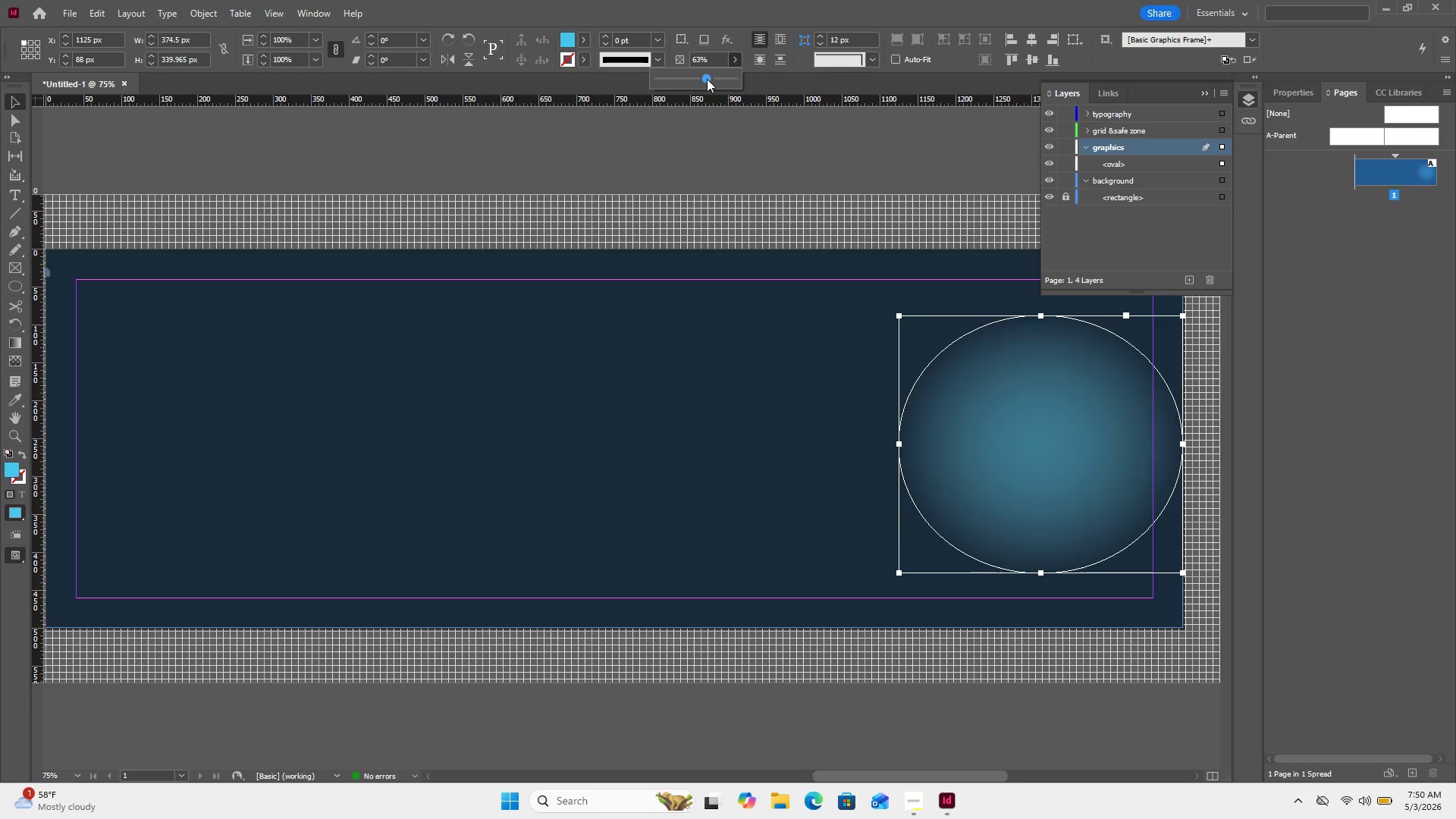 
left_click([673, 78])
 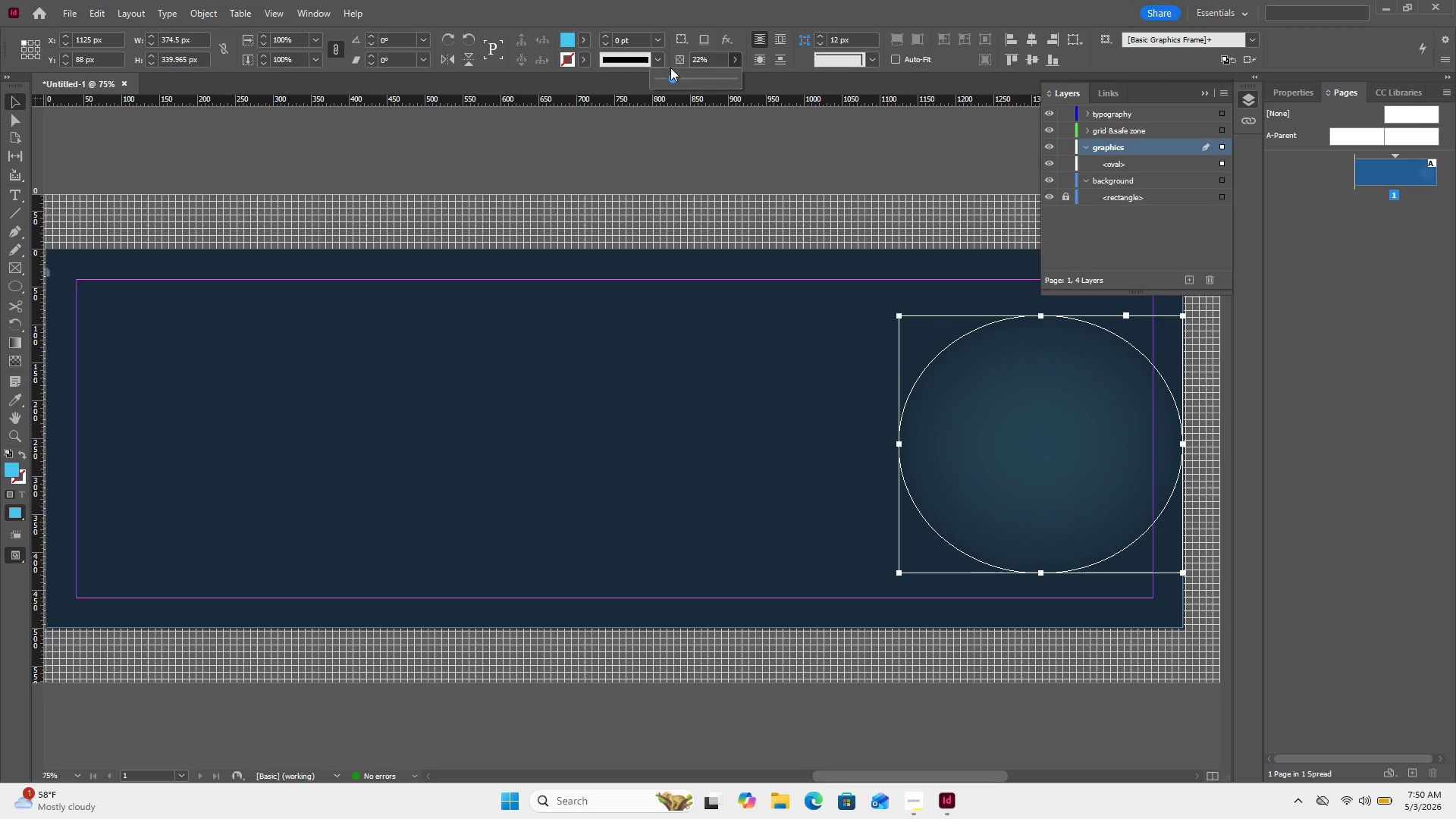 
wait(5.27)
 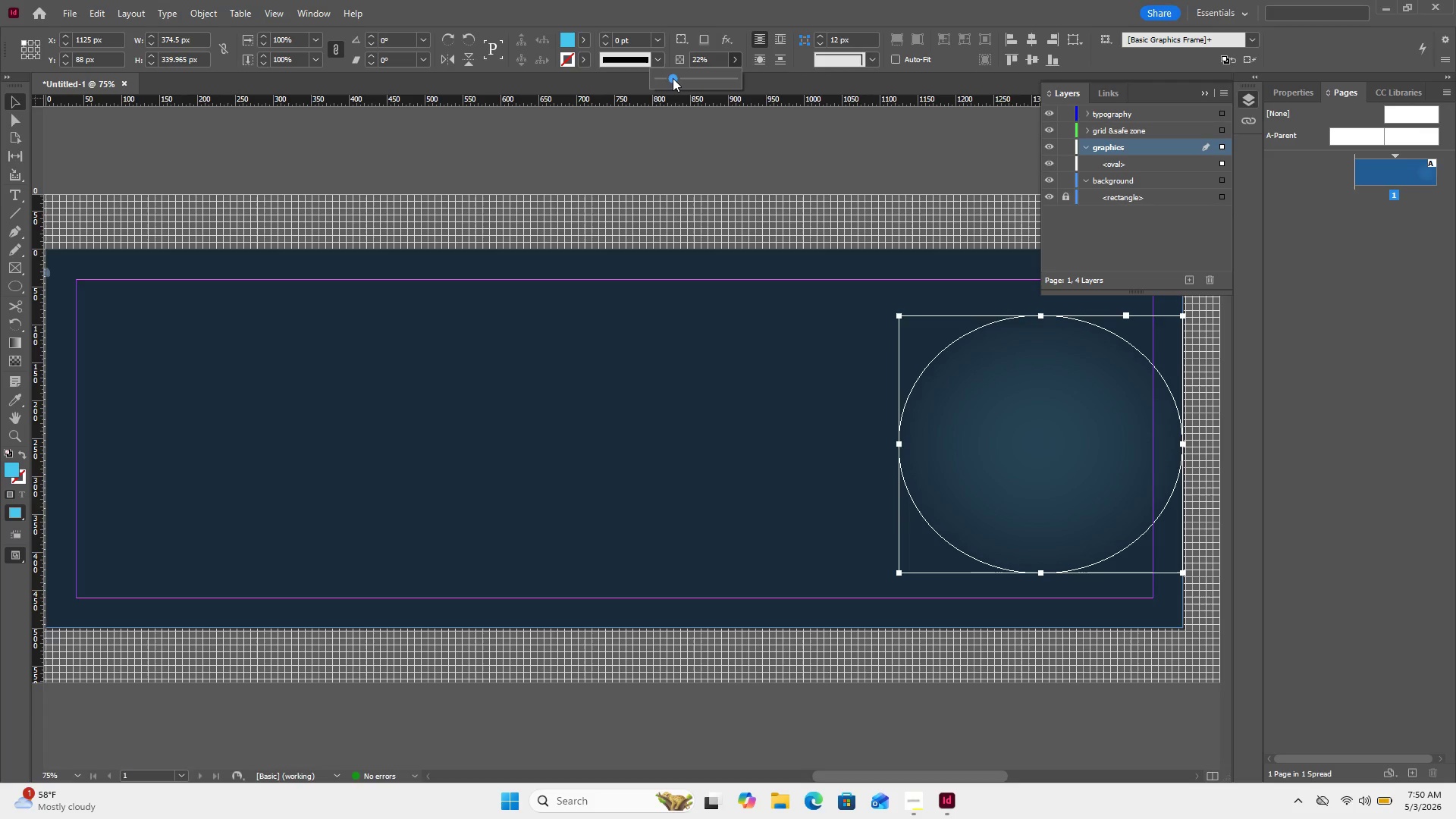 
left_click([702, 58])
 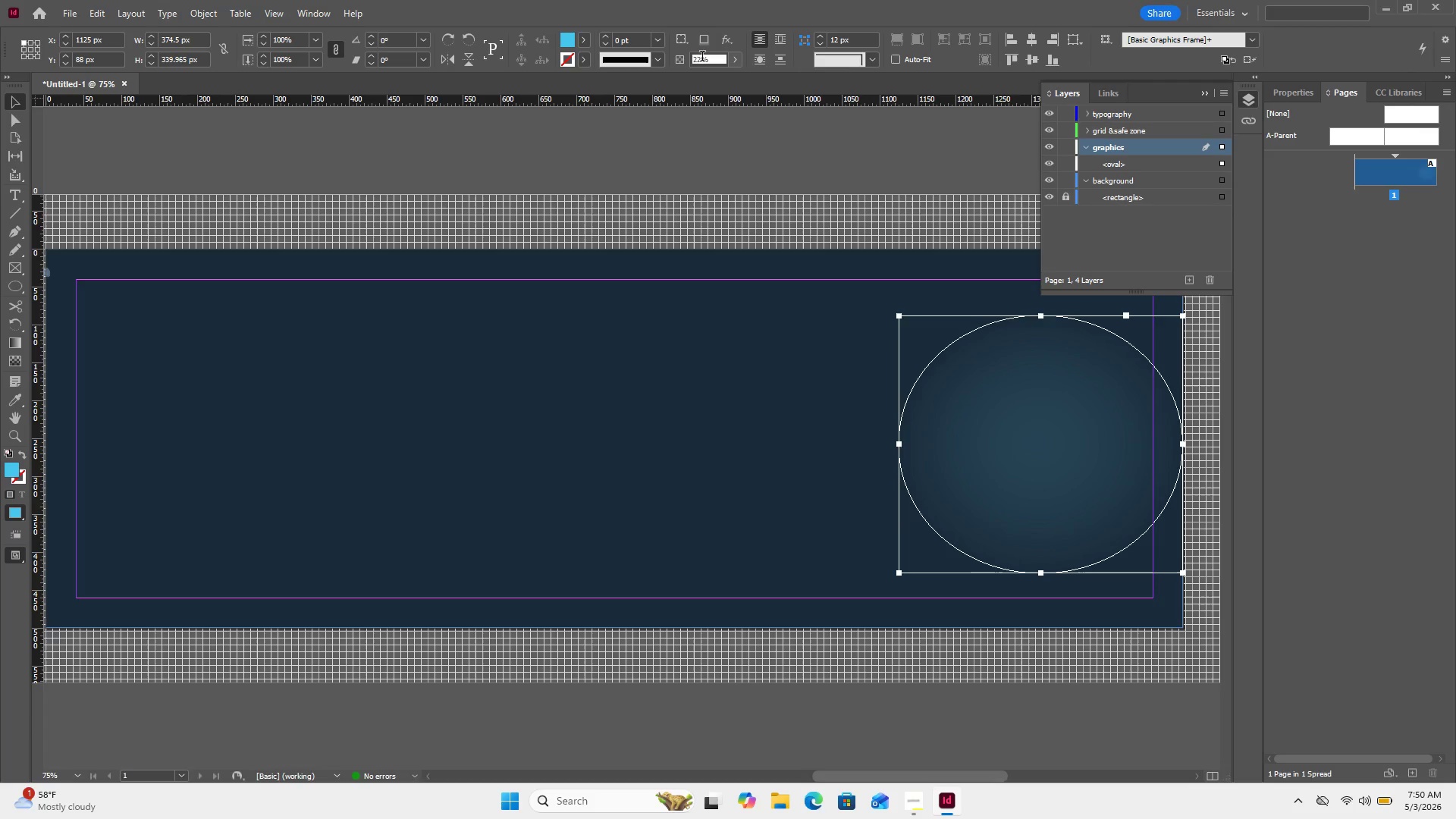 
triple_click([702, 58])
 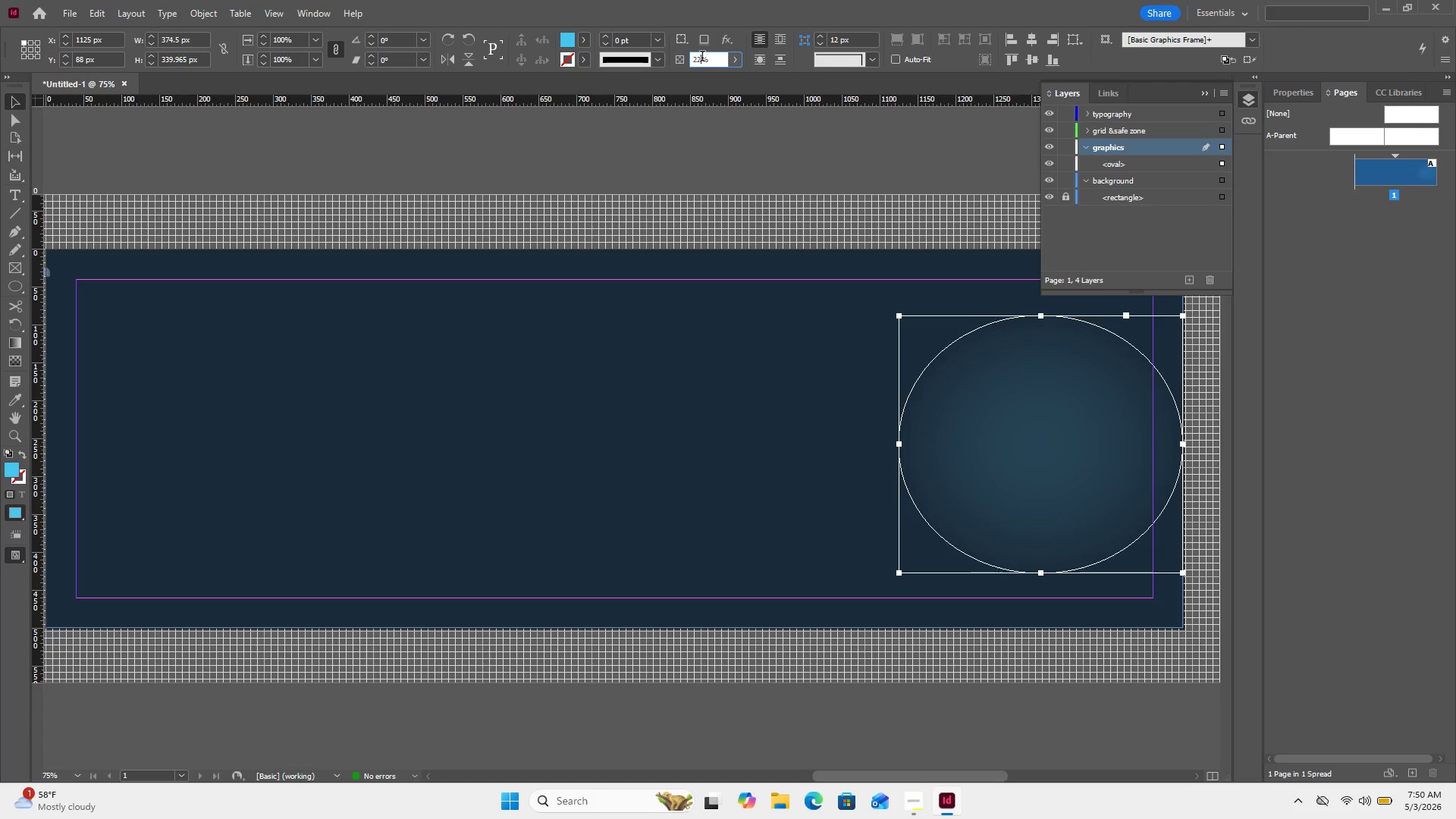 
double_click([702, 58])
 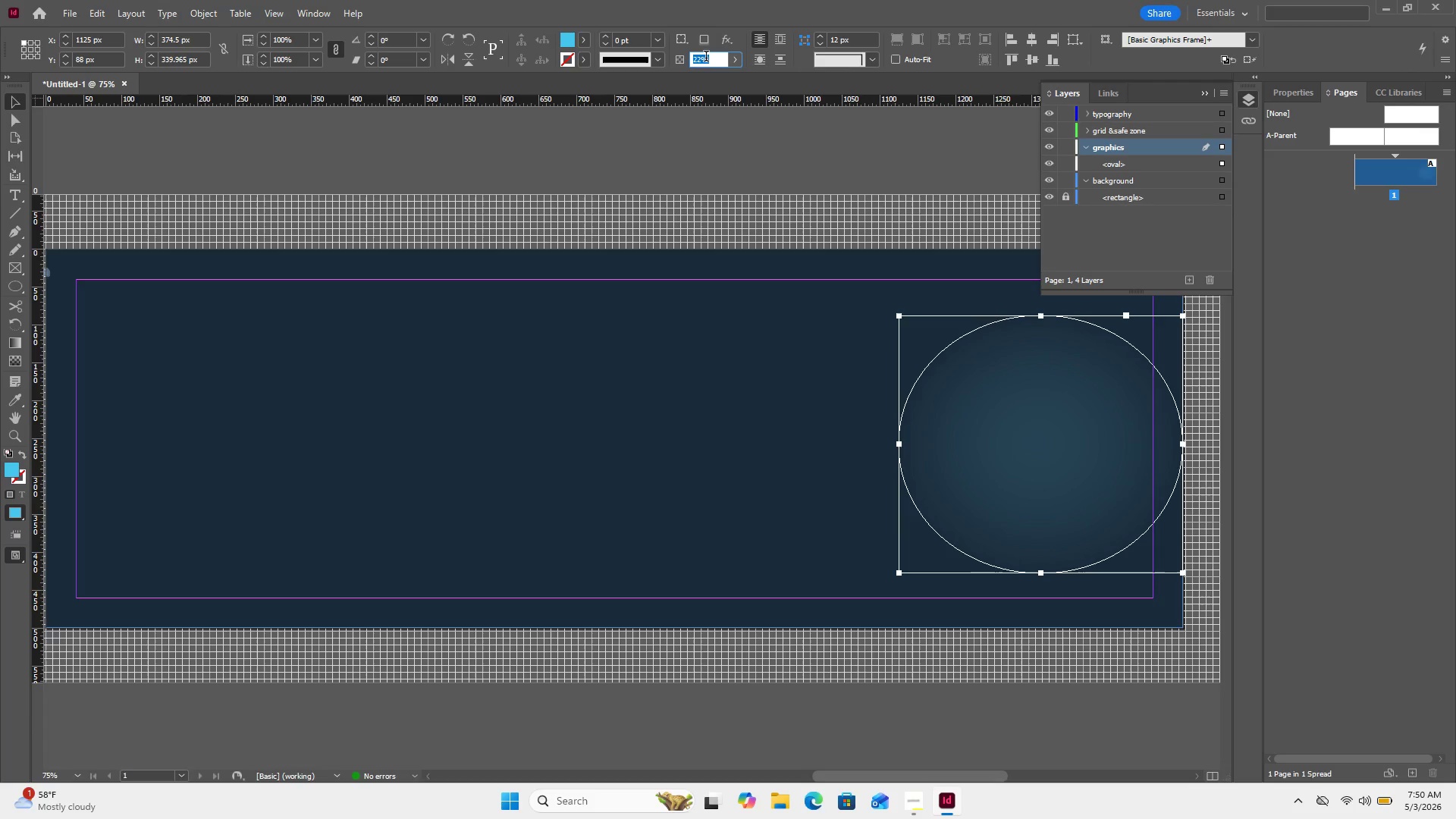 
key(Numpad1)
 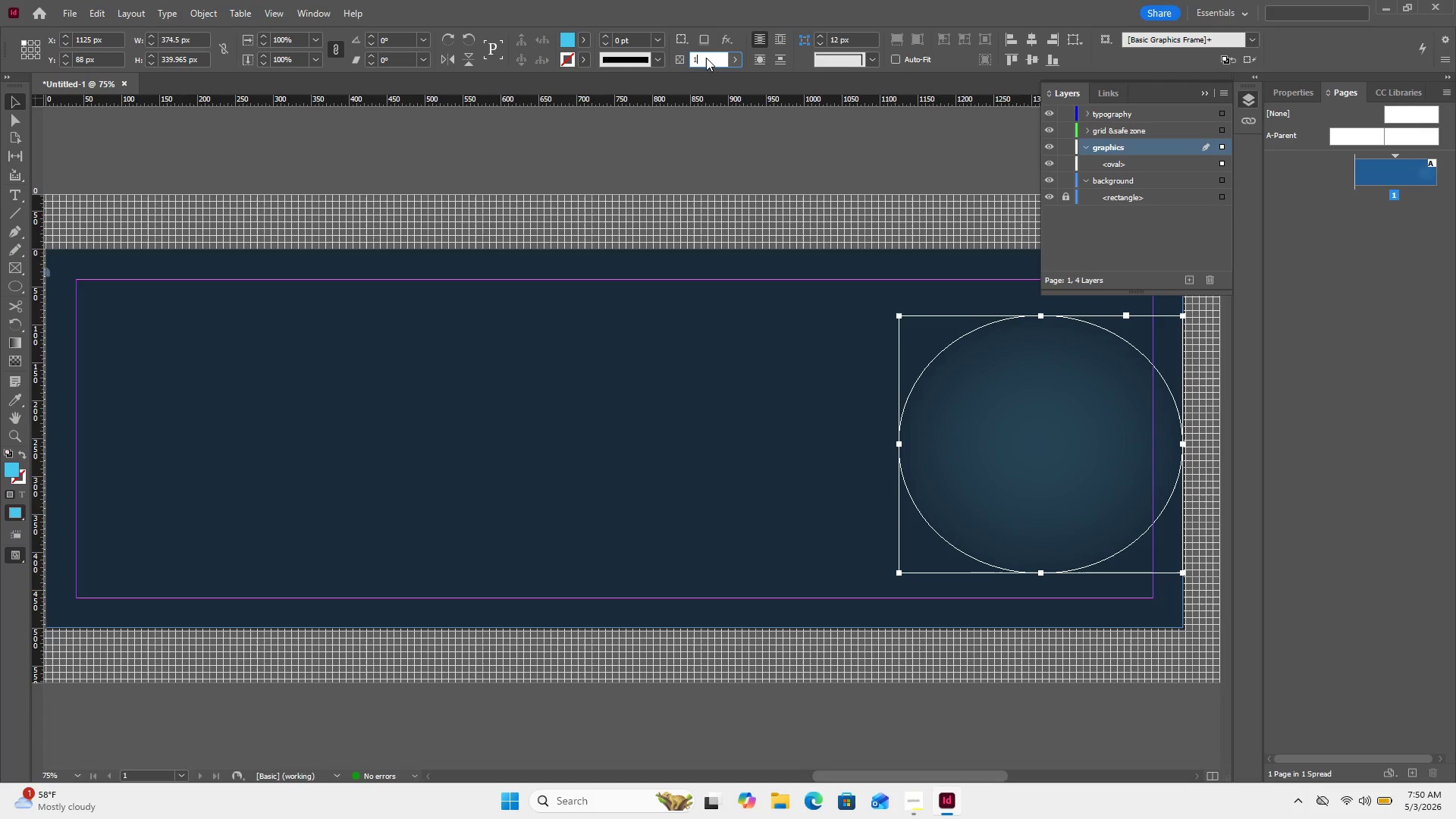 
key(Numpad5)
 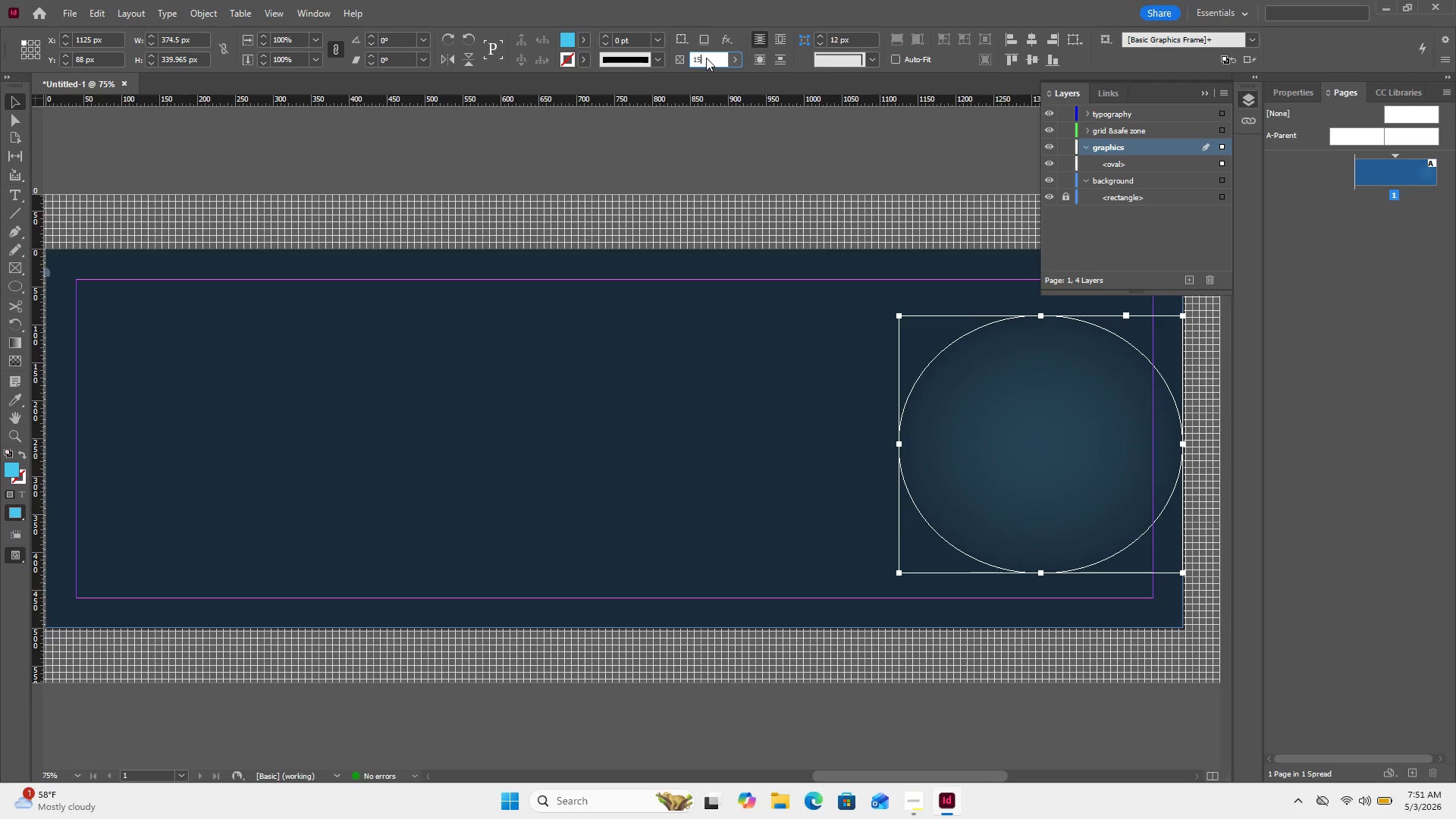 
key(Enter)
 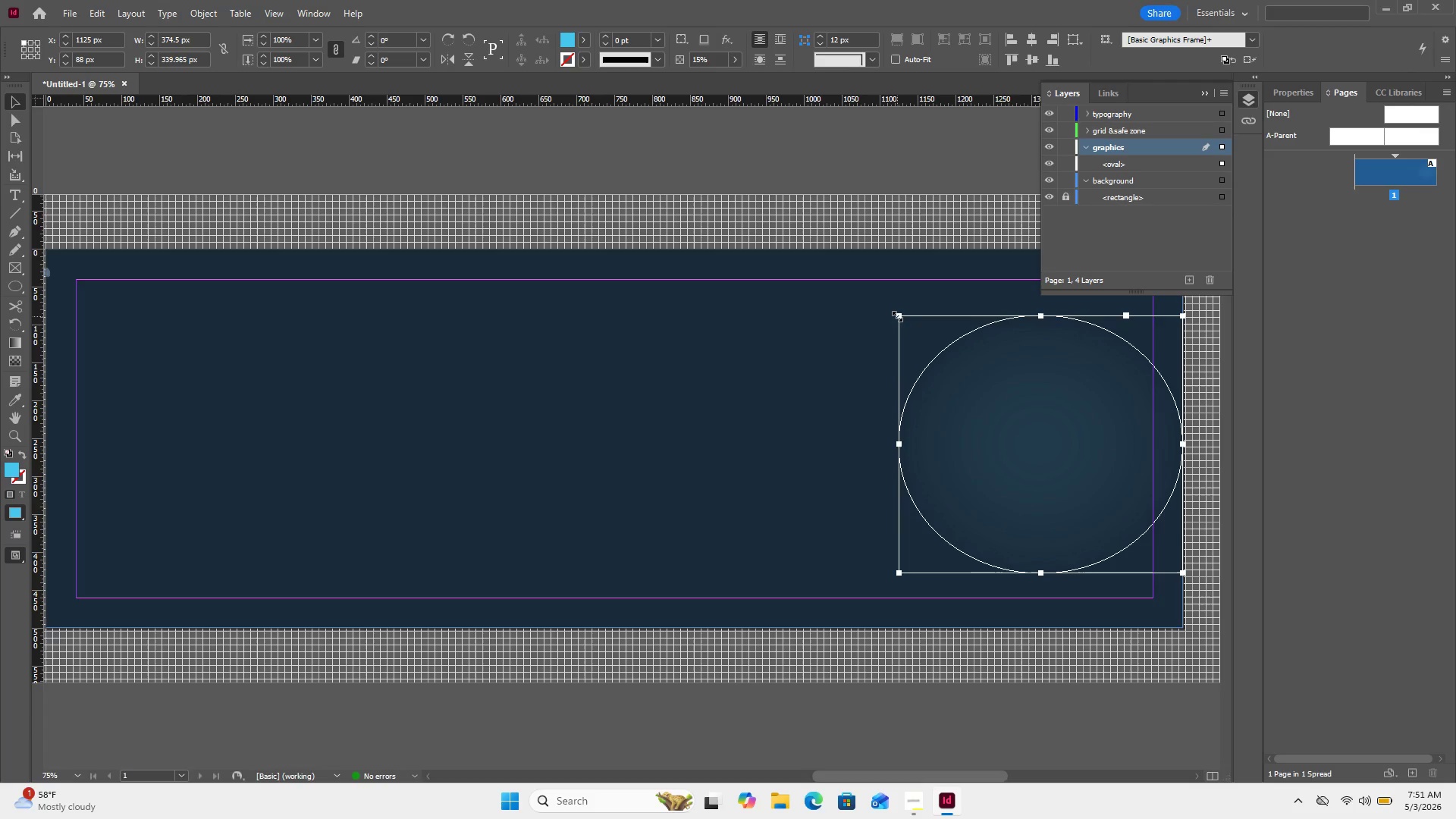 
hold_key(key=ShiftLeft, duration=1.19)
left_click_drag(start_coordinate=[897, 316], to_coordinate=[826, 282])
 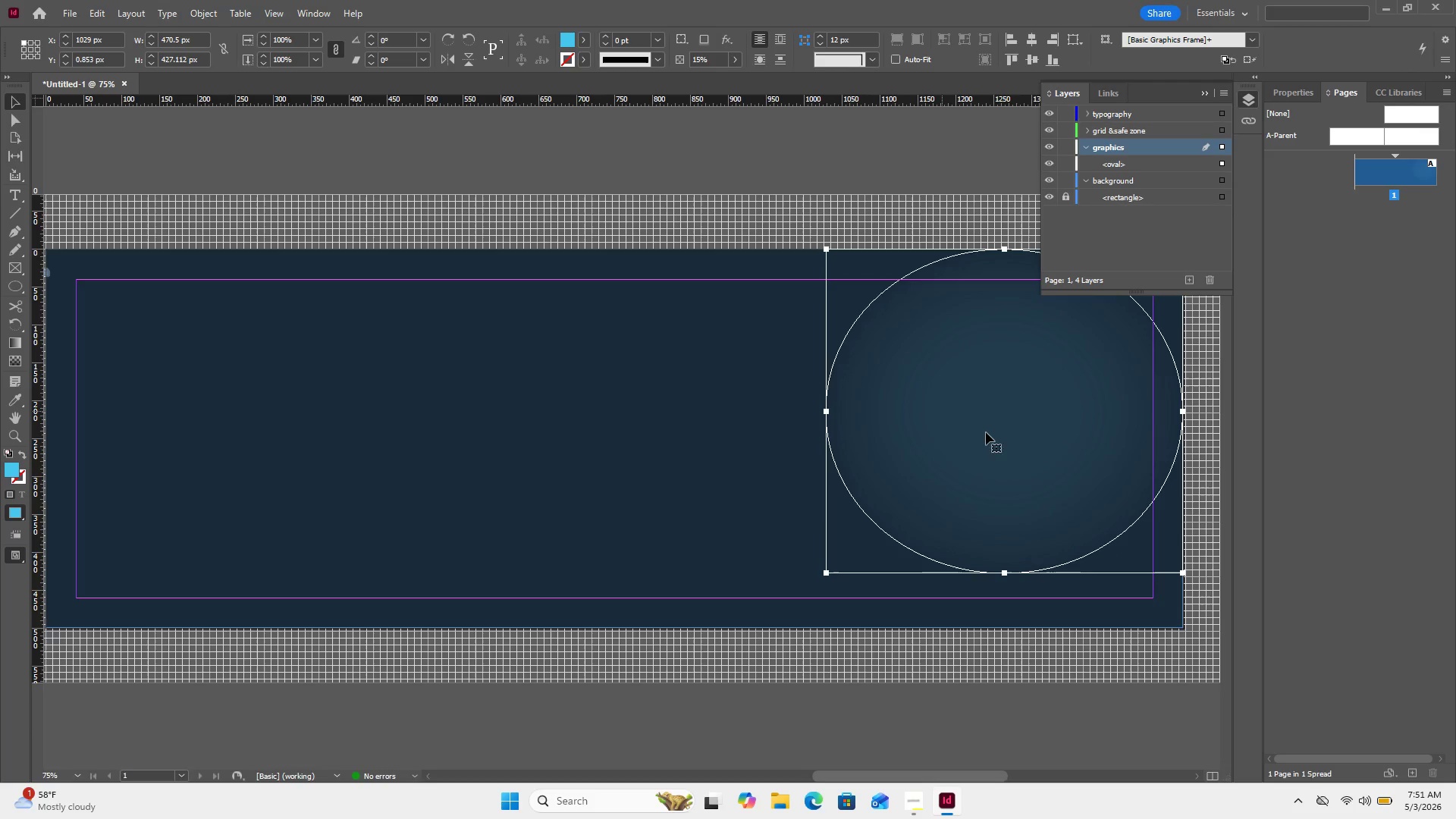 
left_click_drag(start_coordinate=[987, 433], to_coordinate=[967, 462])
 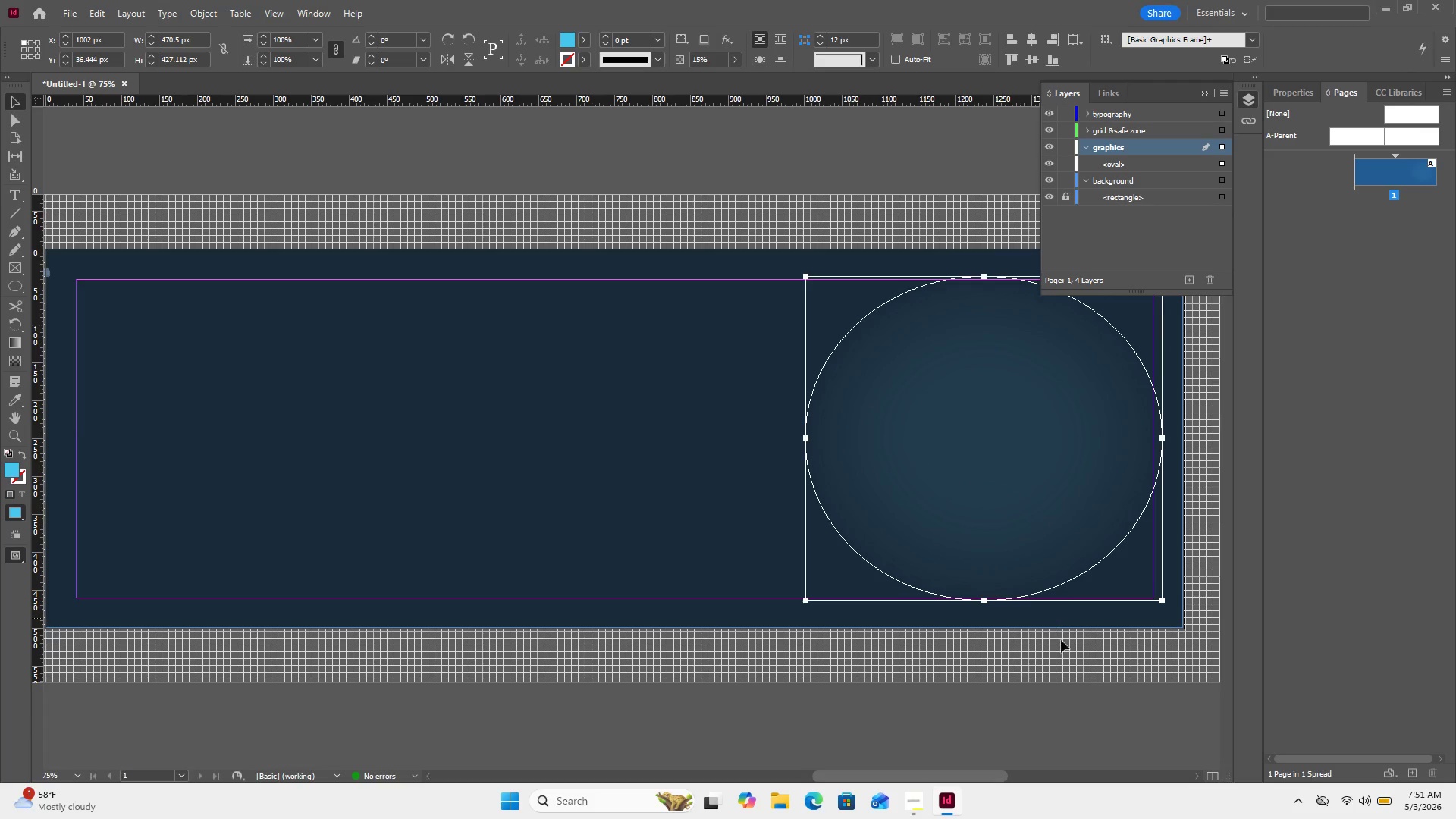 
left_click([1075, 678])
 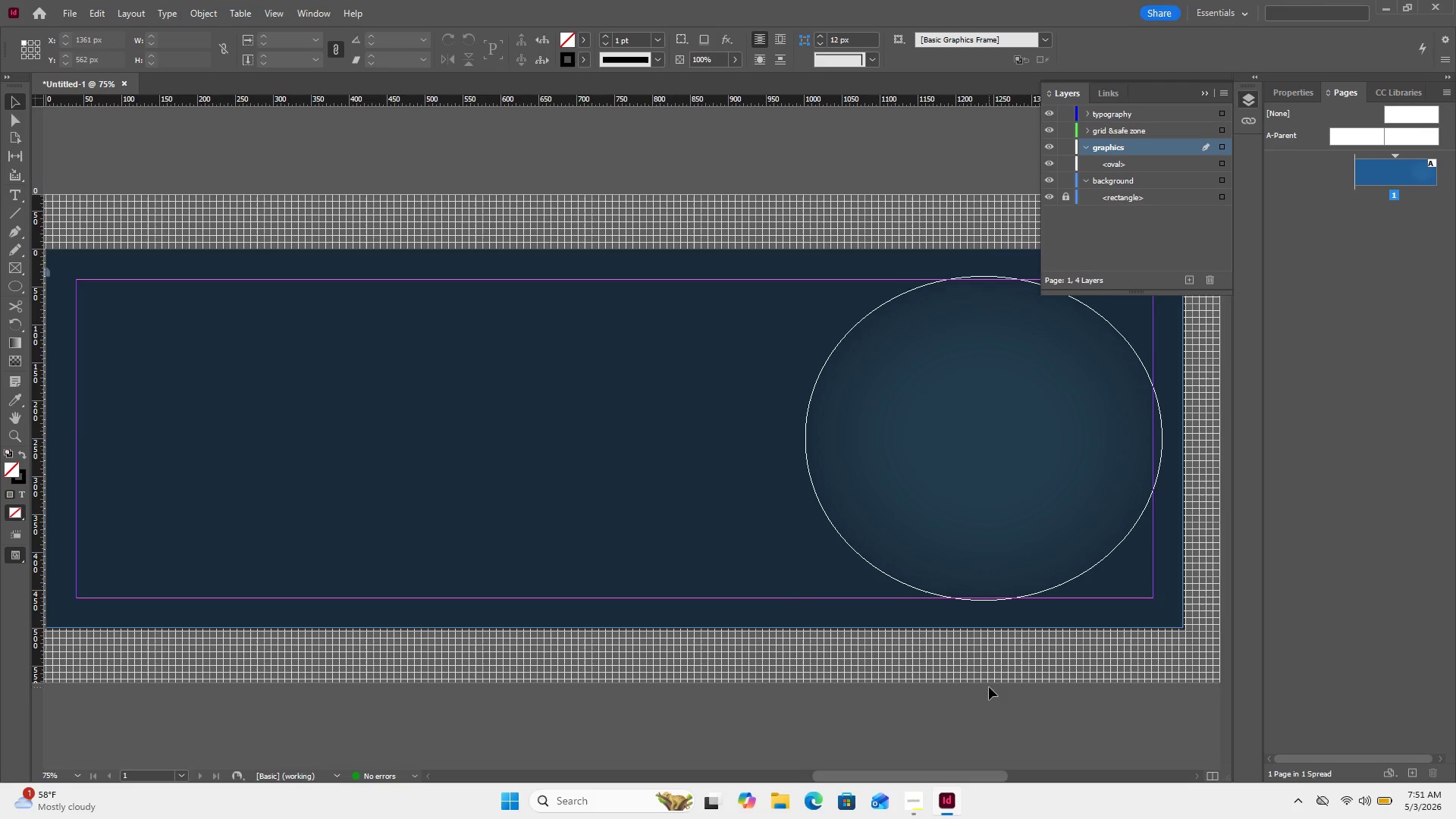 
wait(28.38)
 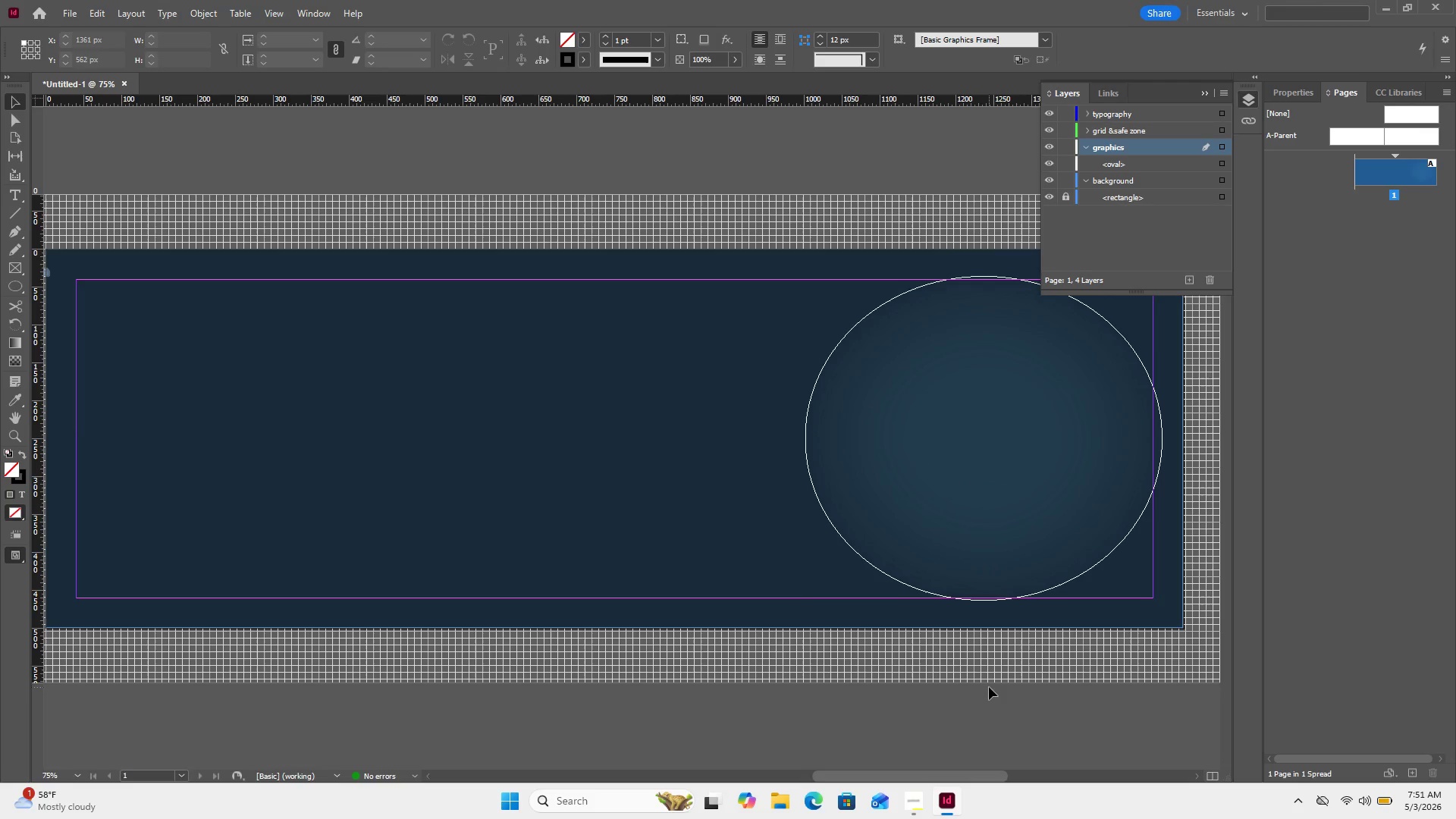 
left_click([1150, 127])
 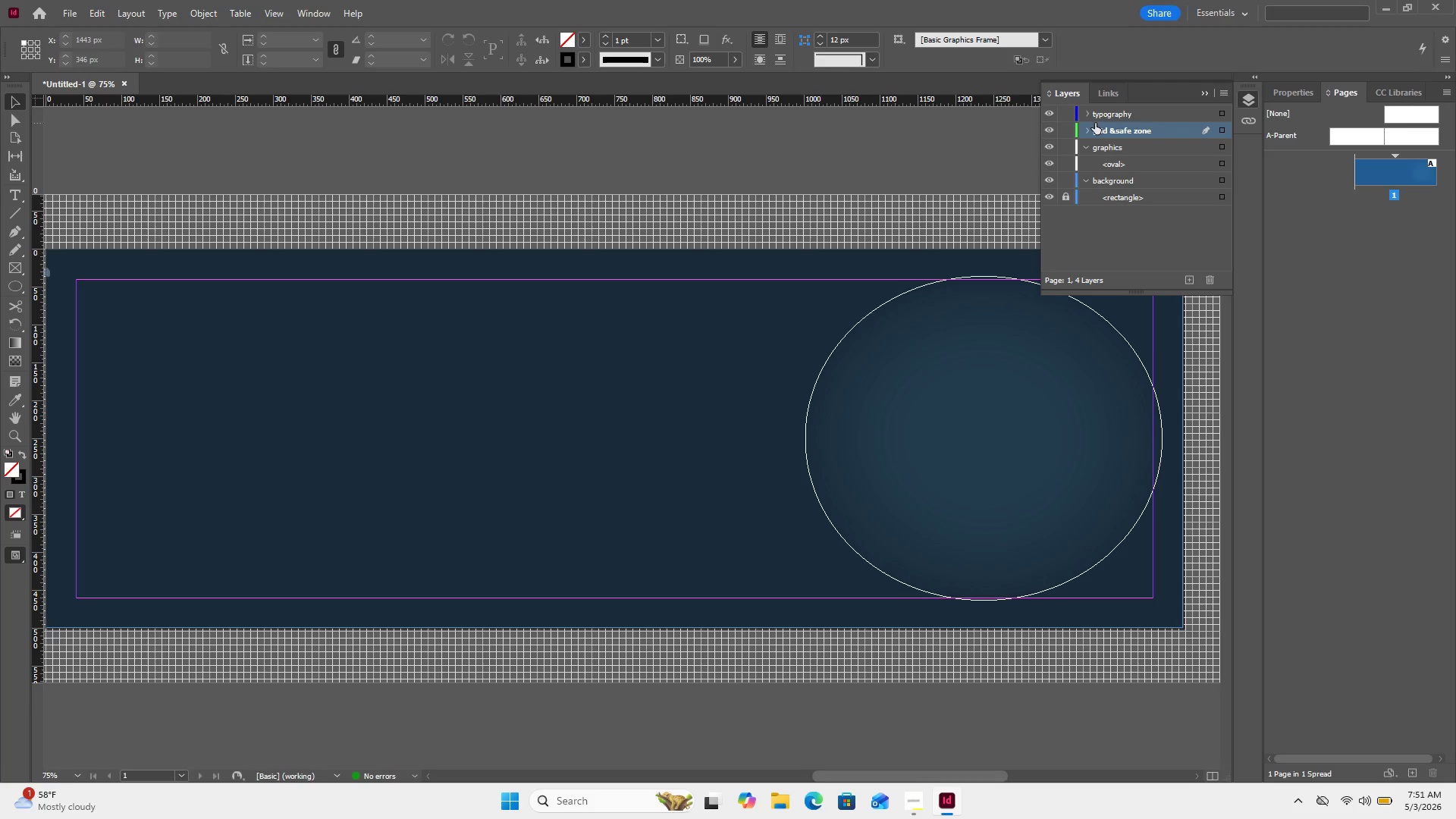 
left_click([1084, 127])
 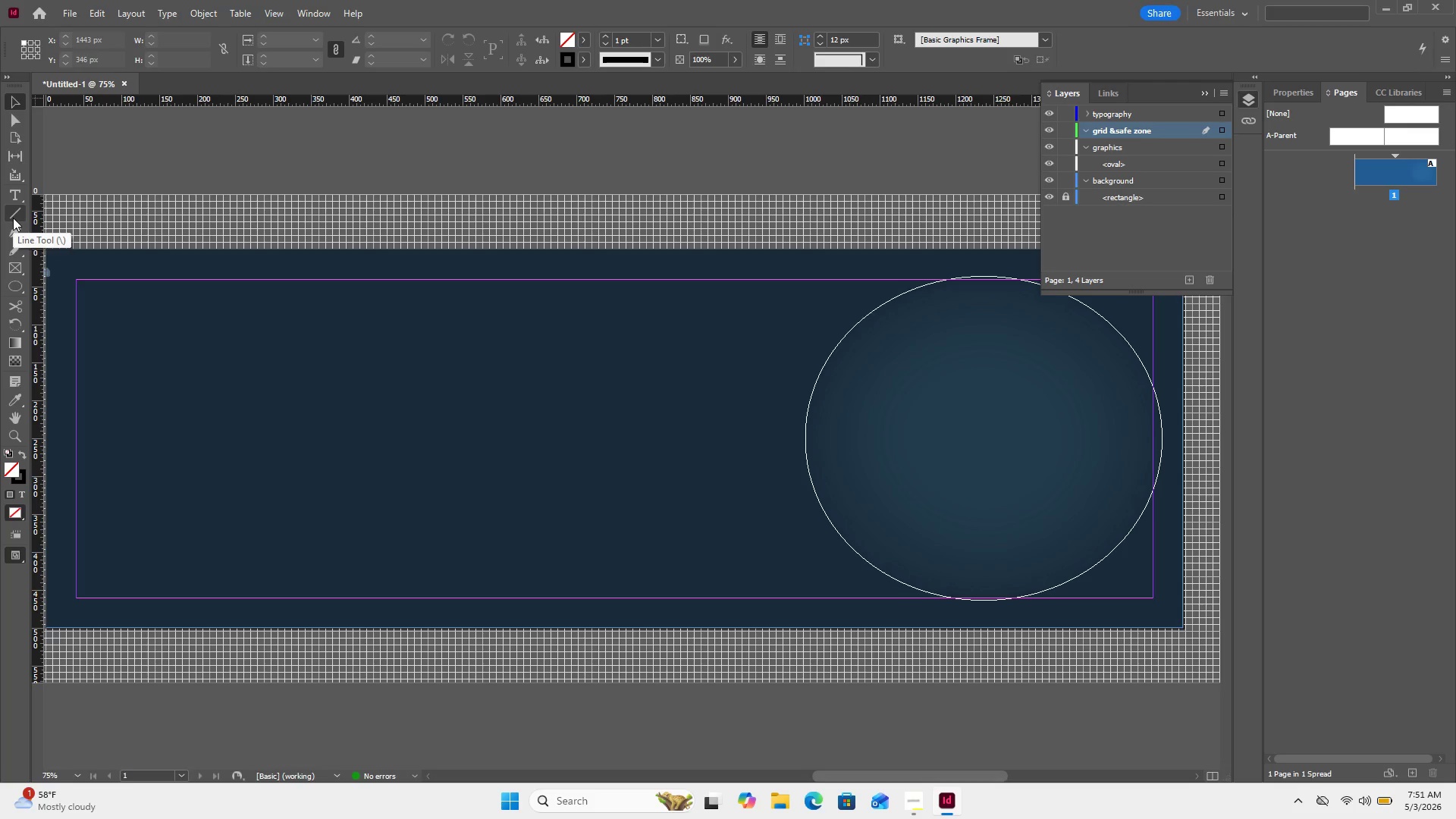 
wait(5.05)
 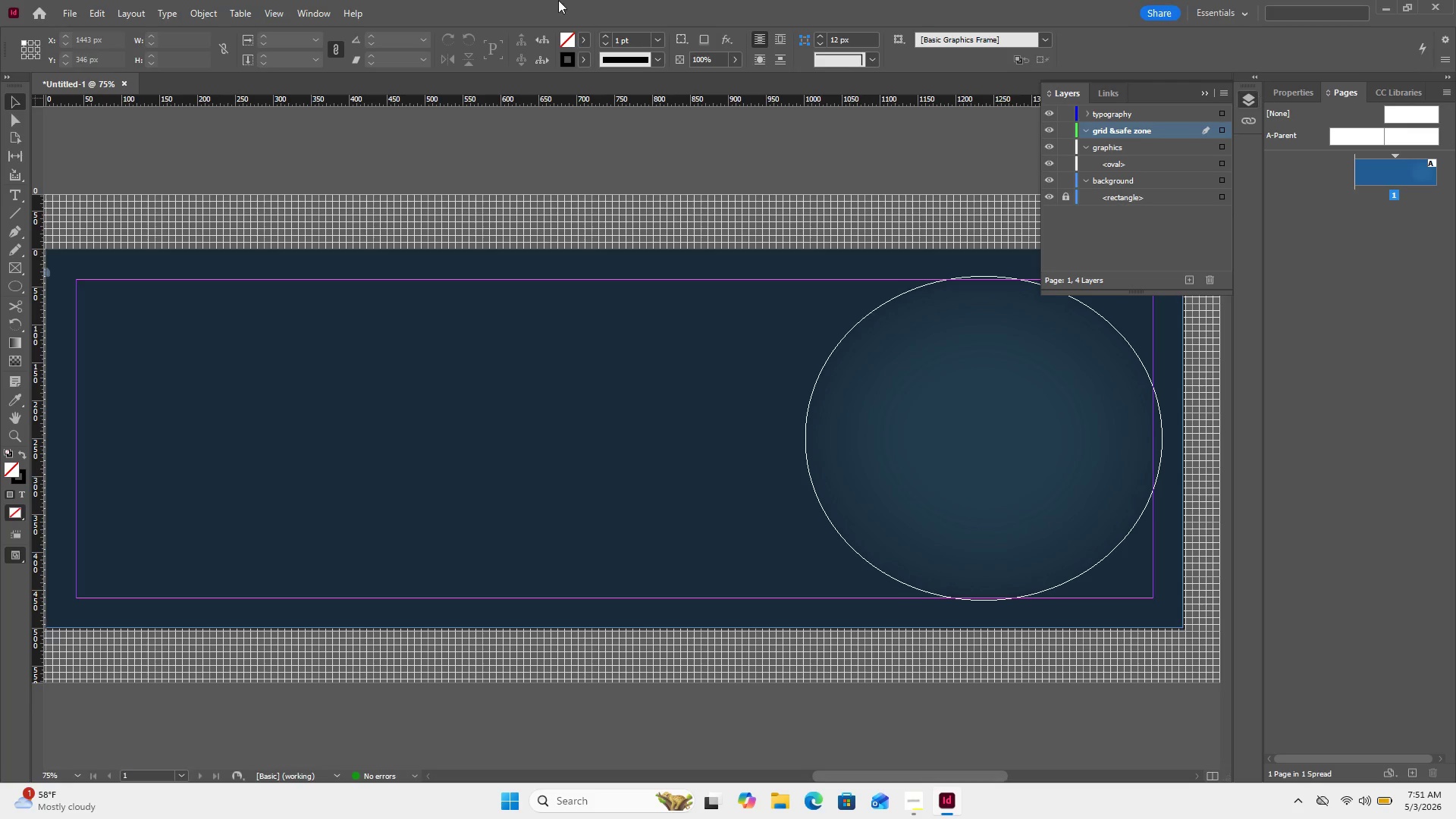 
left_click([13, 218])
 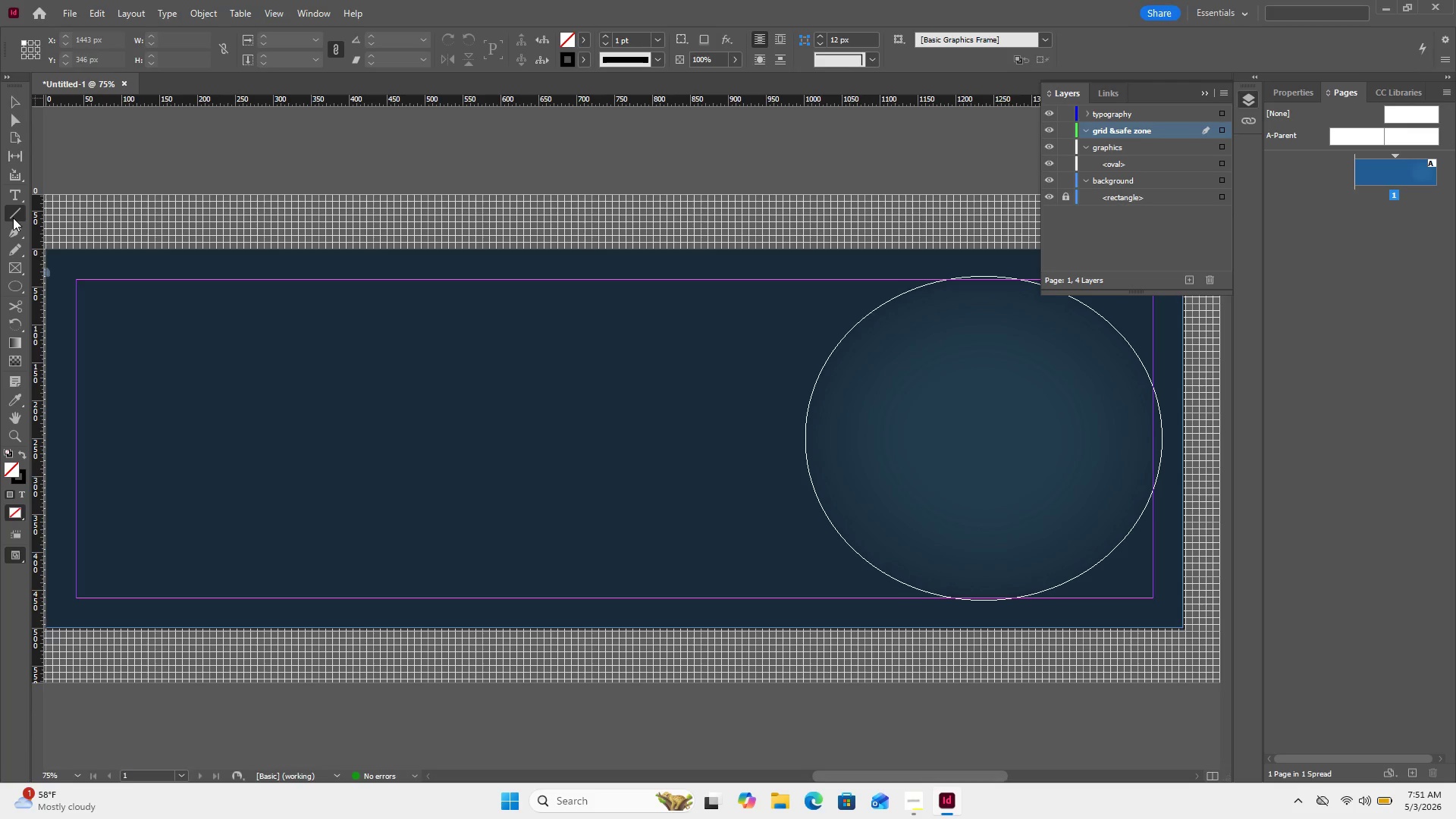 
right_click([13, 218])
 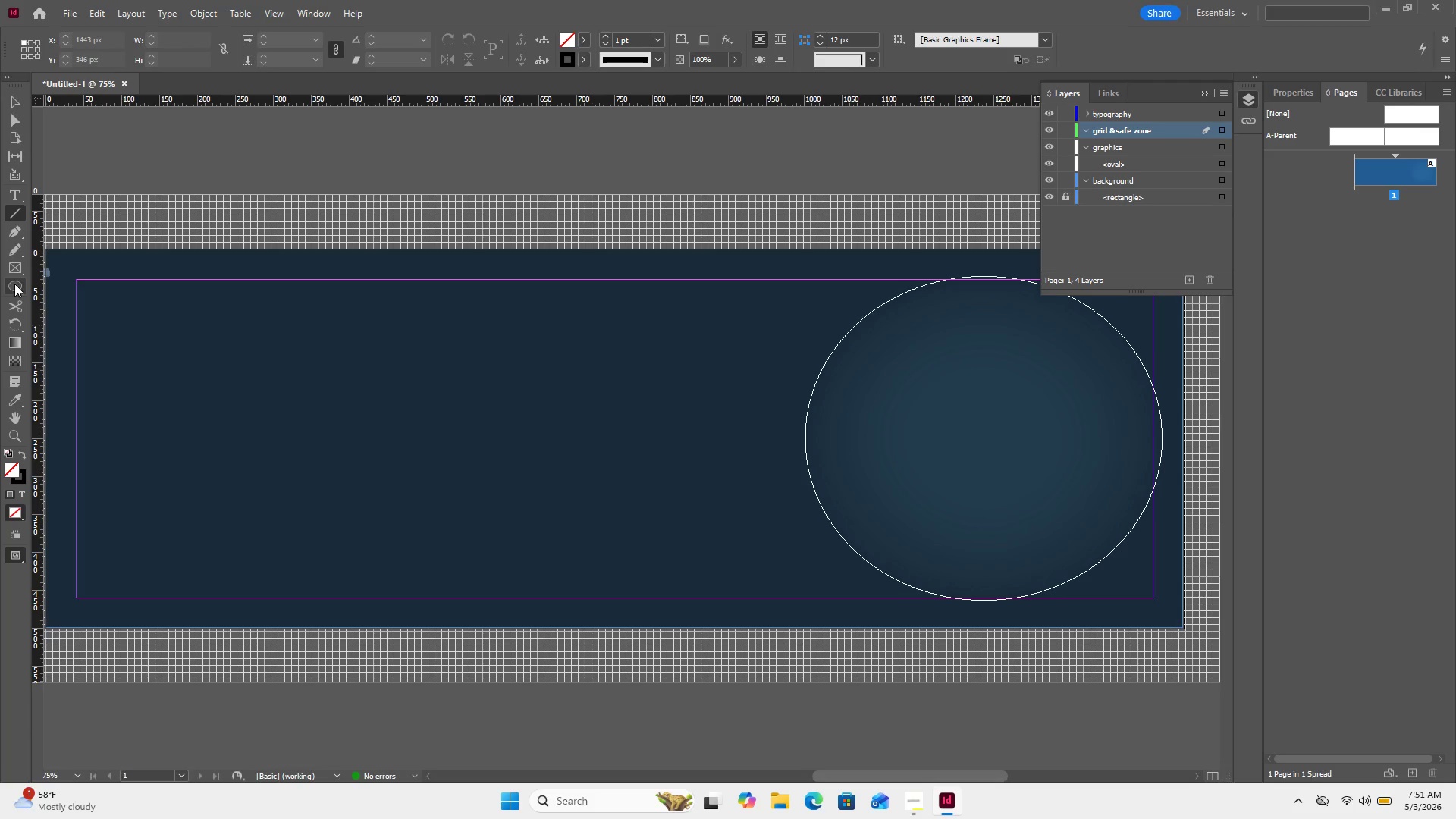 
left_click([14, 284])
 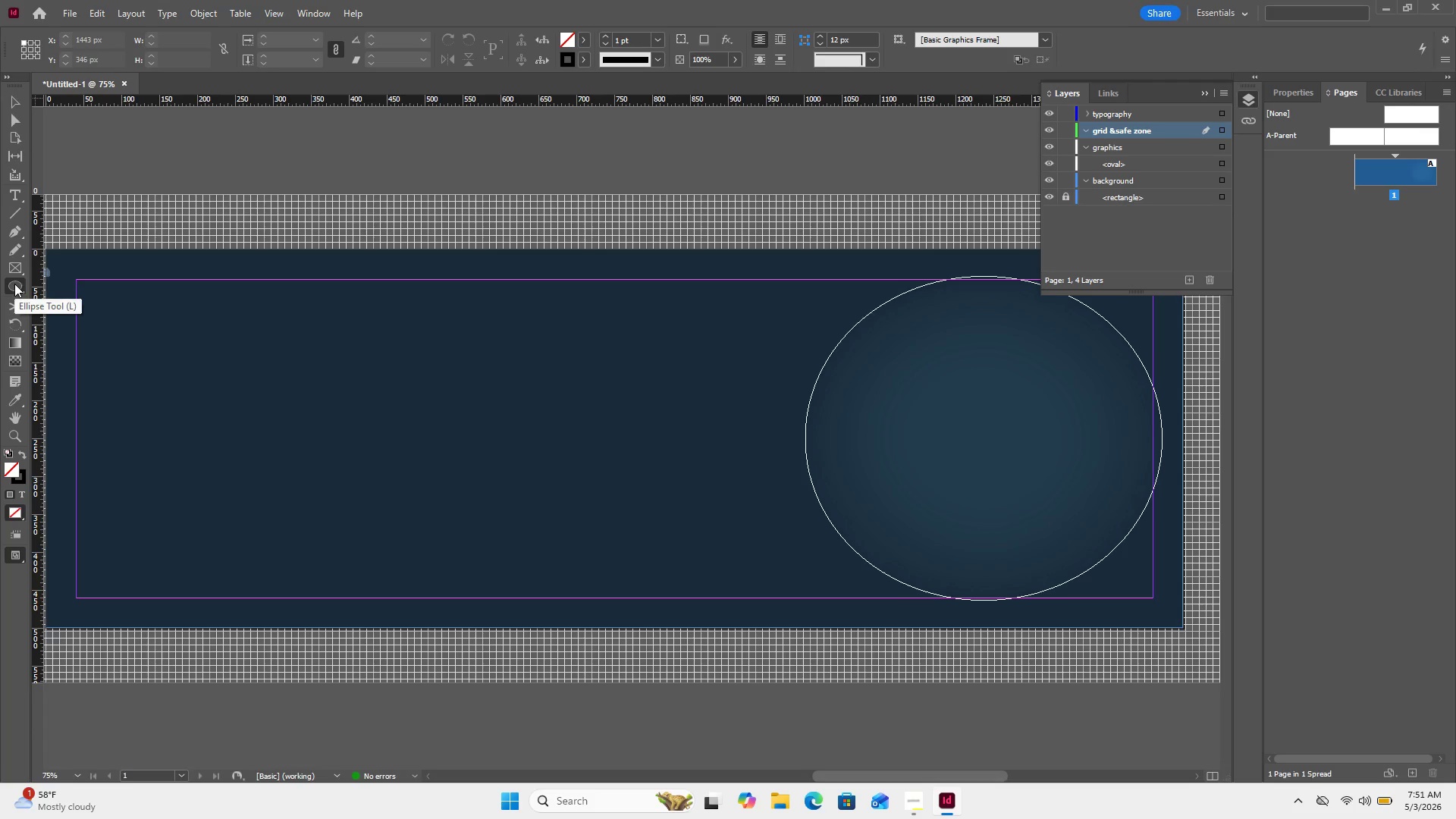 
right_click([14, 284])
 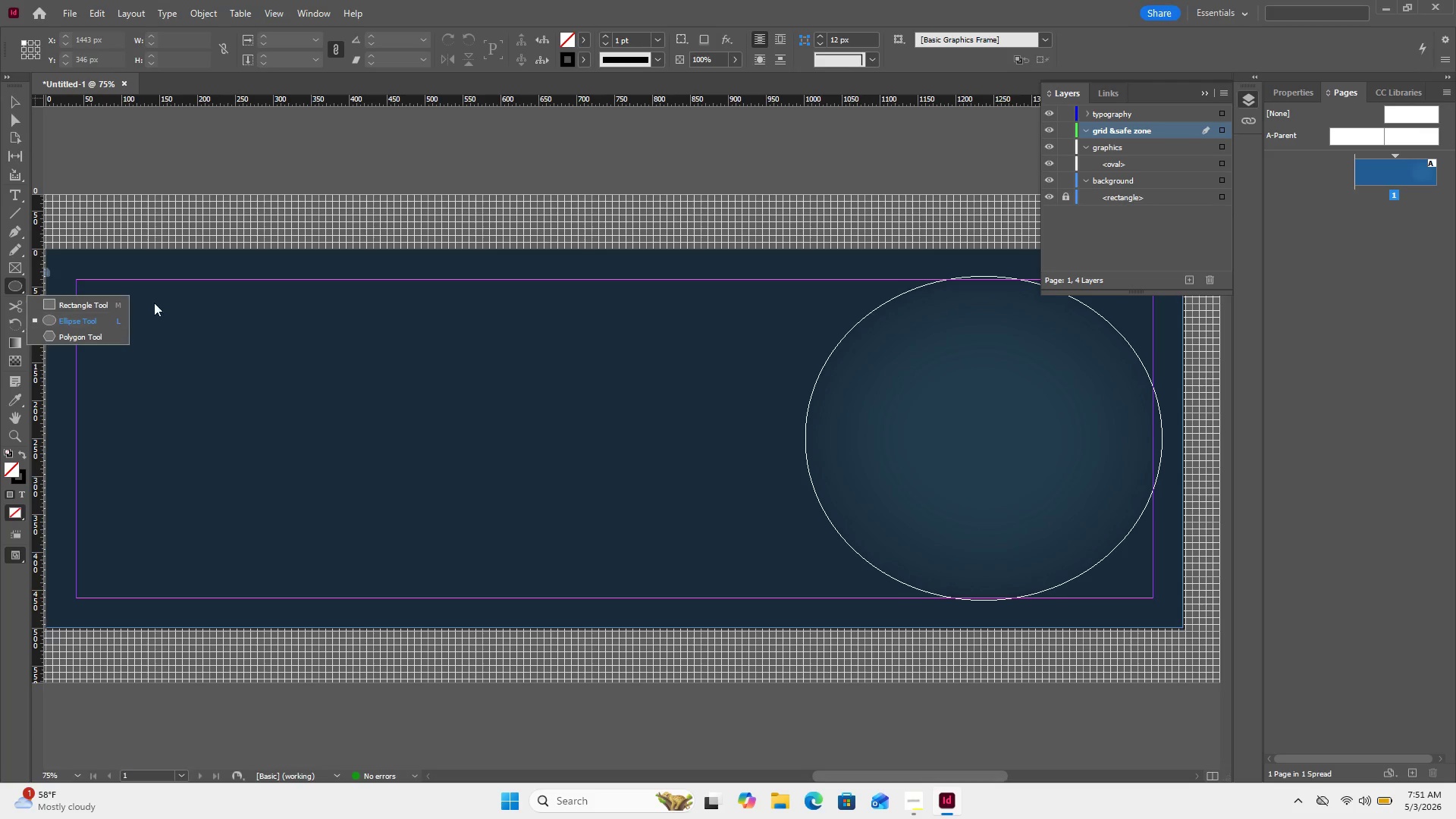 
left_click([171, 297])
 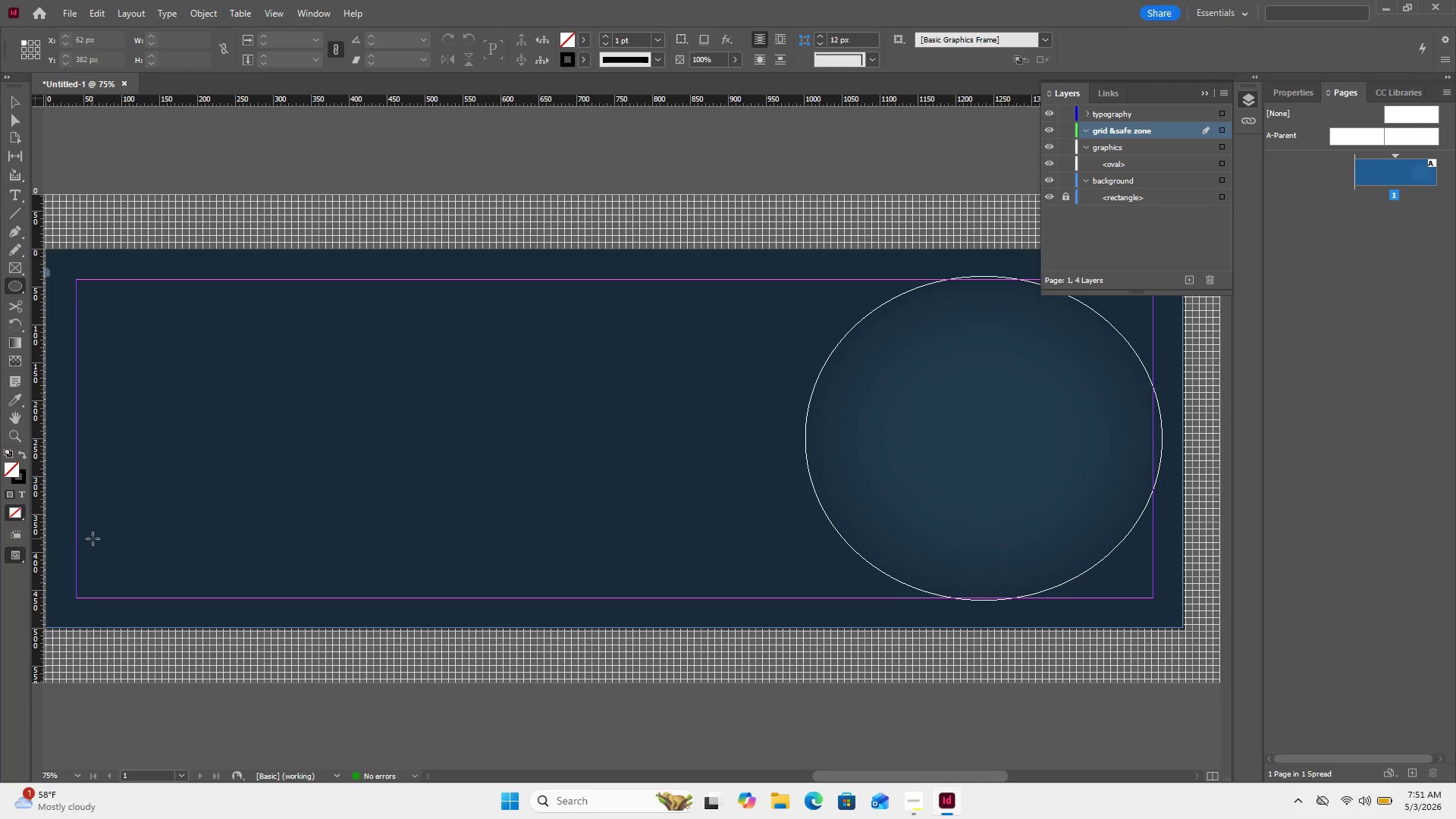 
wait(9.75)
 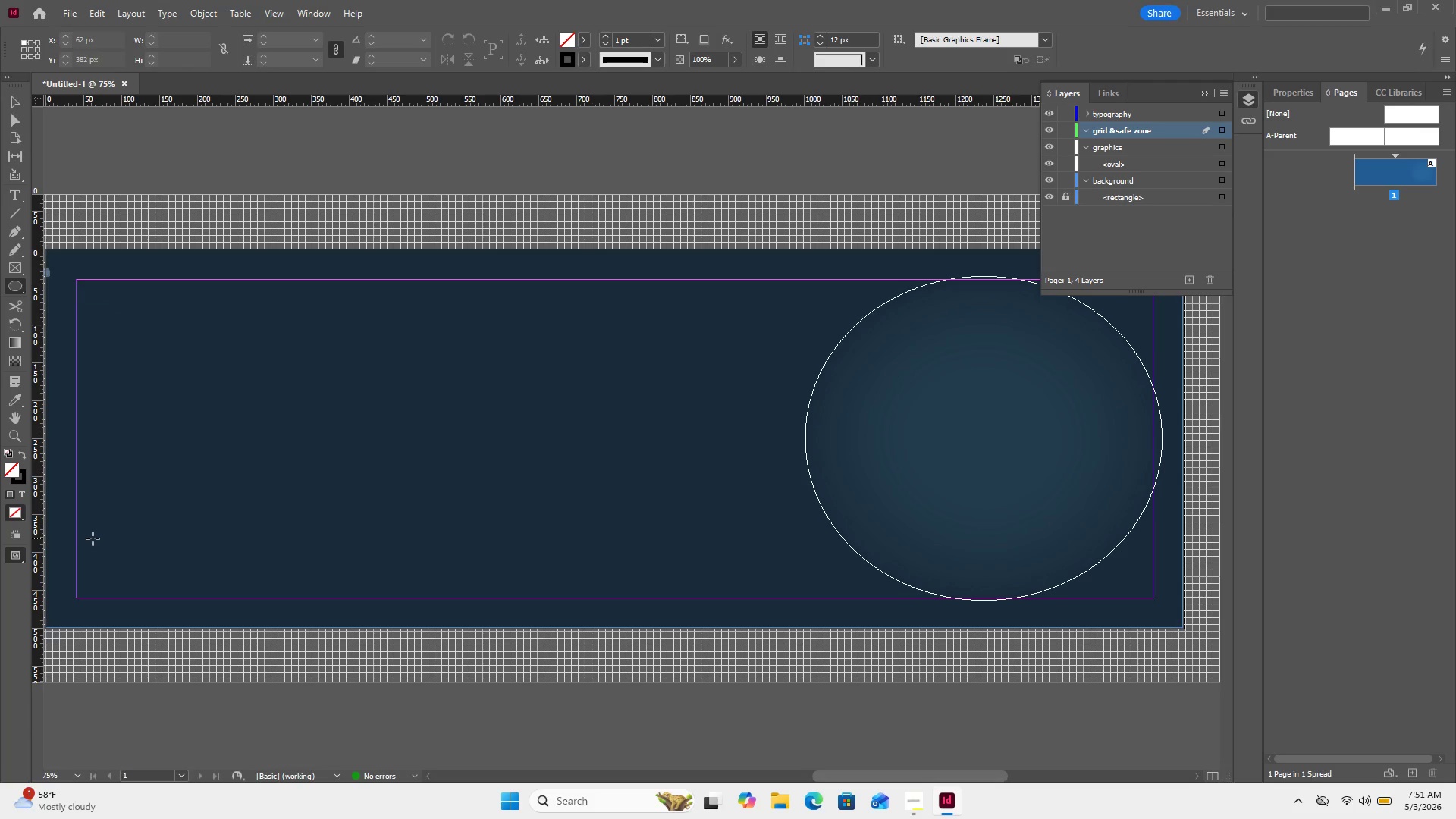 
left_click([98, 525])
 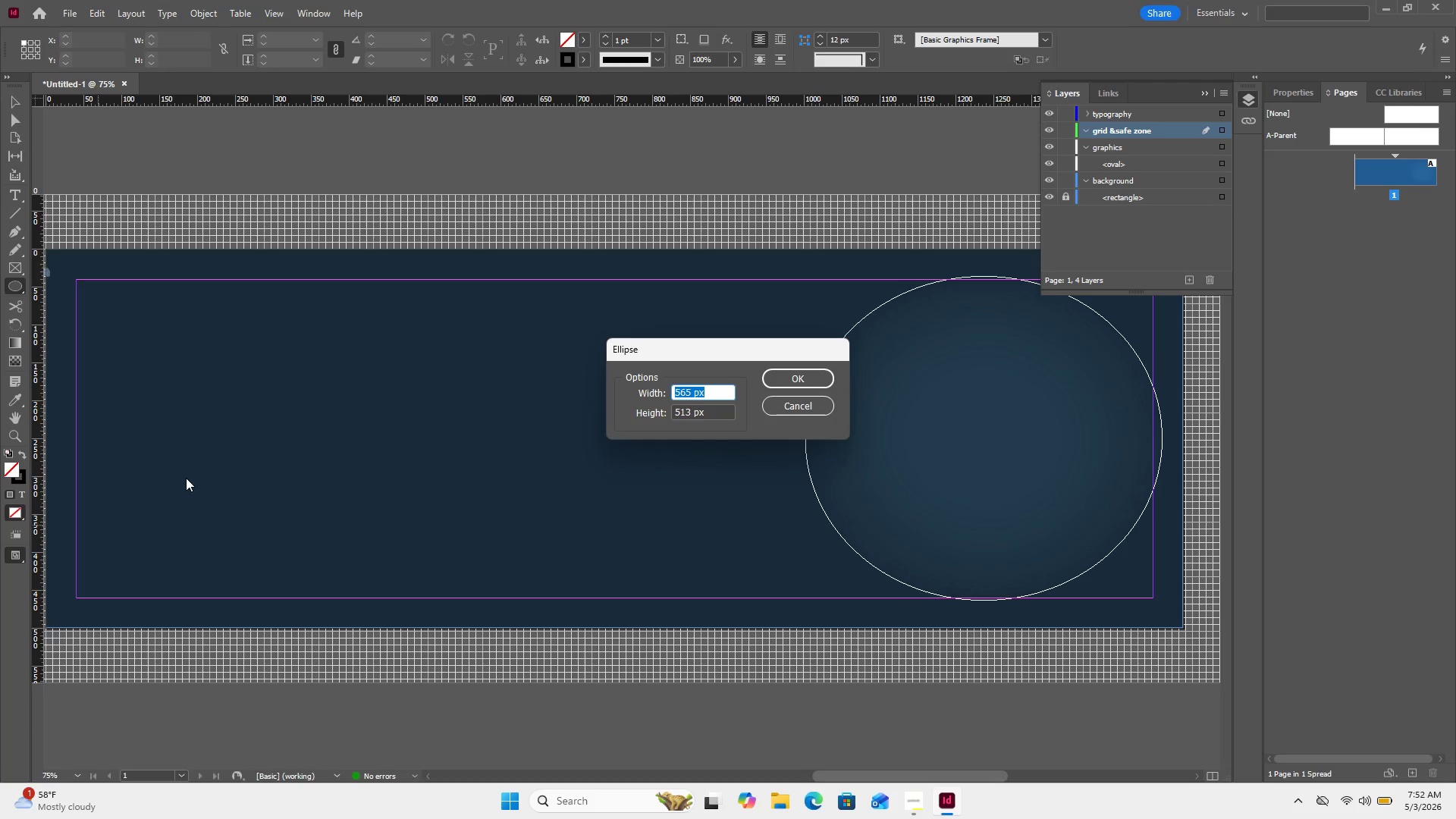 
key(Numpad2)
 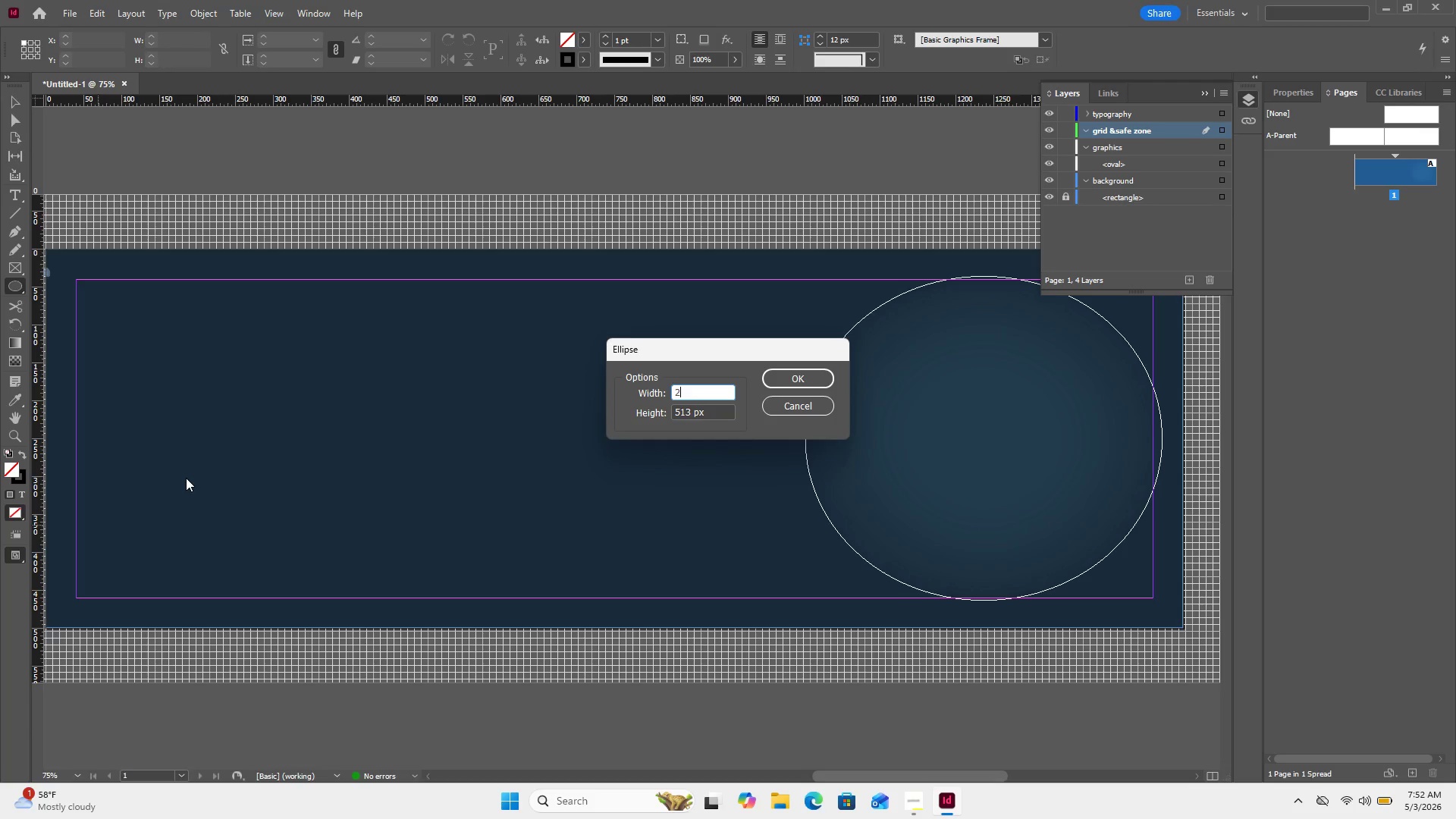 
key(Numpad6)
 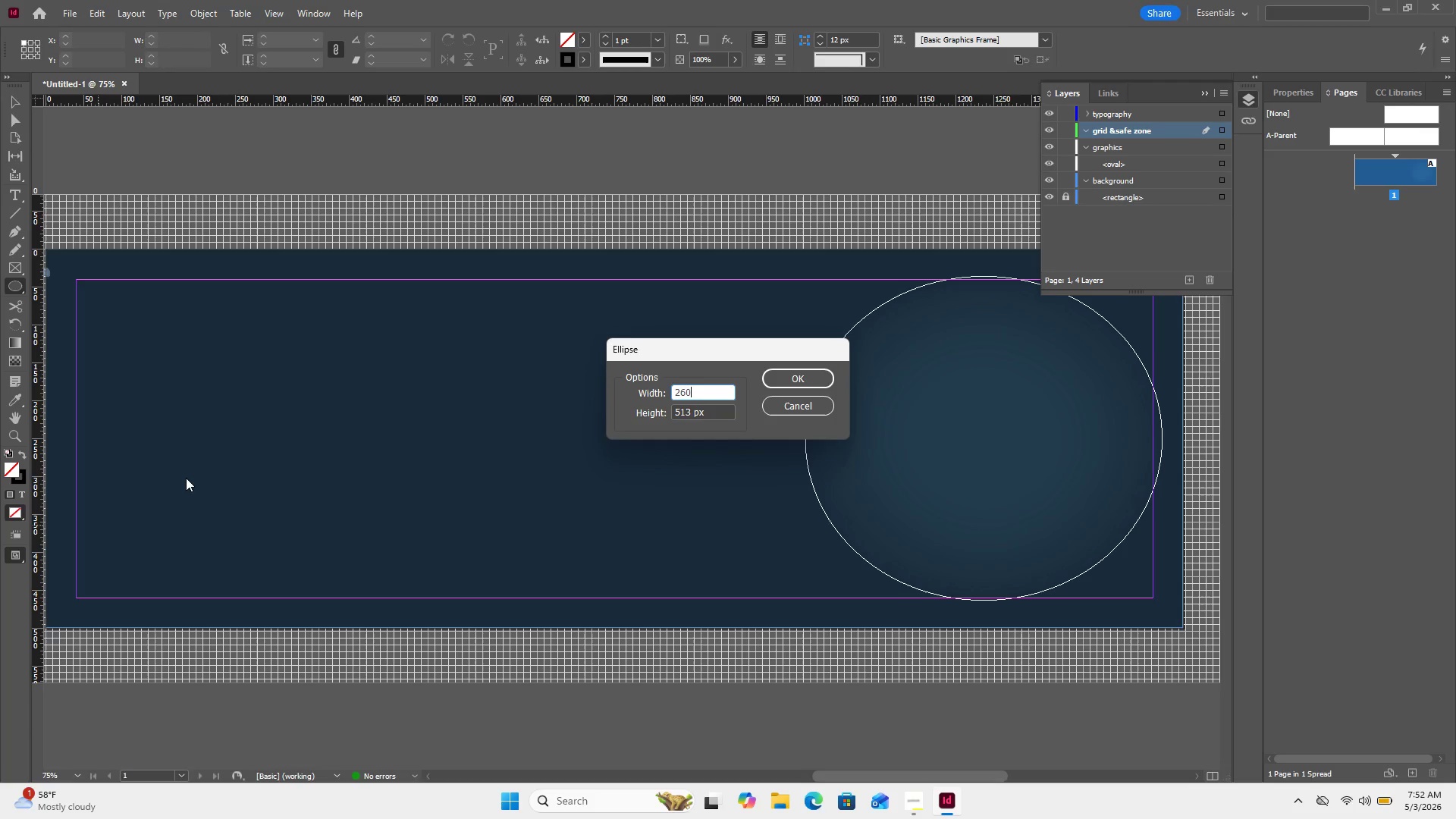 
key(Numpad0)
 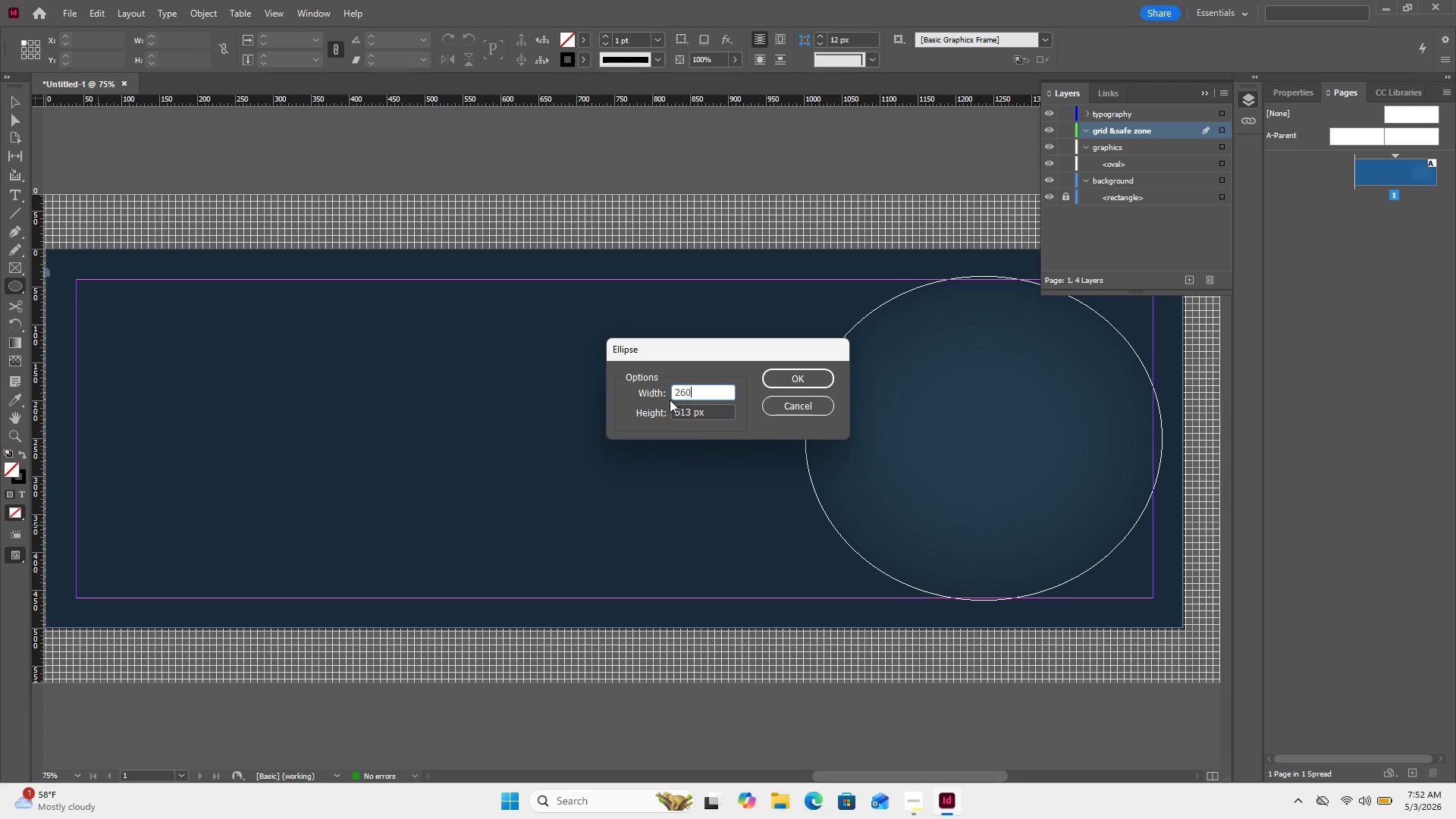 
double_click([685, 408])
 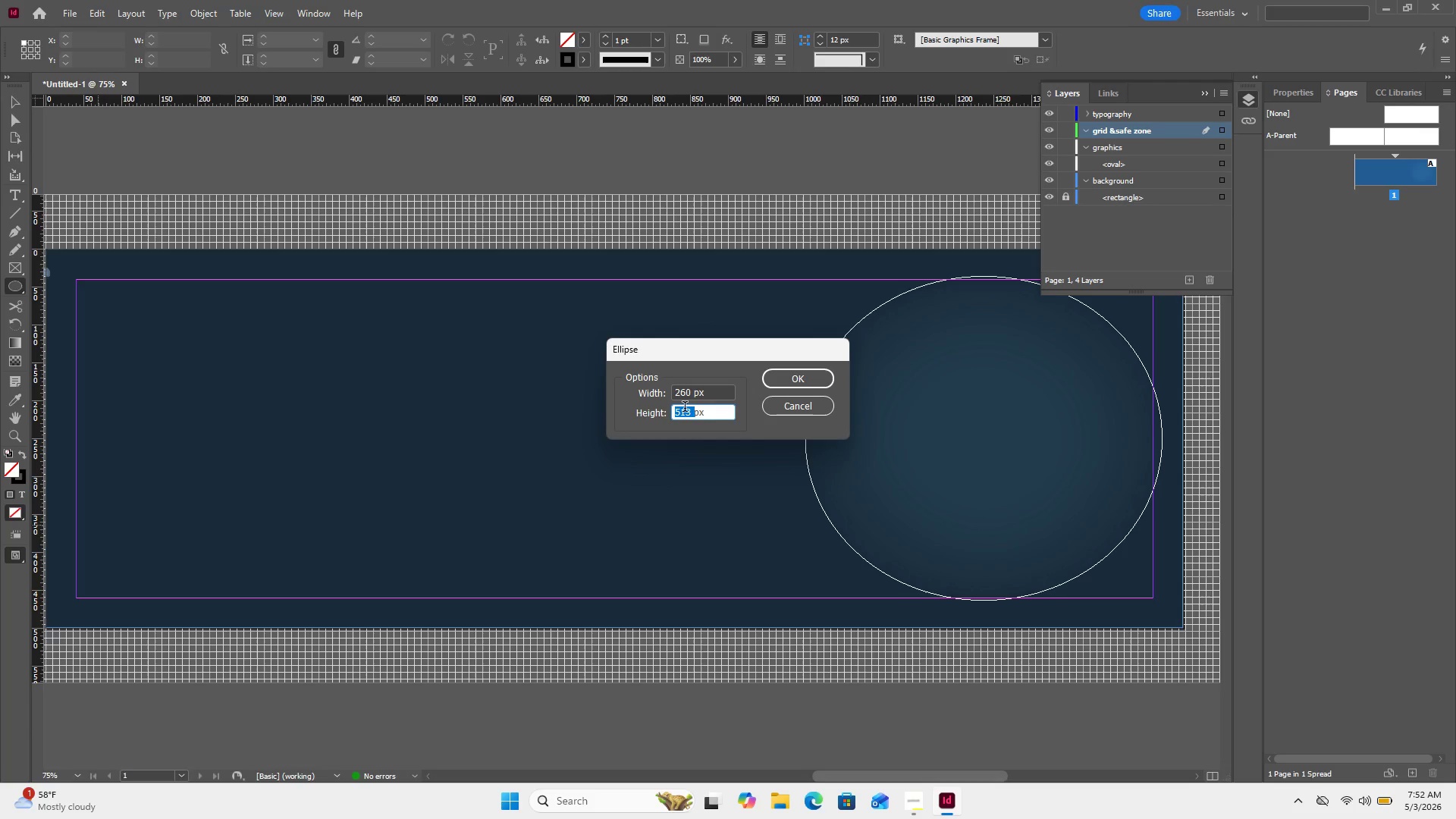 
key(Numpad6)
 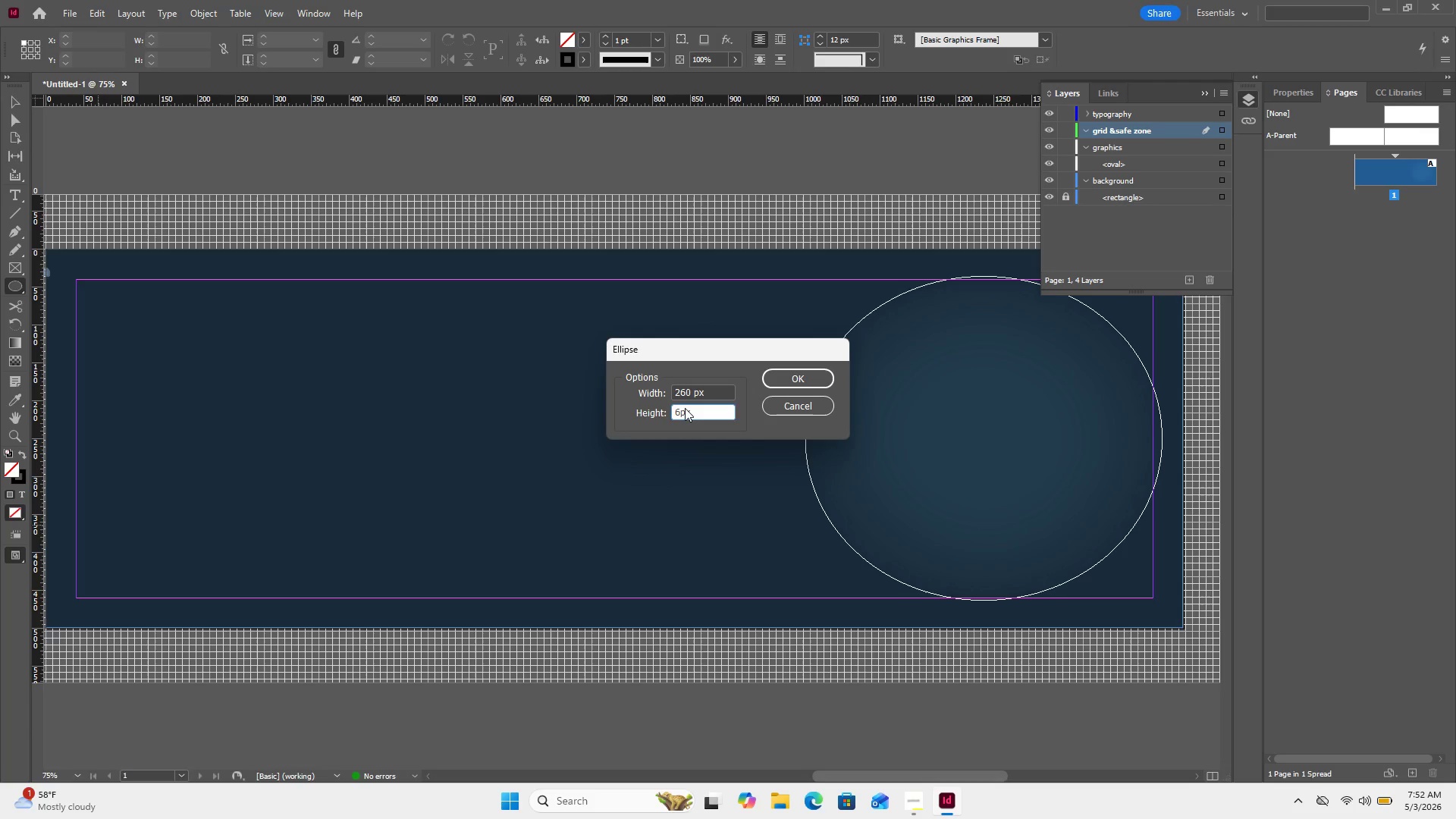 
key(Backspace)
 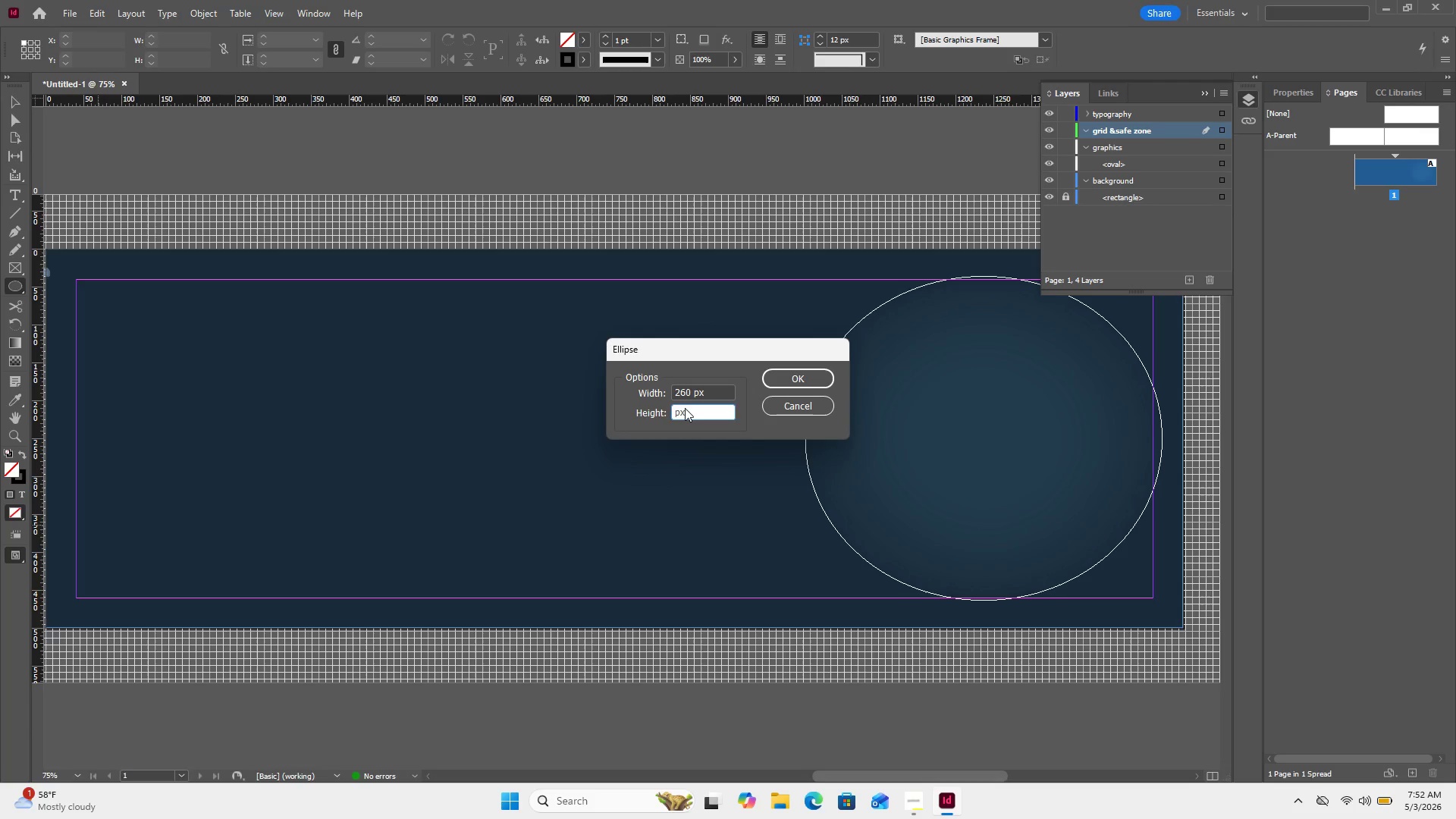 
key(Numpad2)
 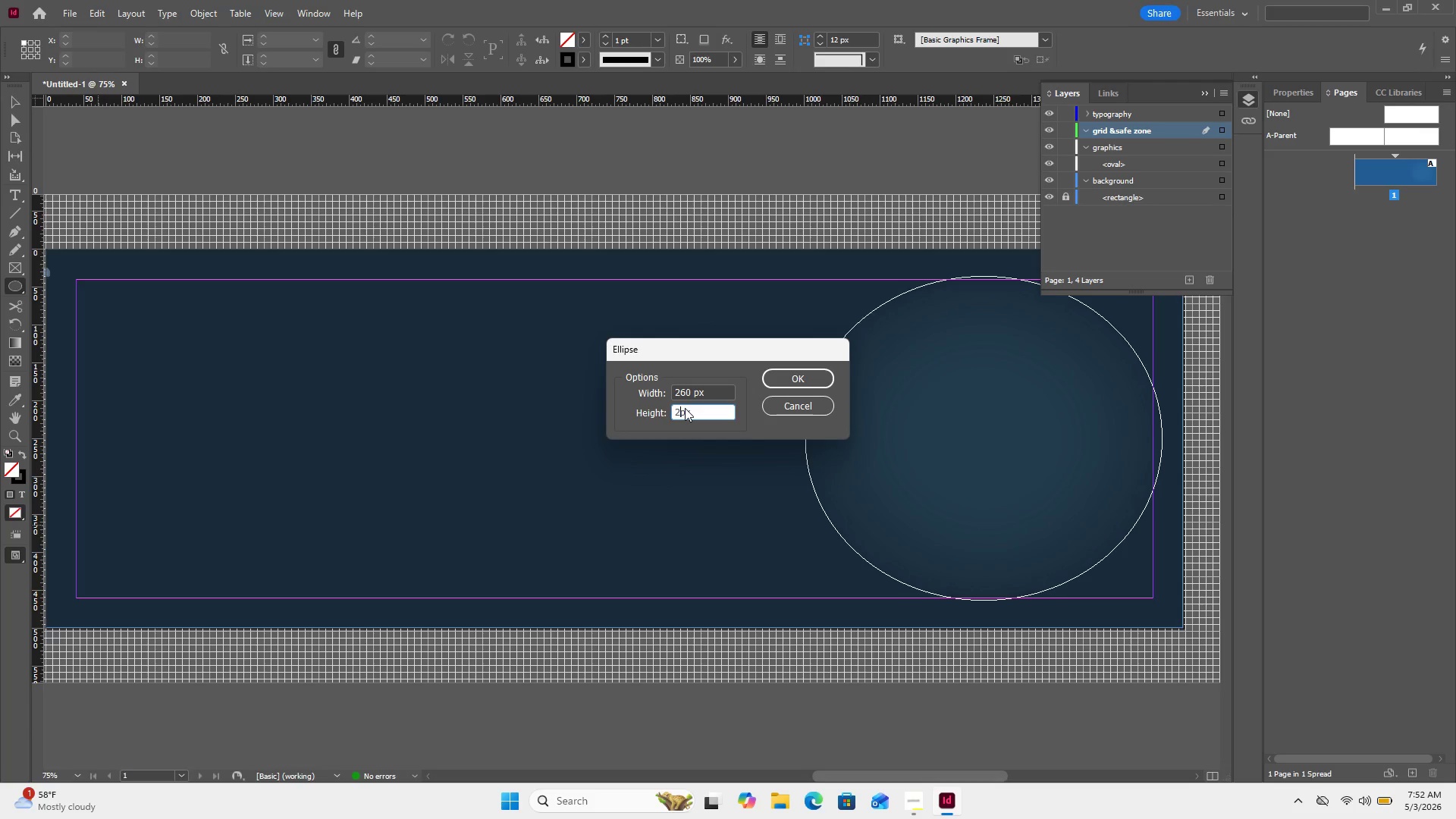 
key(Numpad6)
 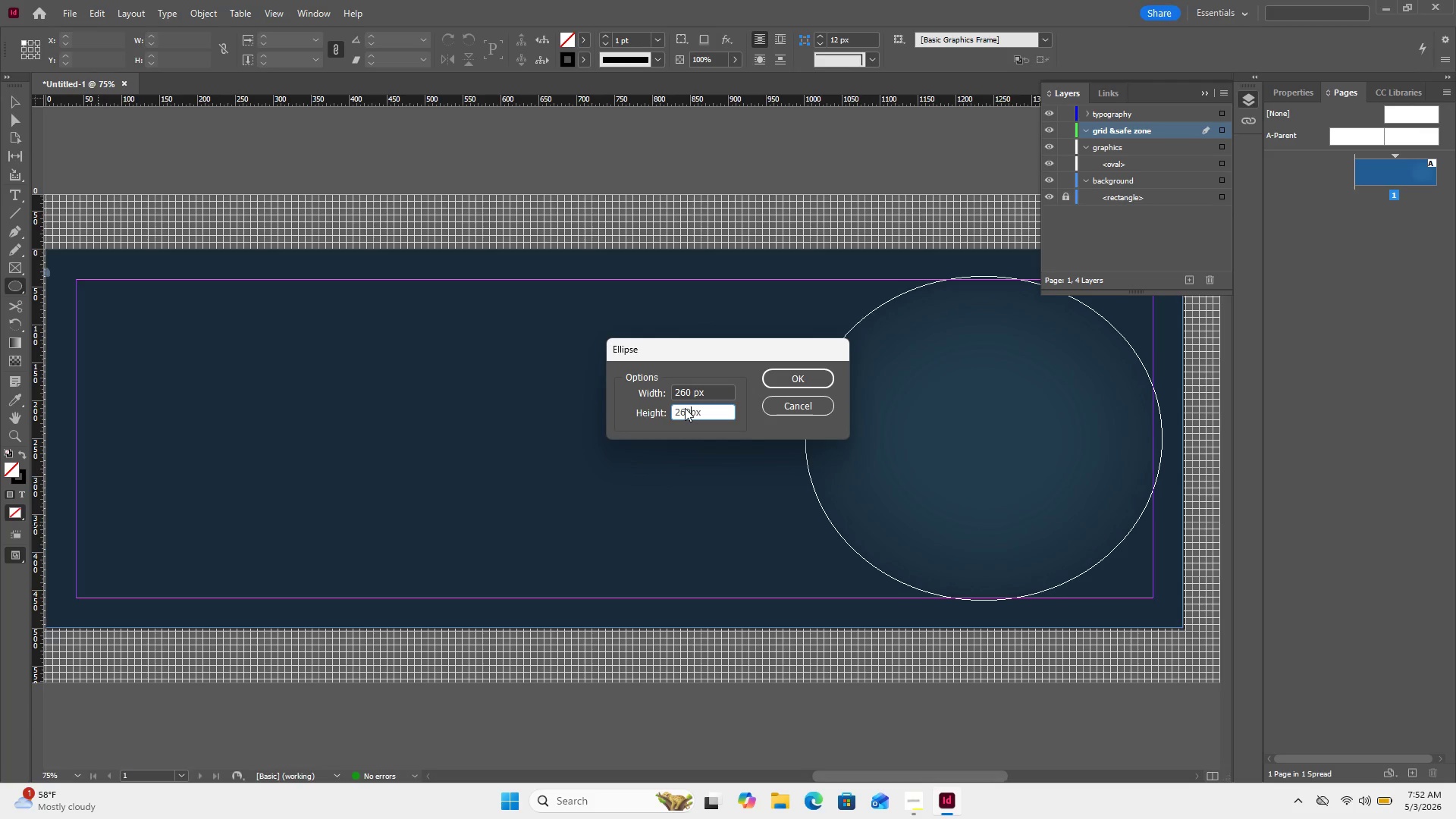 
key(Numpad0)
 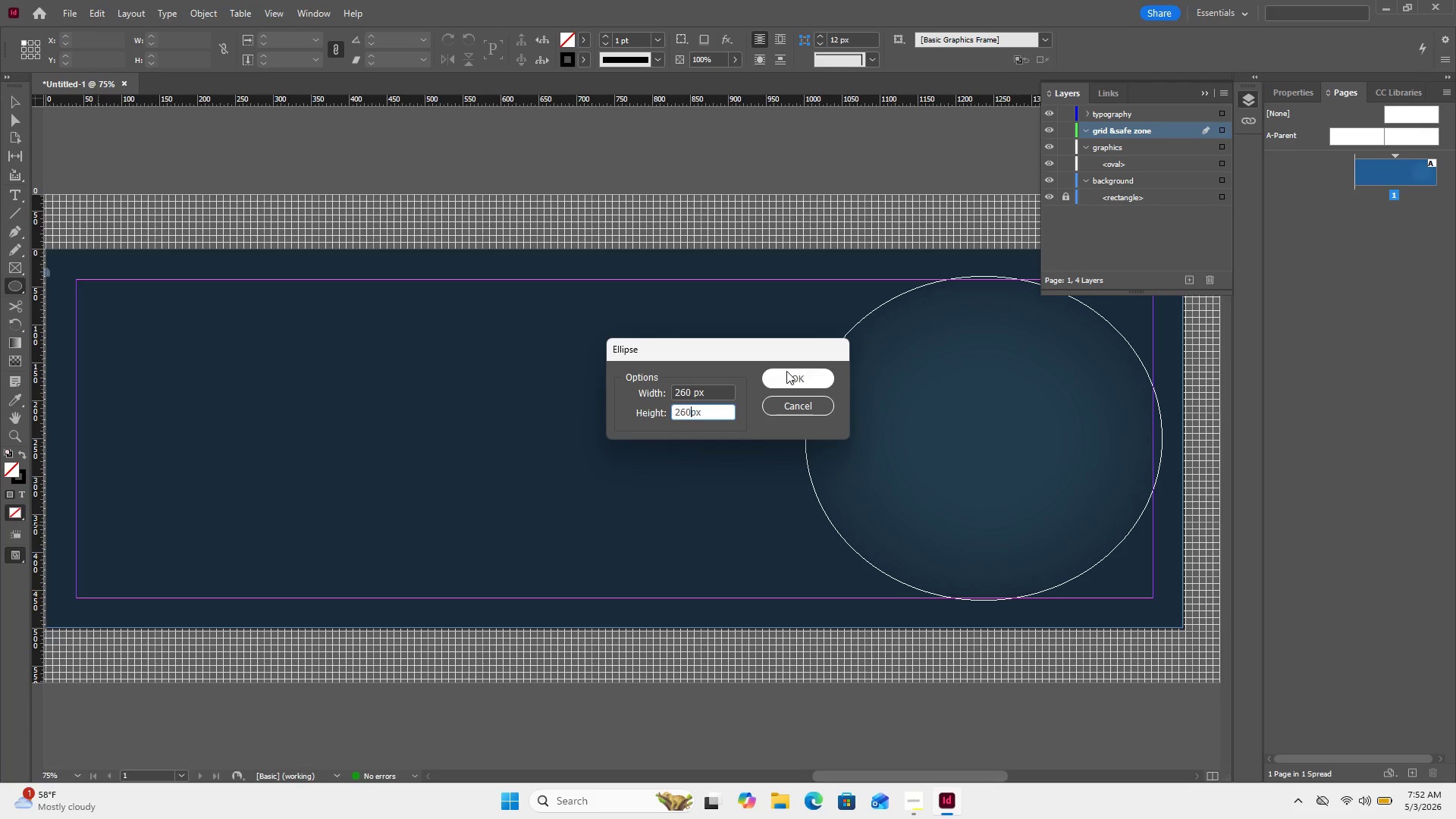 
left_click([786, 371])
 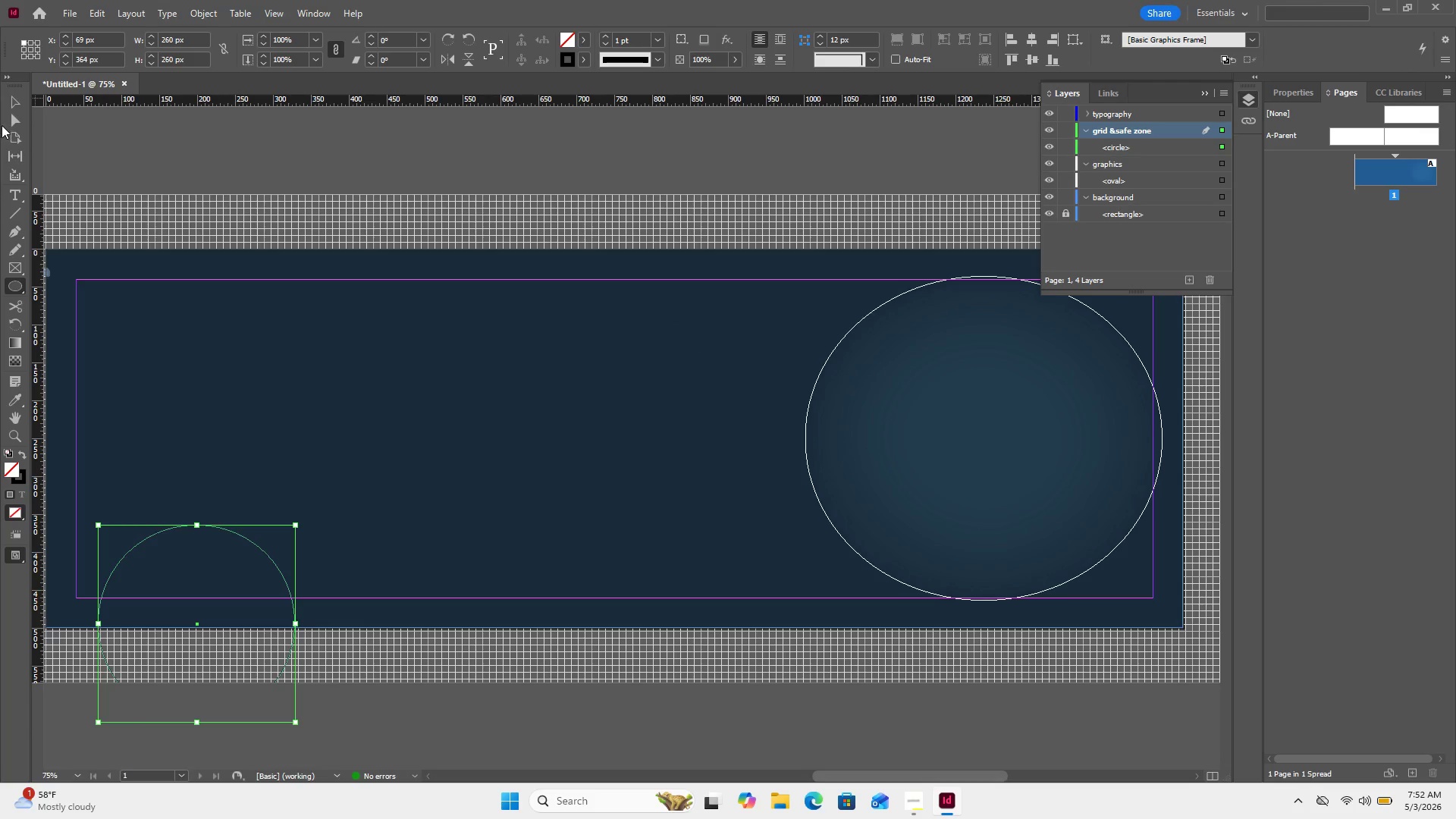 
left_click([20, 101])
 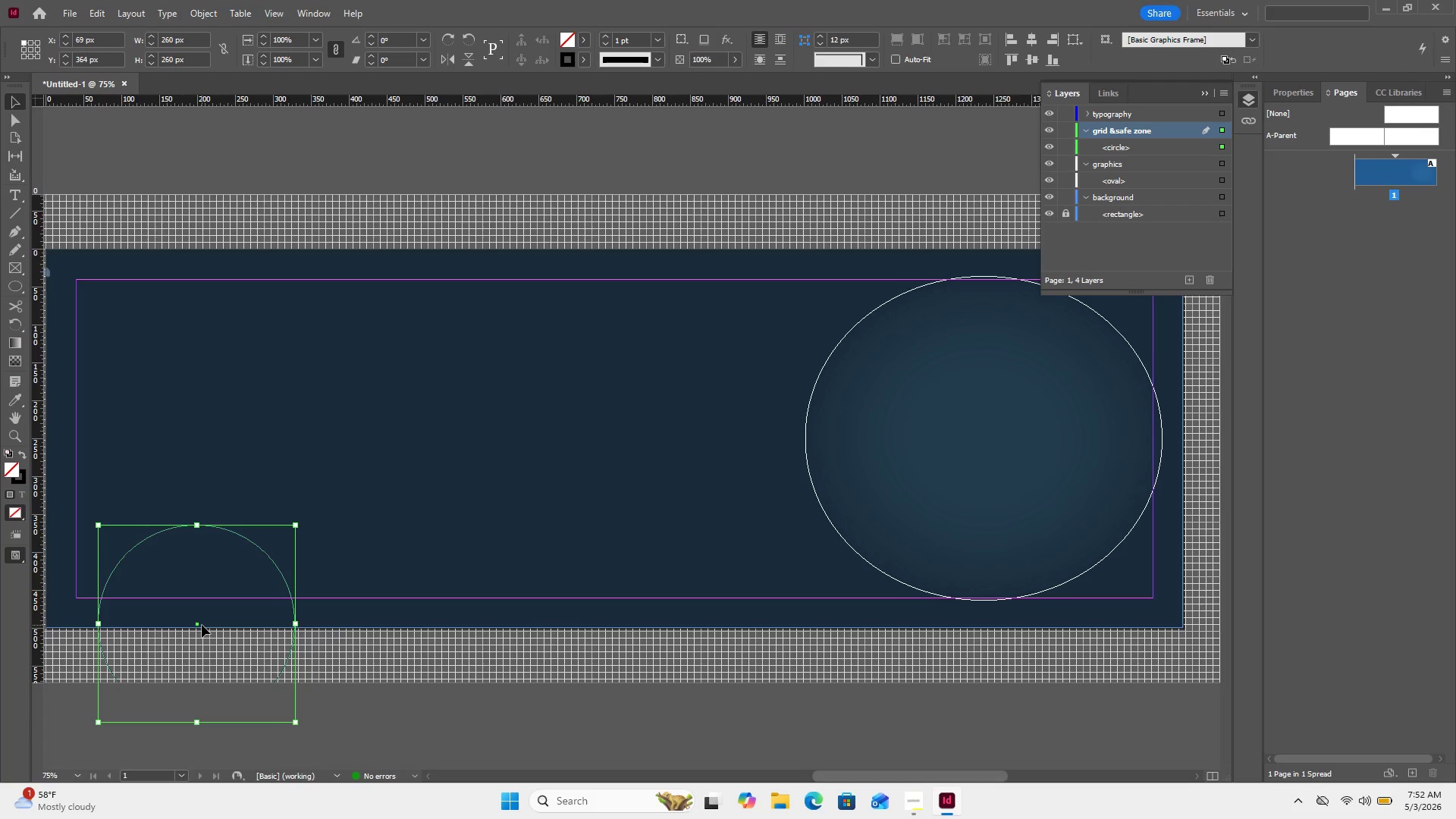 
left_click_drag(start_coordinate=[197, 621], to_coordinate=[174, 526])
 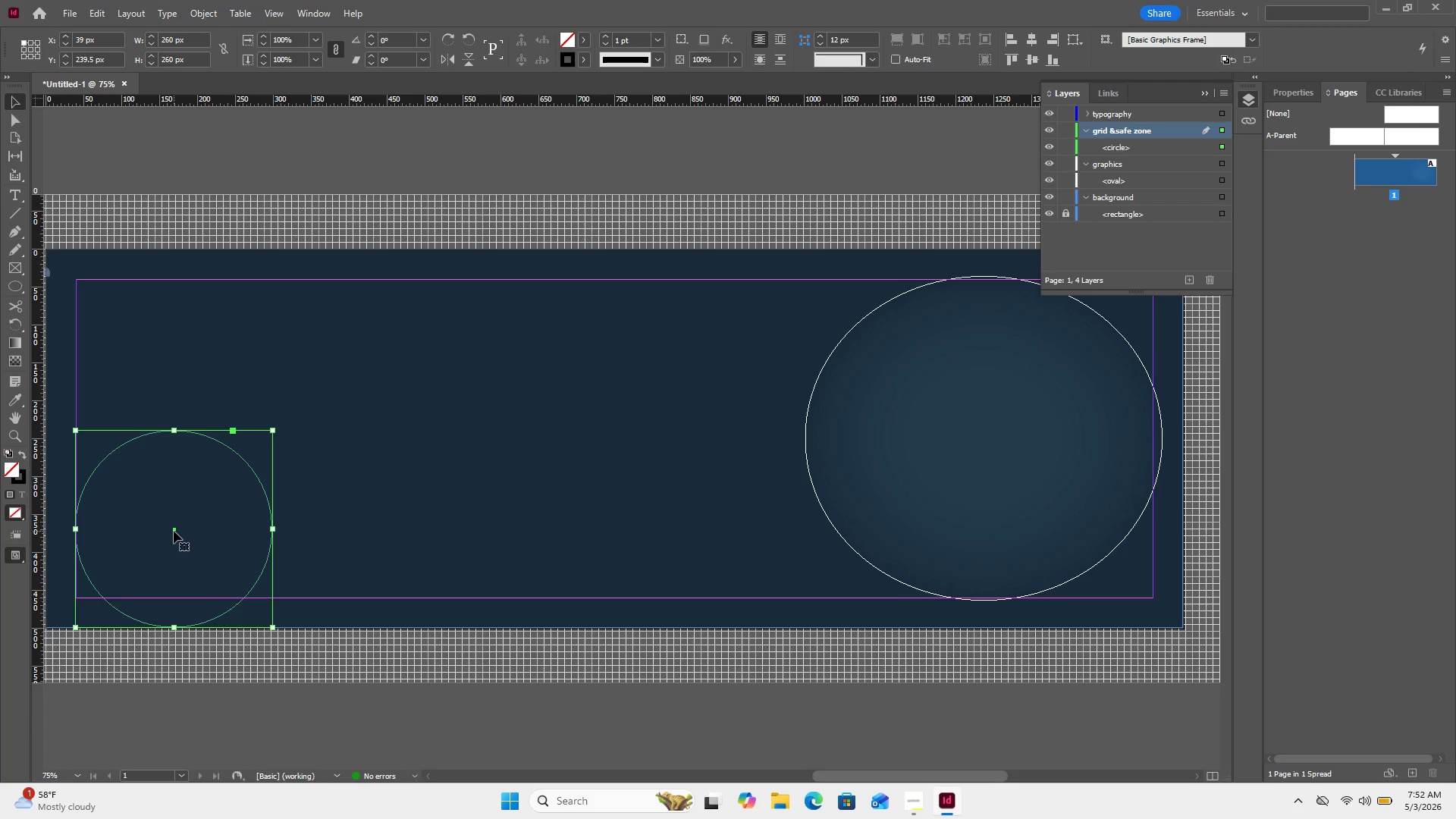 
left_click([174, 531])
 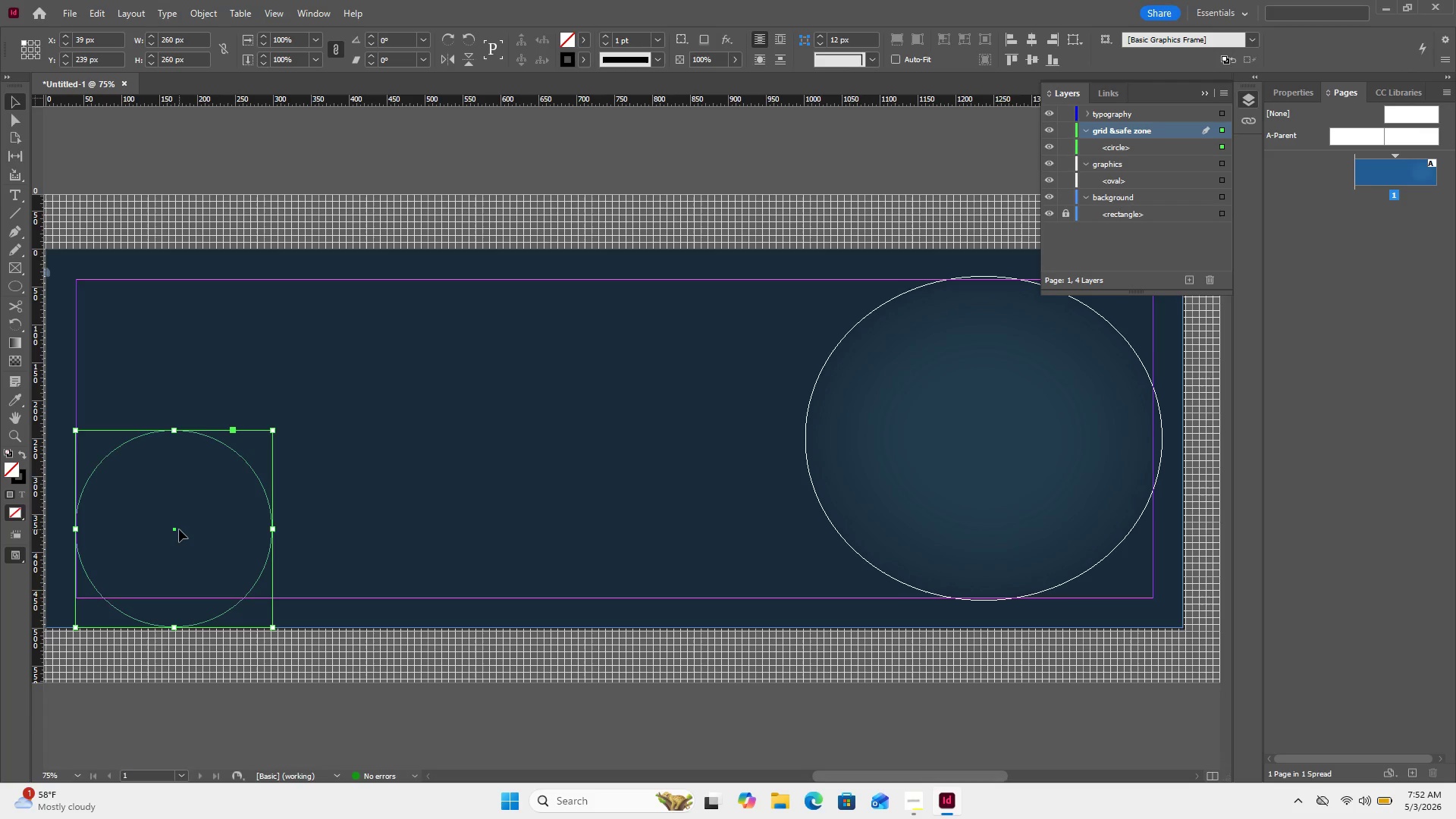 
wait(6.44)
 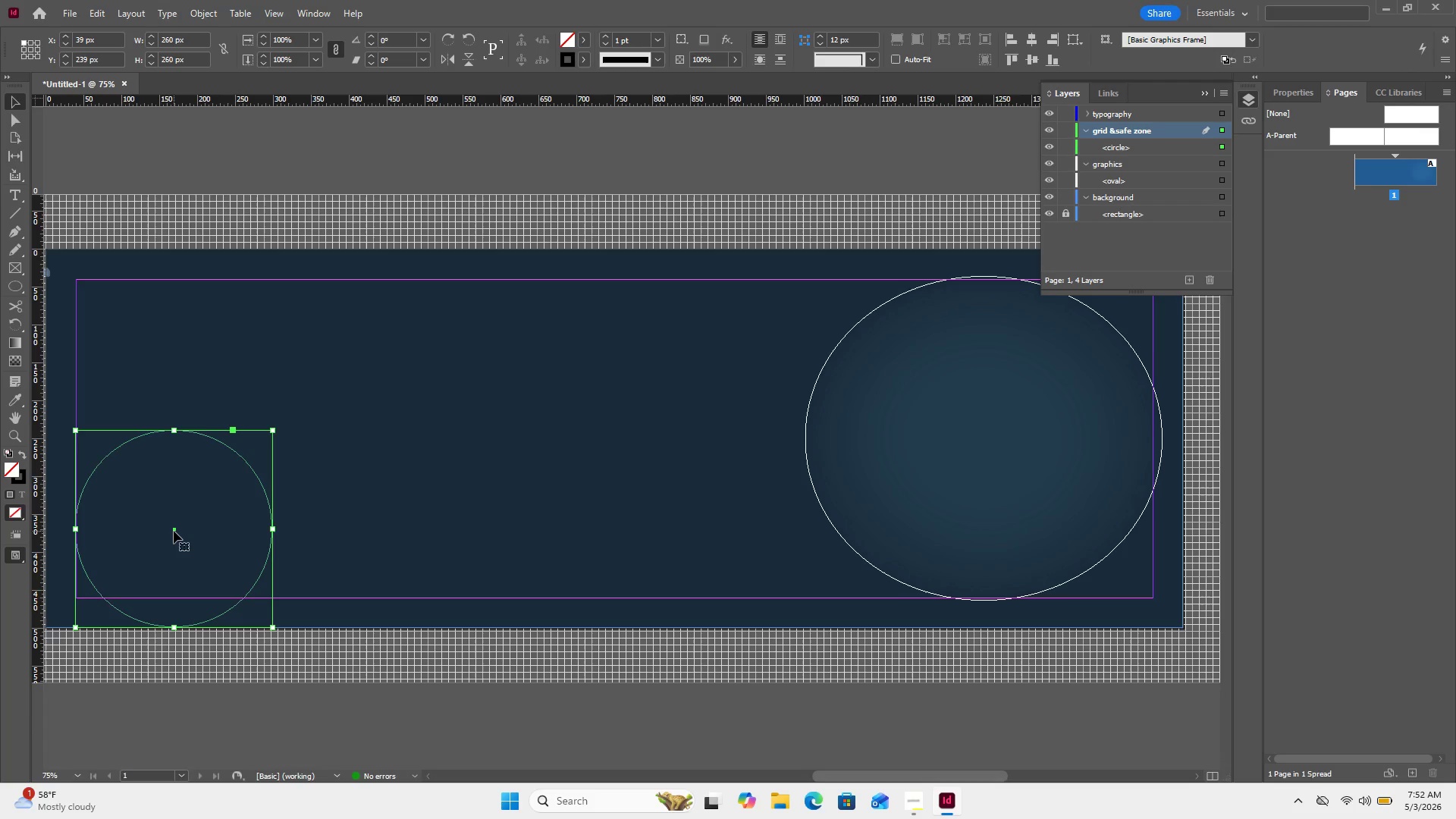 
left_click_drag(start_coordinate=[176, 531], to_coordinate=[179, 495])
 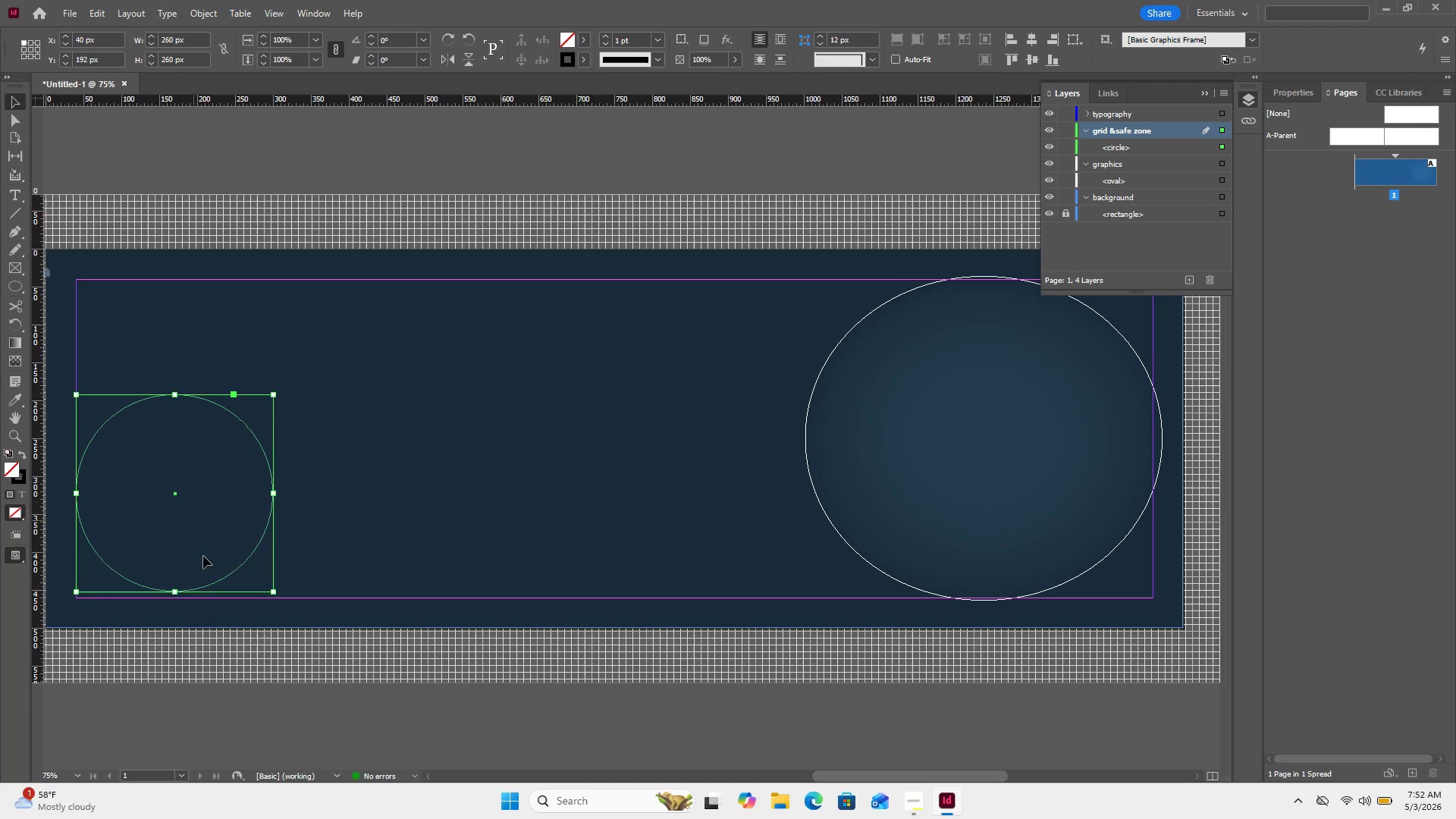 
left_click([328, 650])
 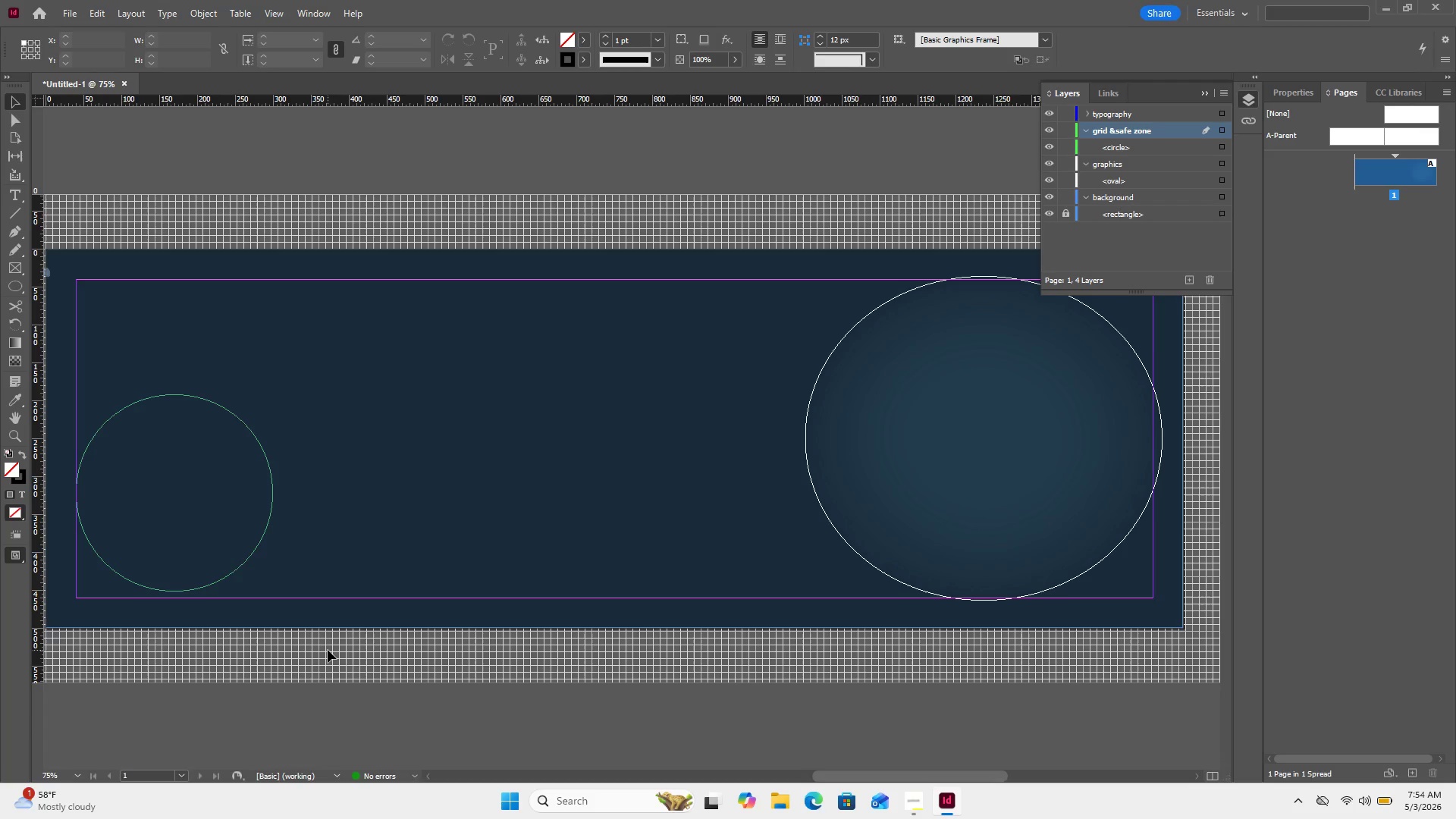 
wait(90.28)
 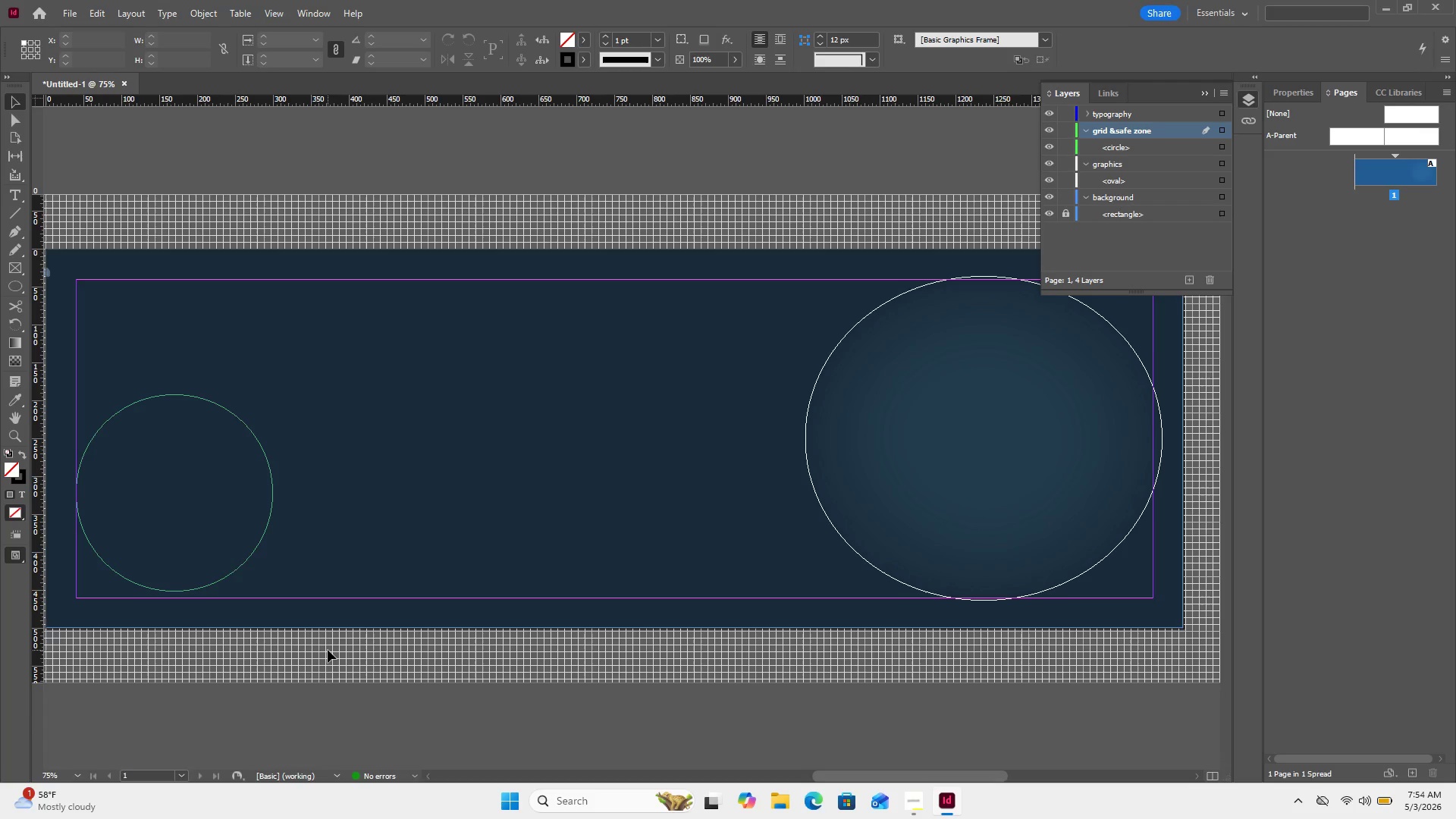 
left_click([115, 573])
 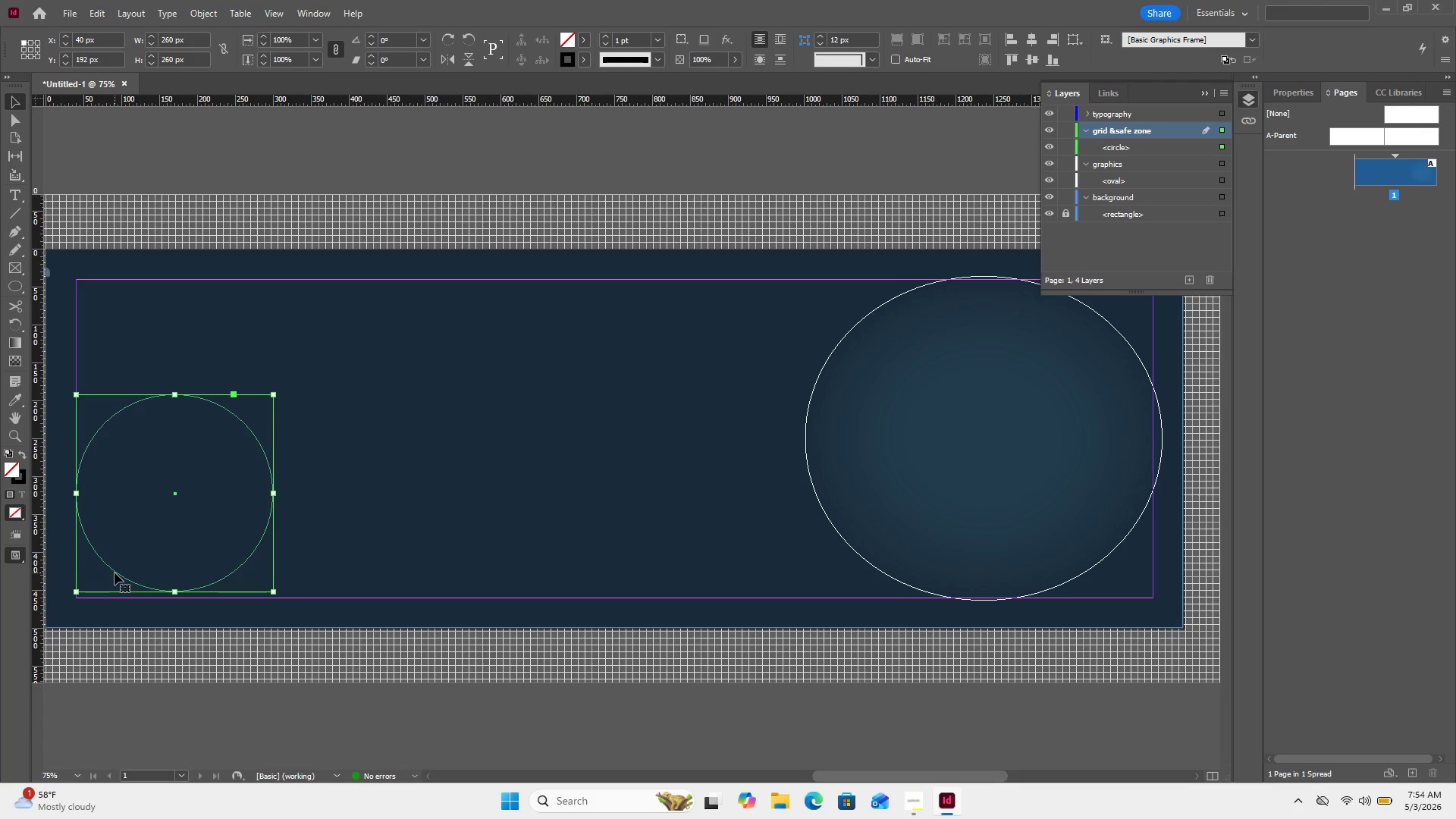 
key(ArrowDown)
 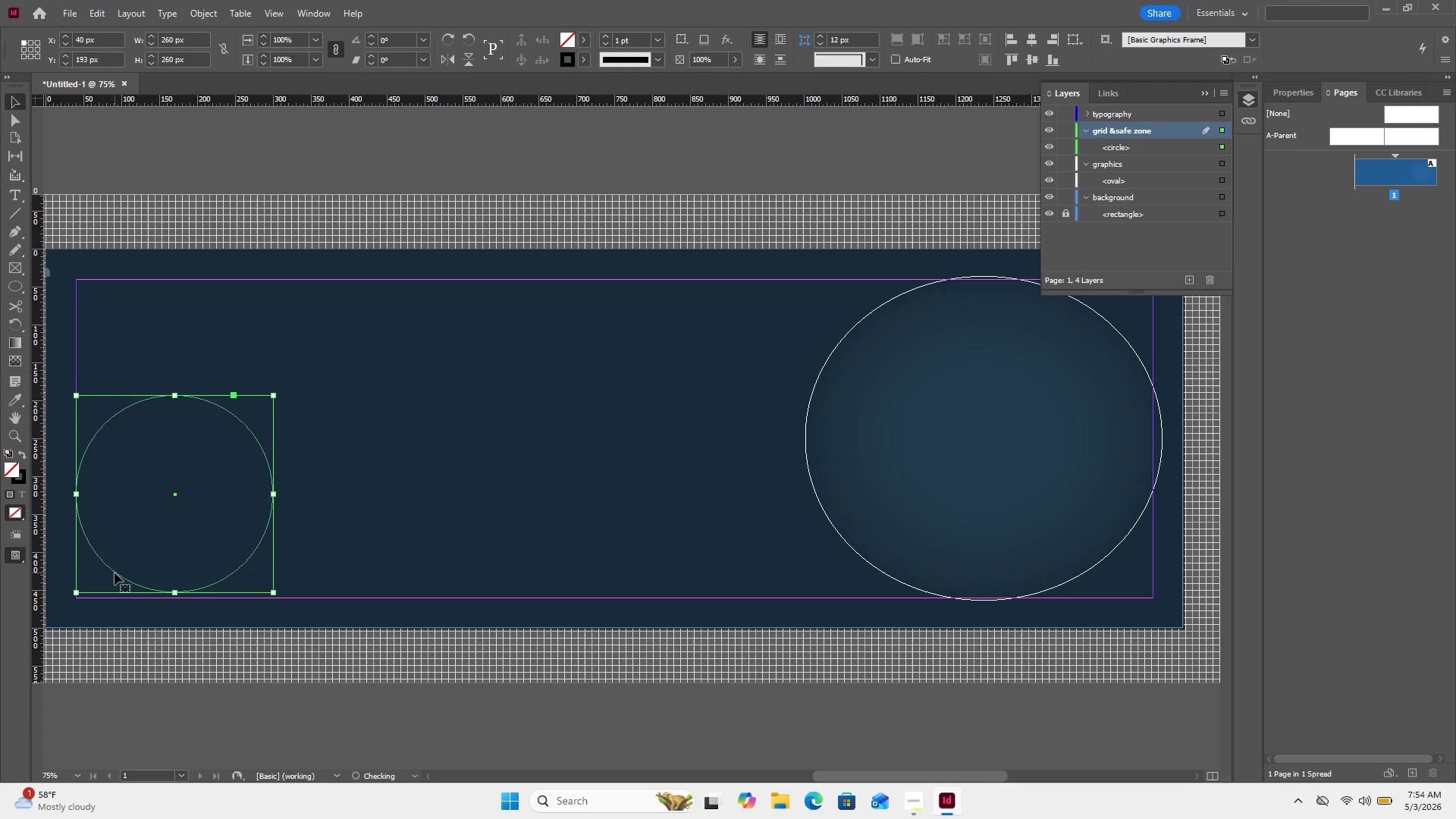 
key(ArrowDown)
 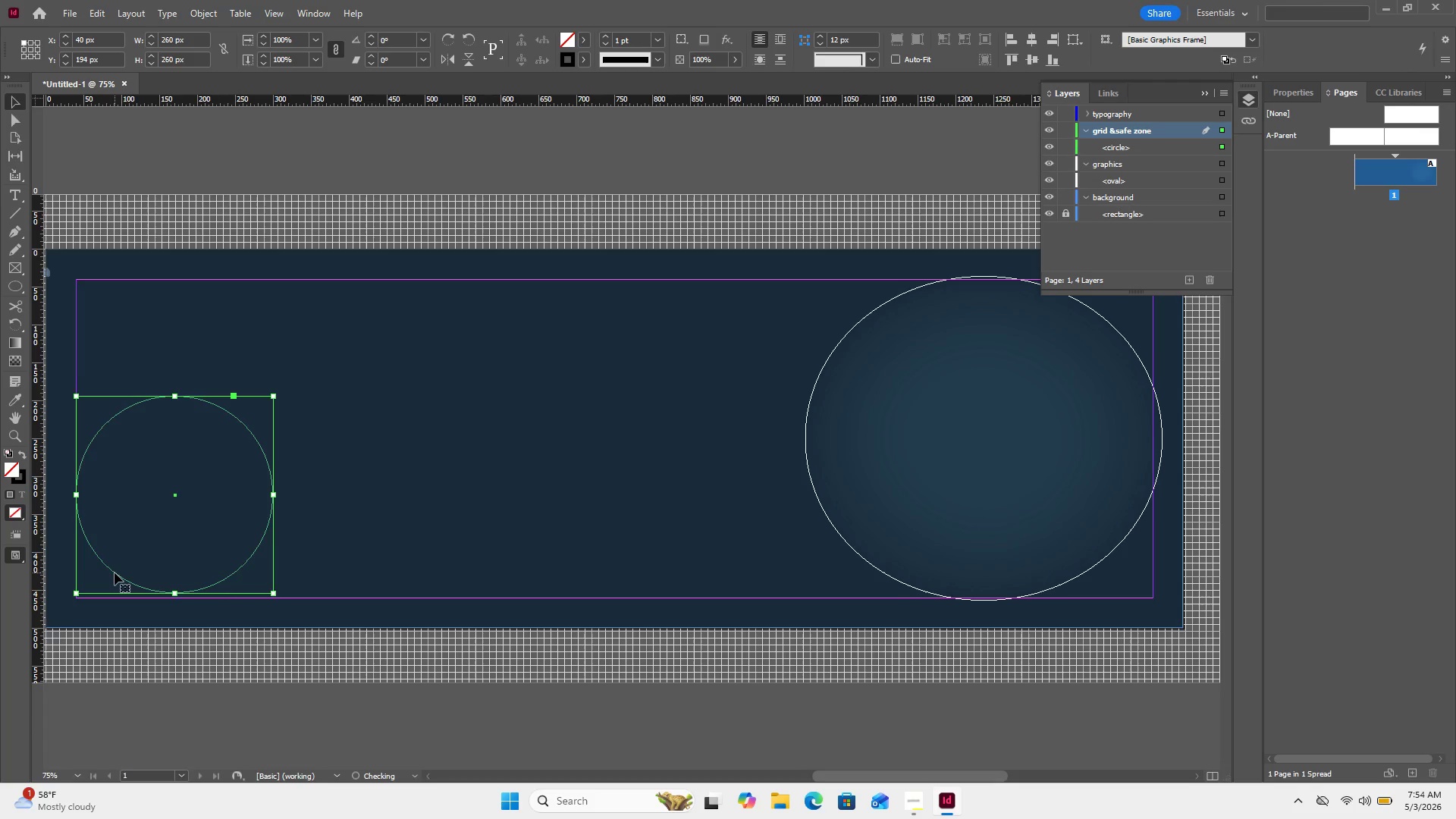 
key(ArrowDown)
 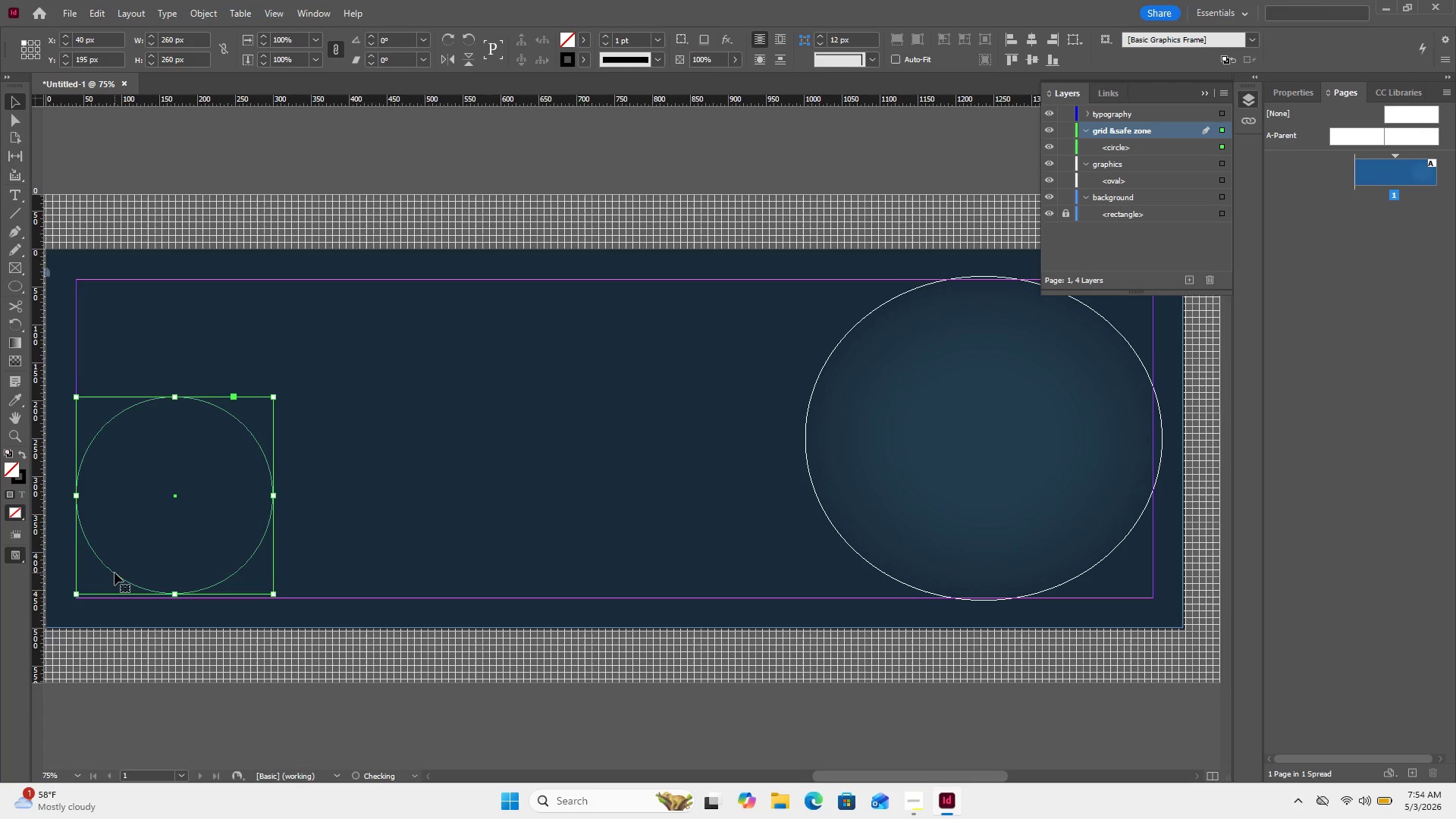 
key(ArrowDown)
 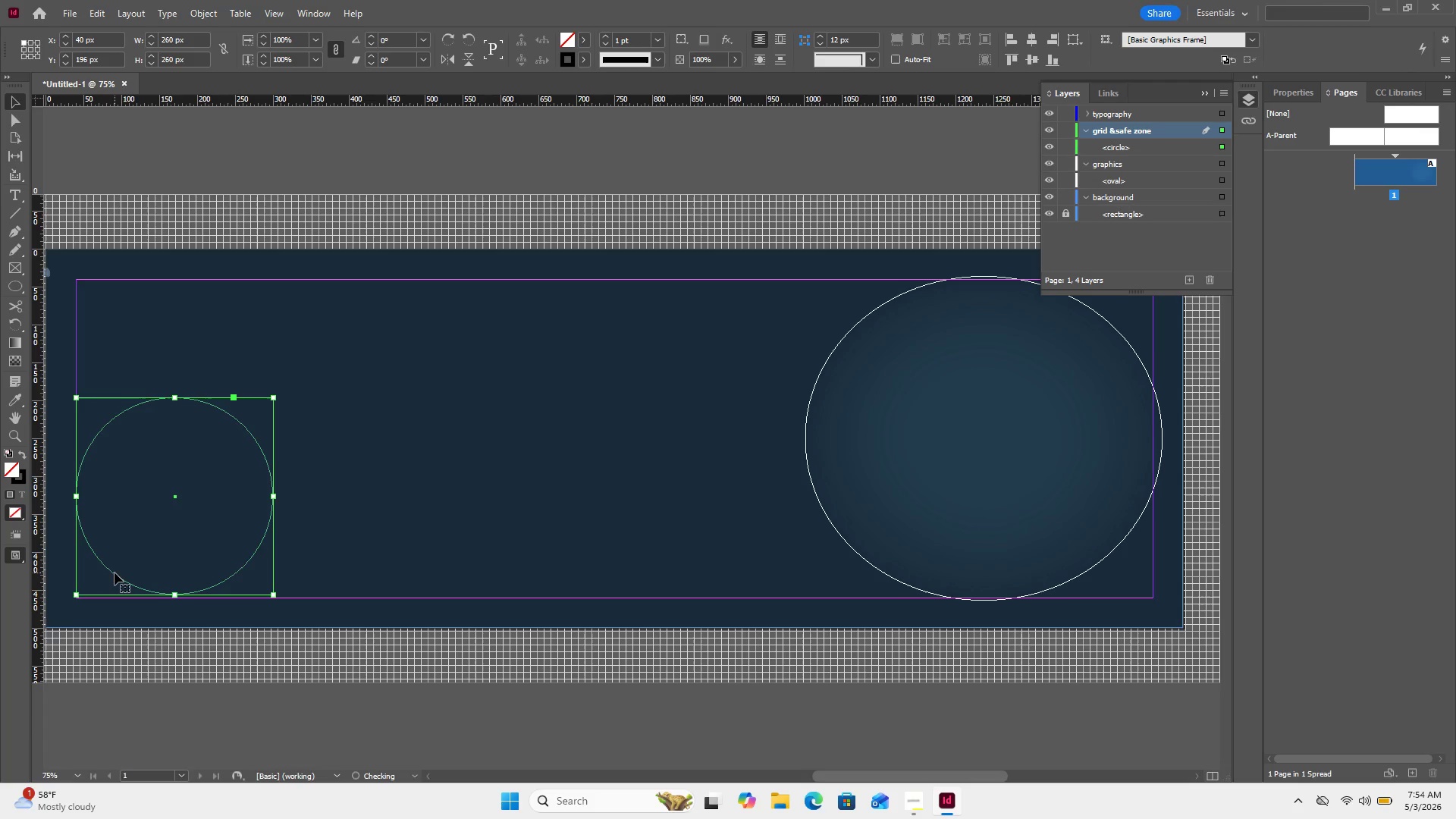 
key(ArrowDown)
 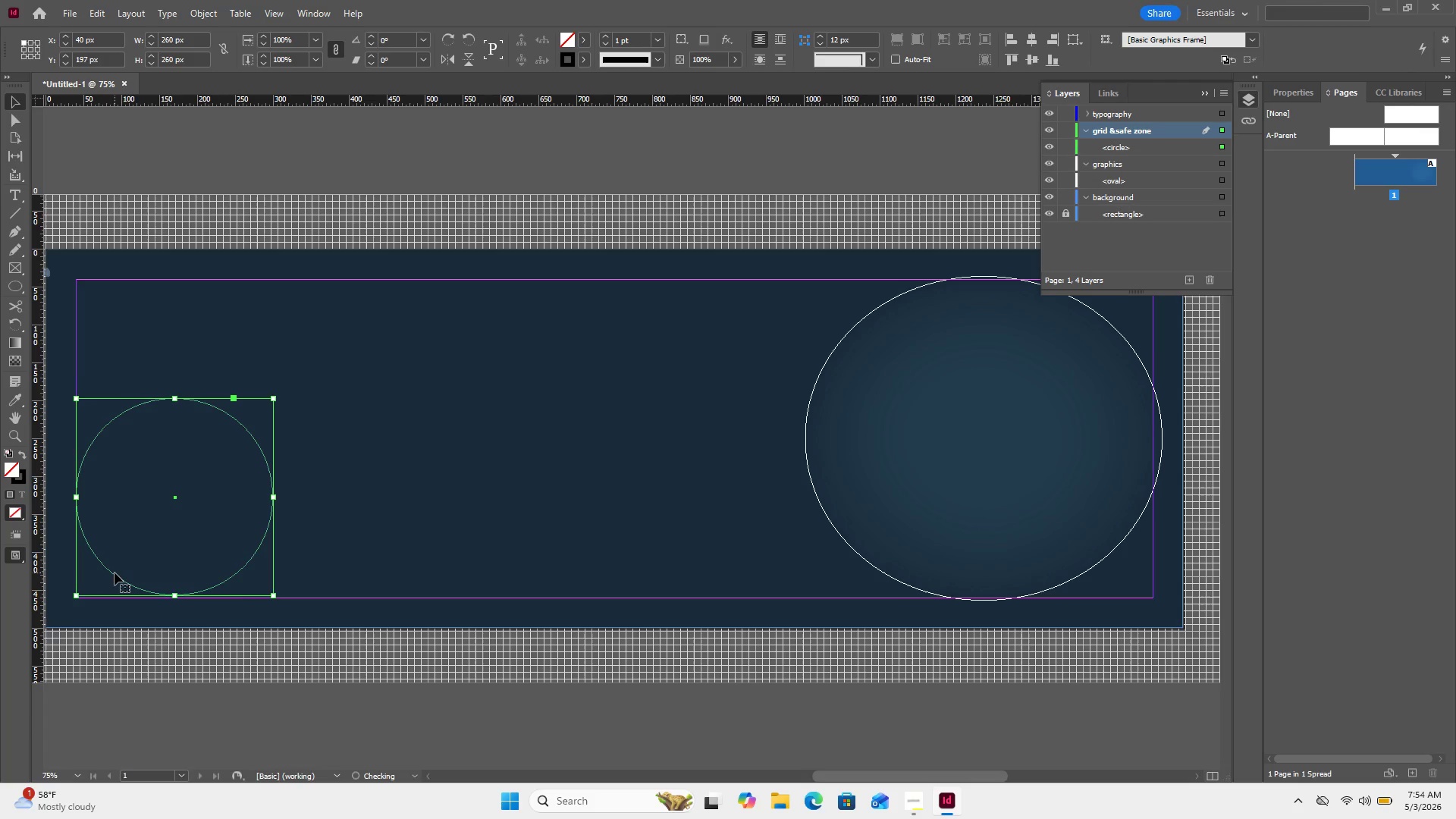 
key(ArrowDown)
 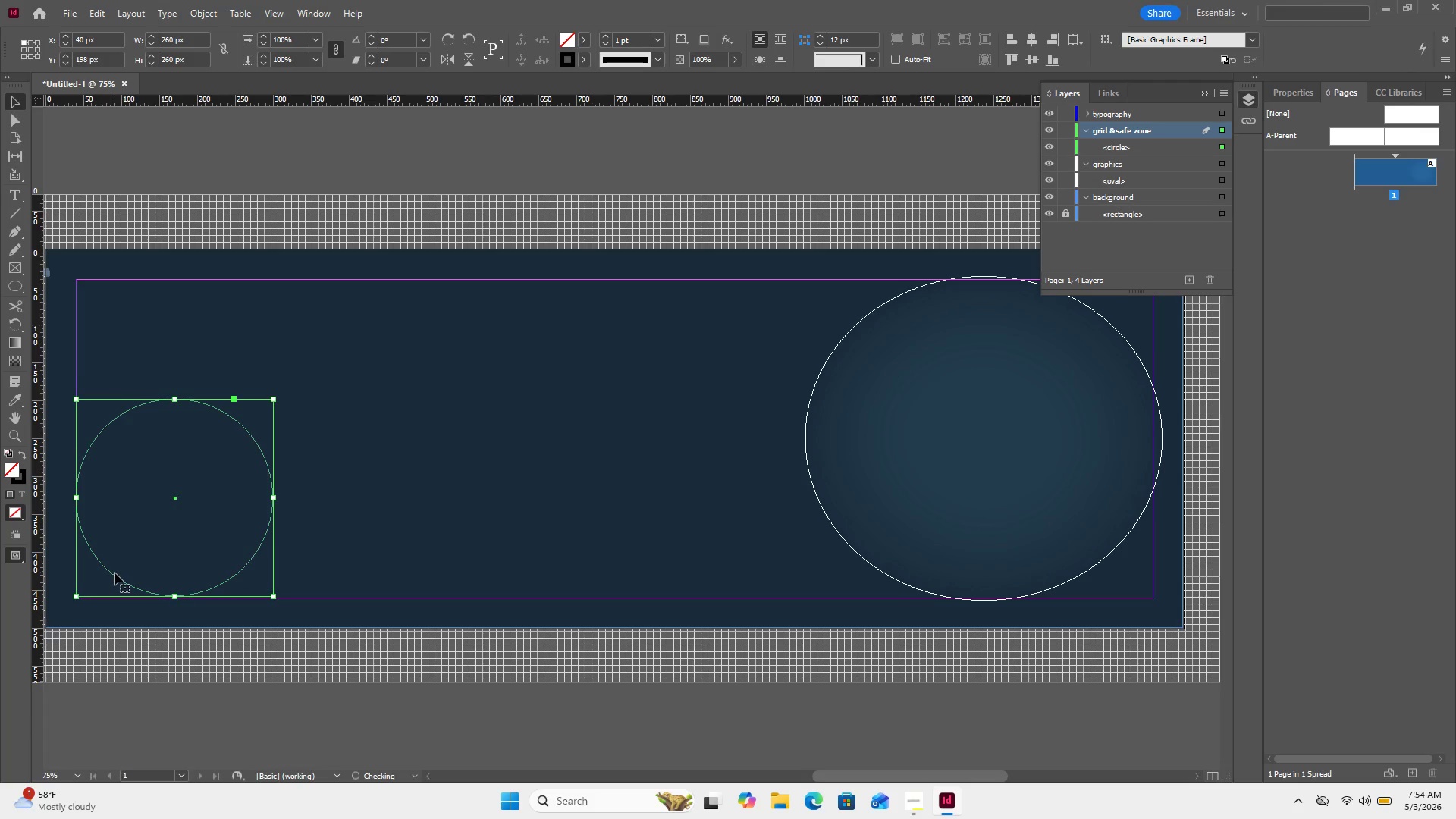 
key(ArrowDown)
 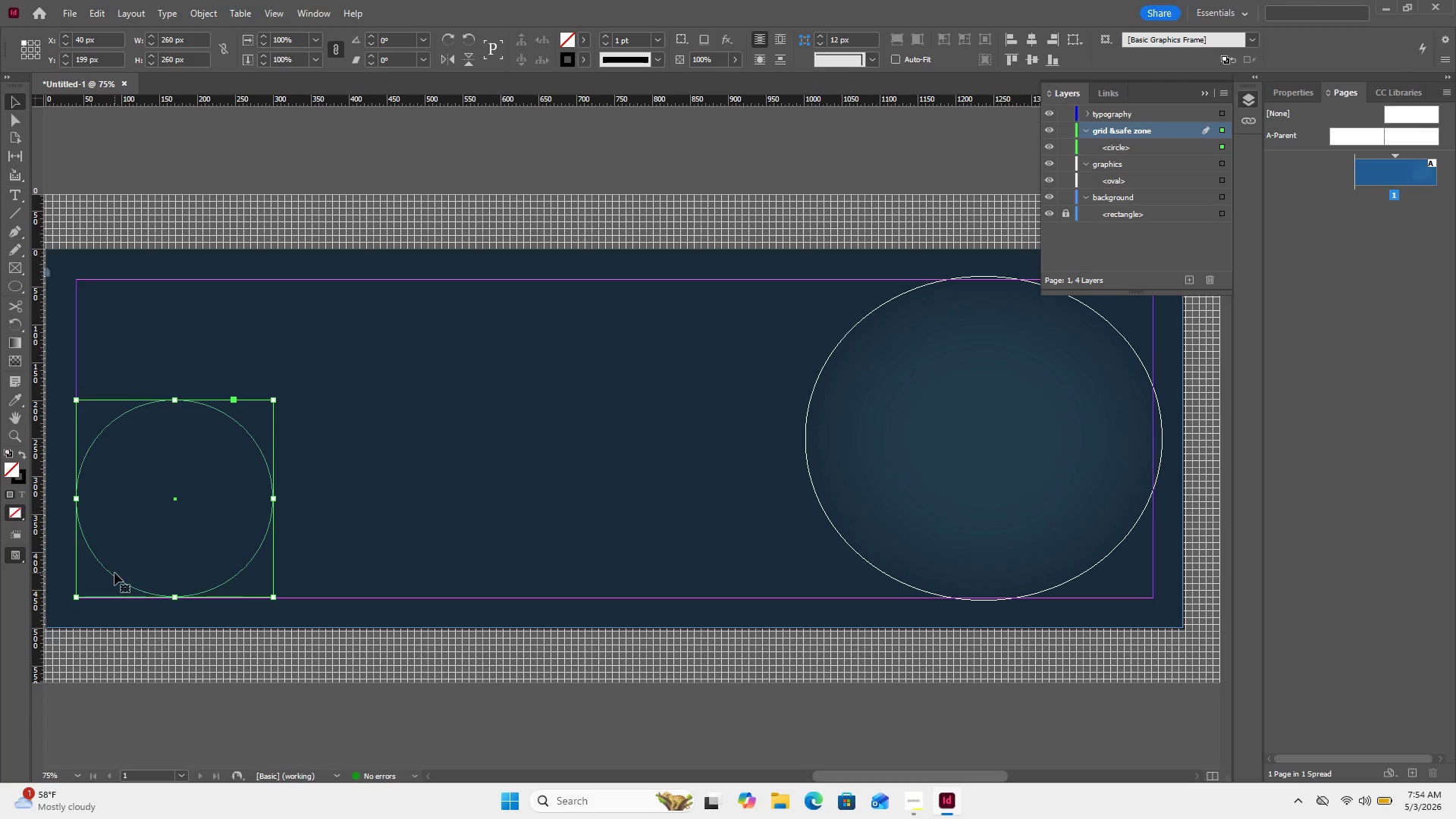 
left_click([378, 526])
 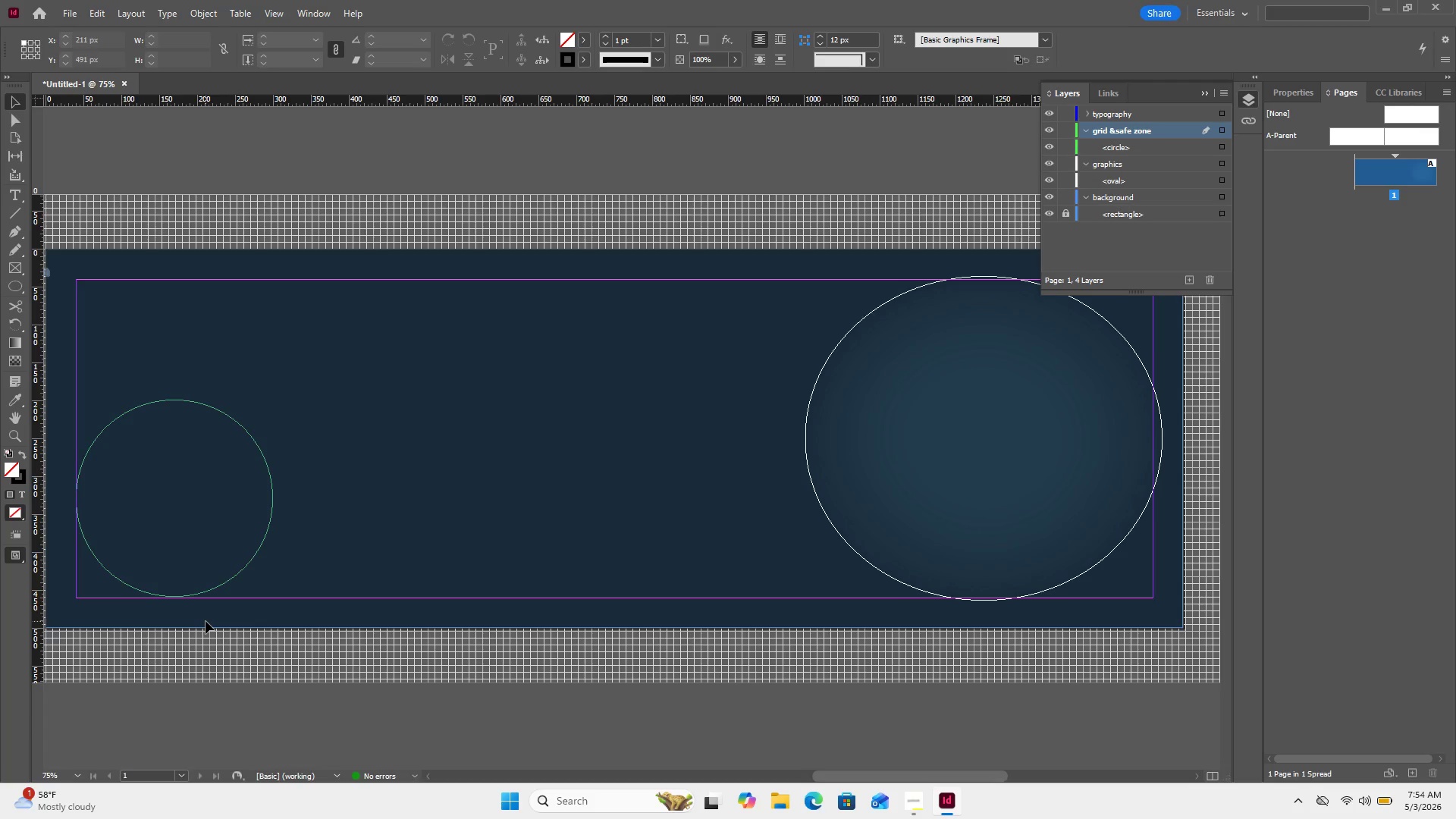 
wait(26.75)
 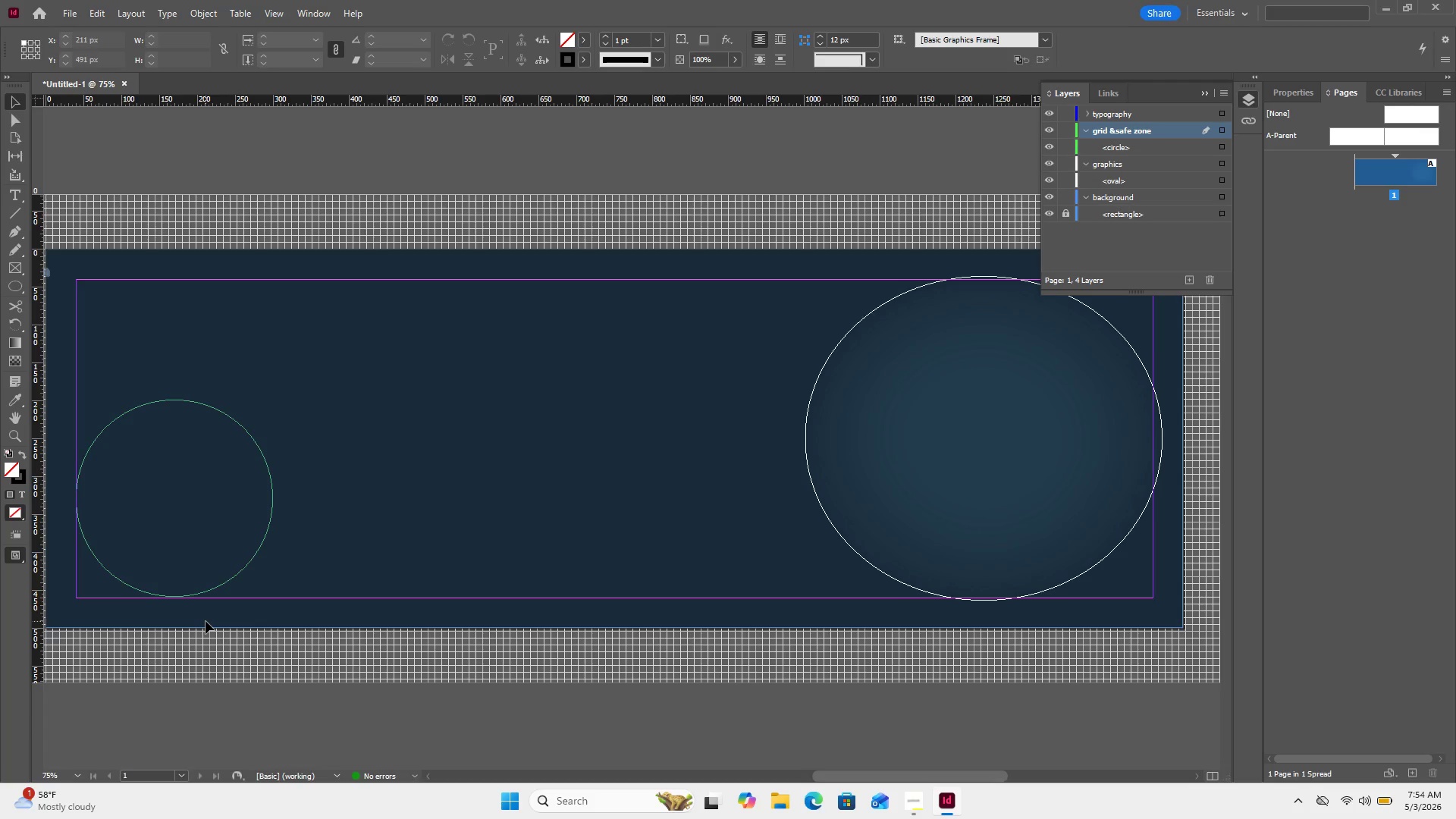 
left_click([27, 481])
 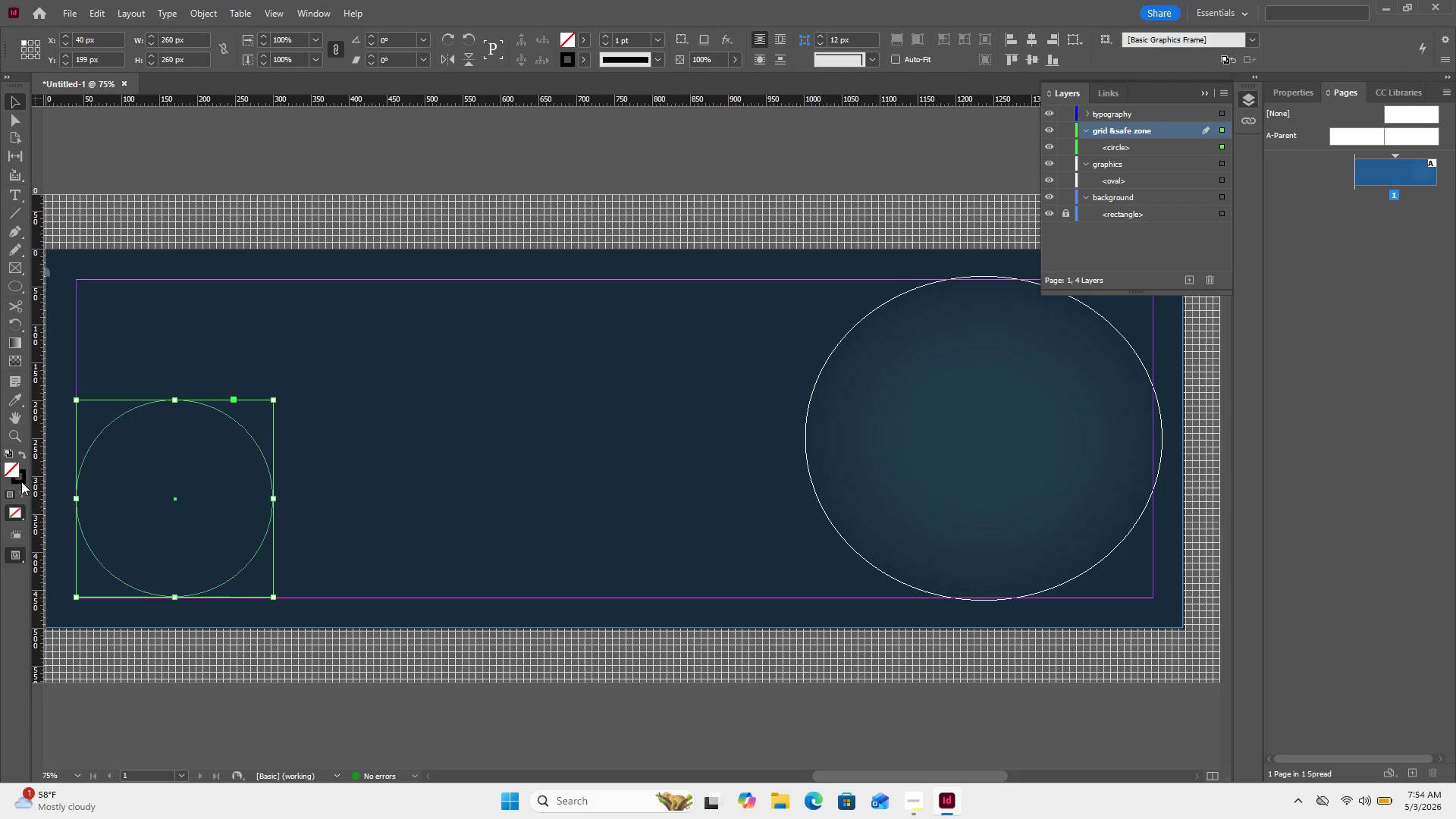 
left_click([21, 482])
 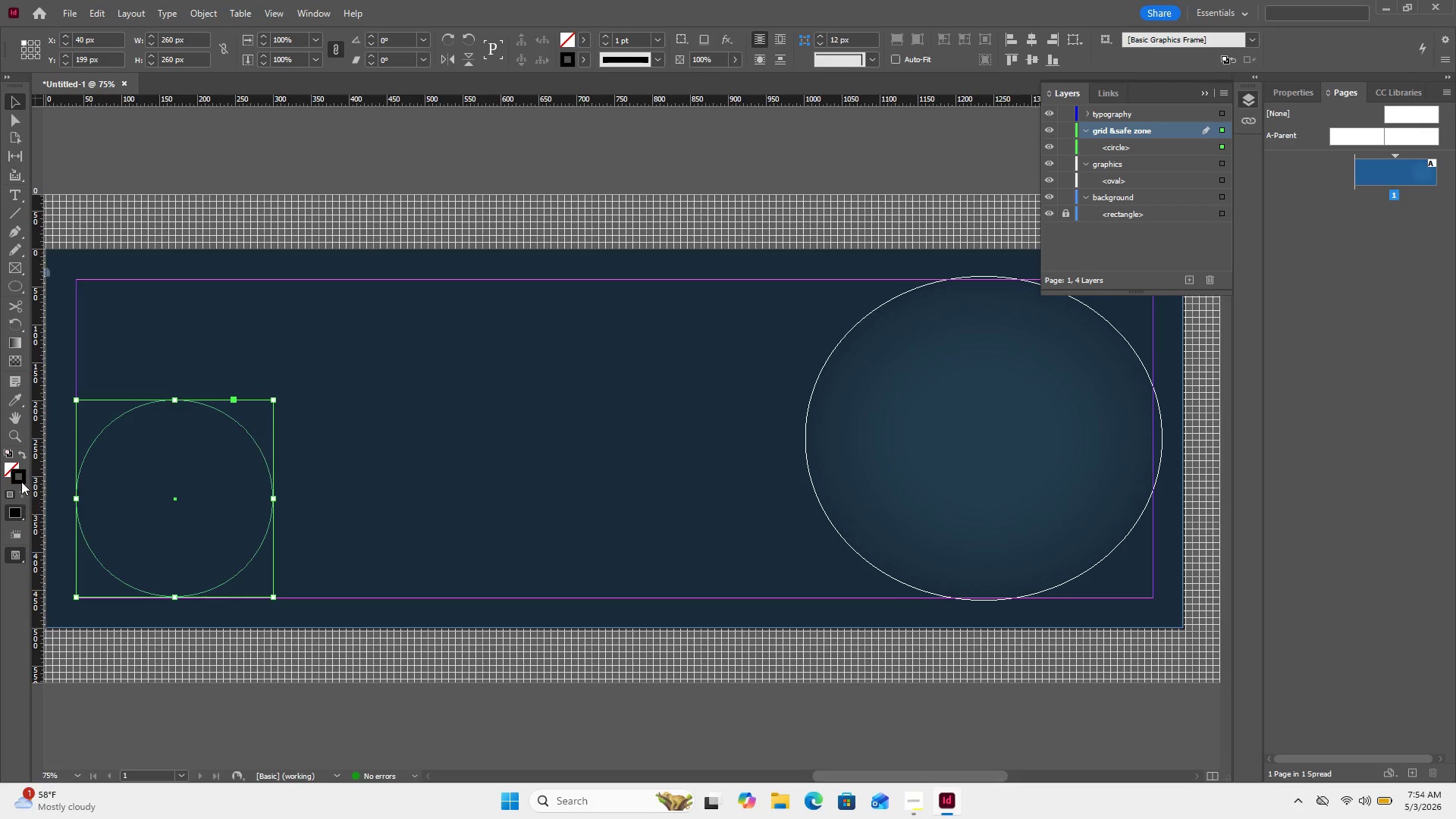 
double_click([21, 482])
 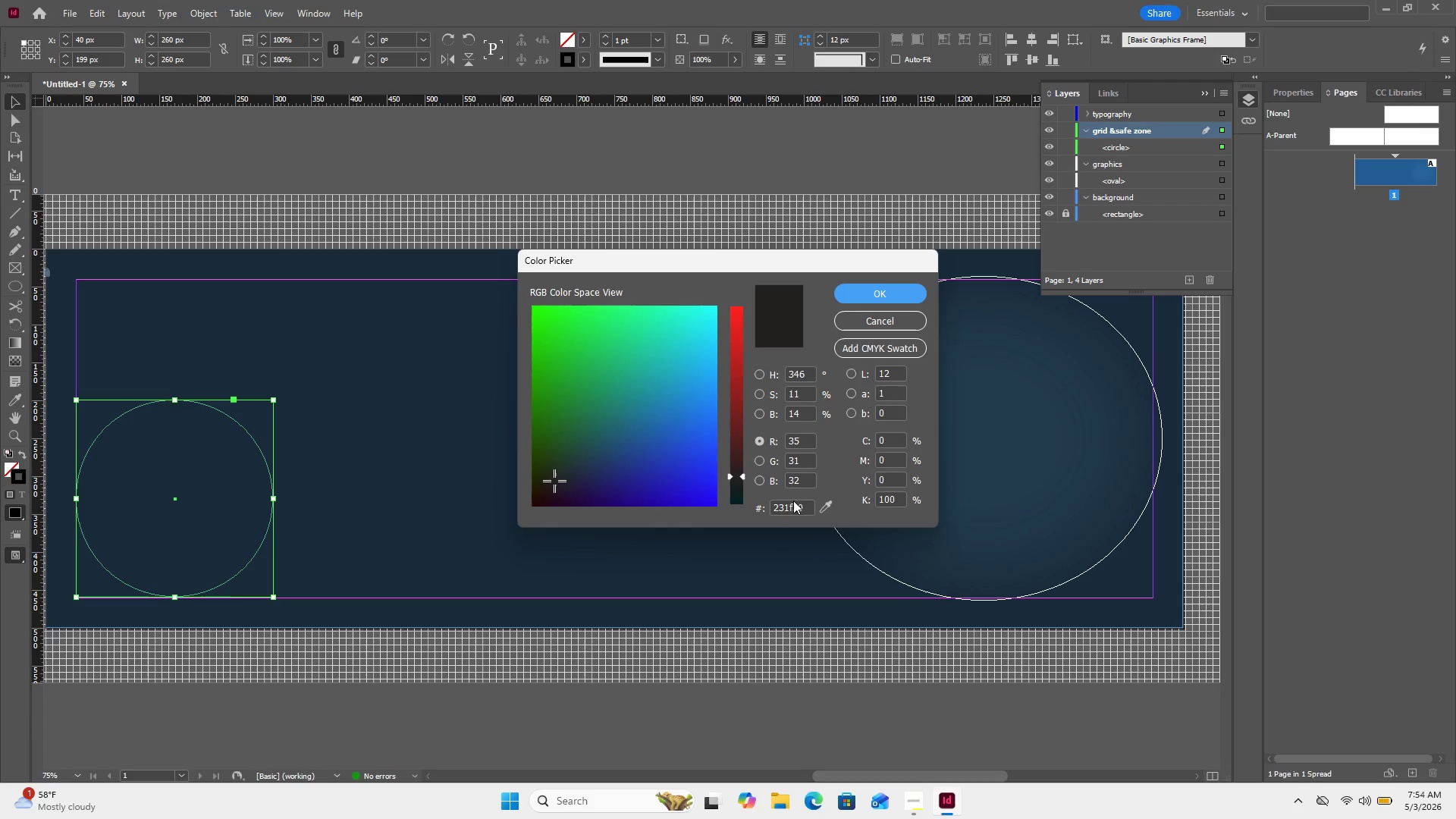 
double_click([786, 501])
 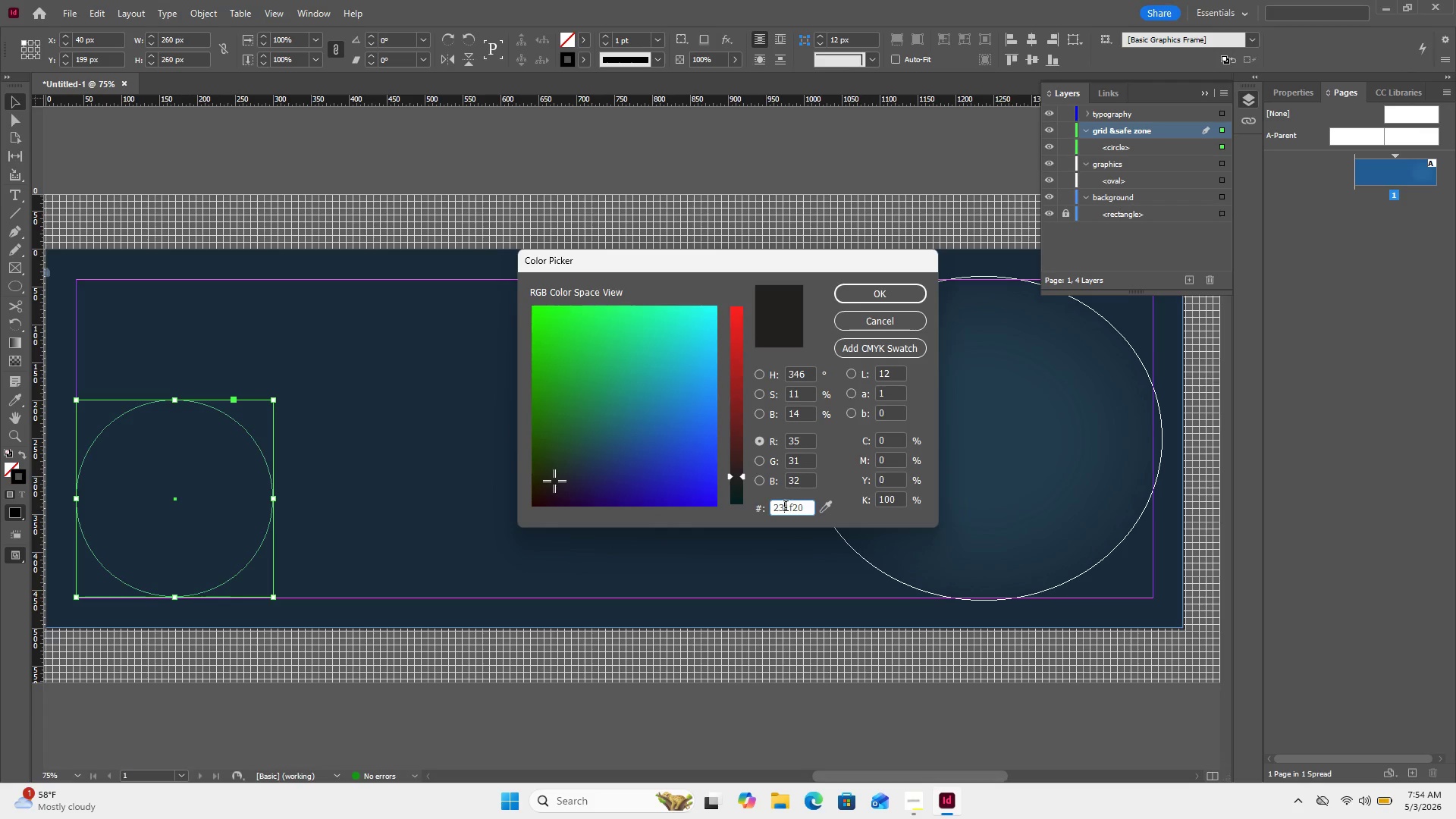 
double_click([786, 507])
 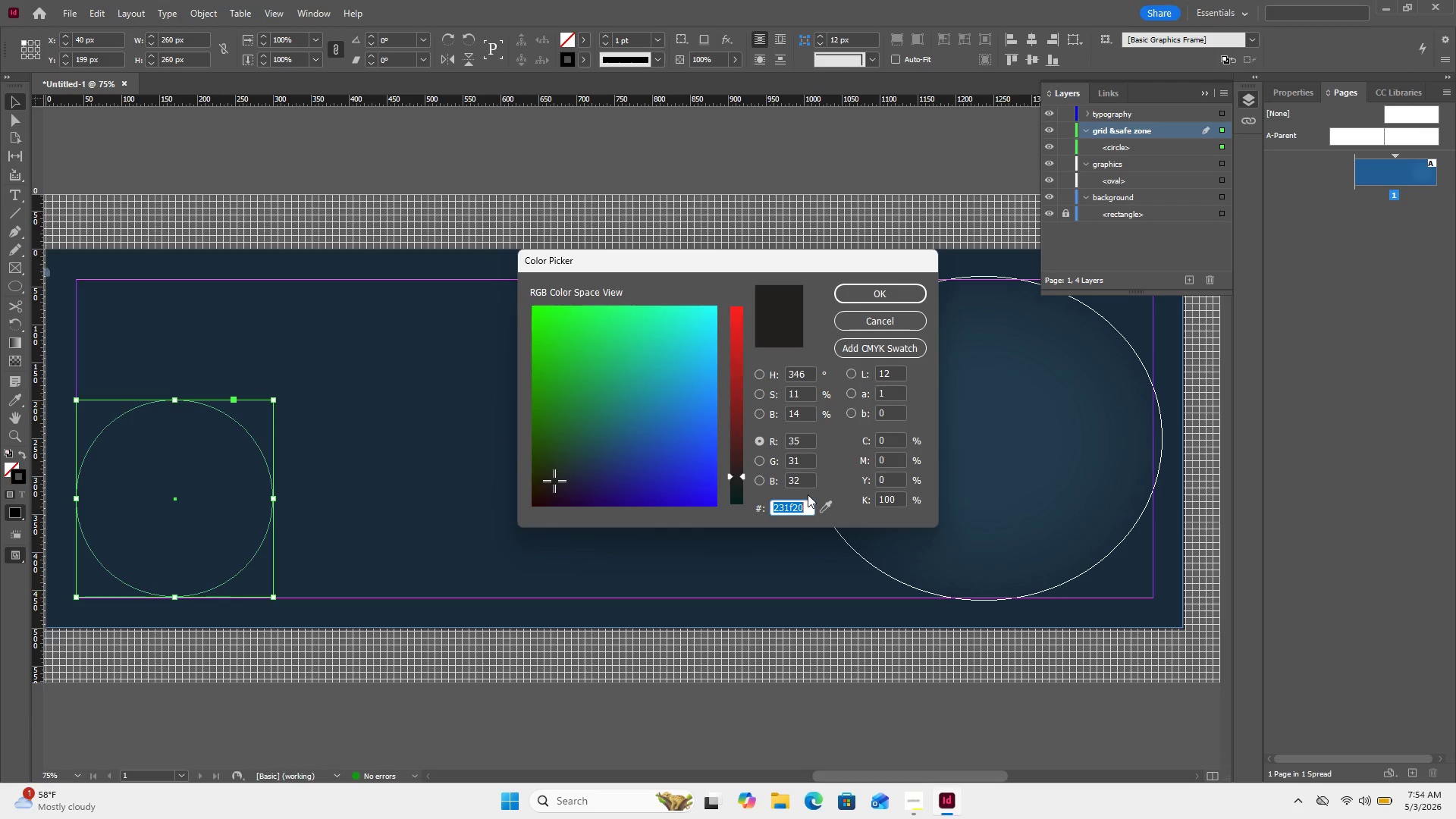 
key(Control+V)
 